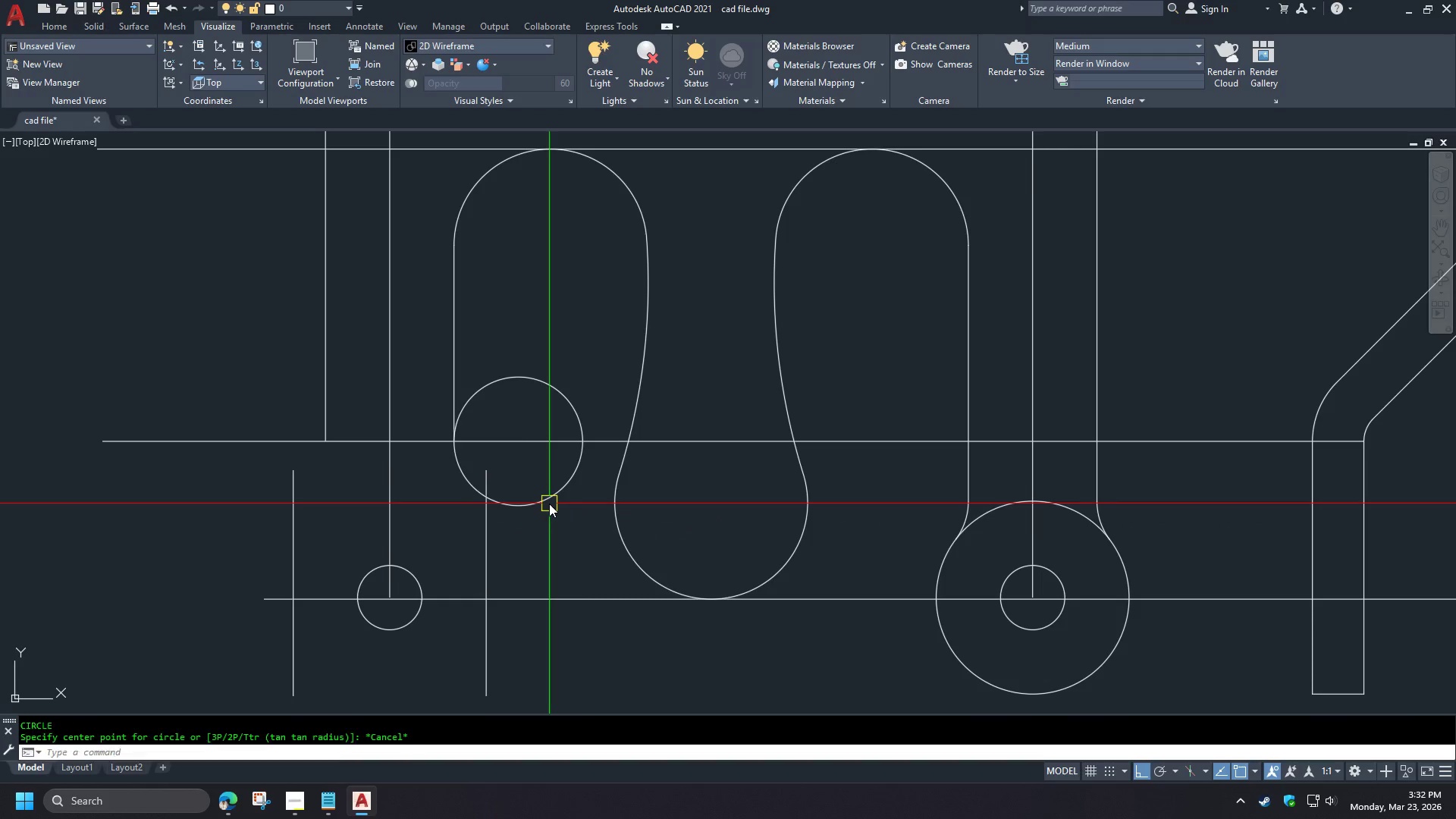 
left_click([549, 504])
 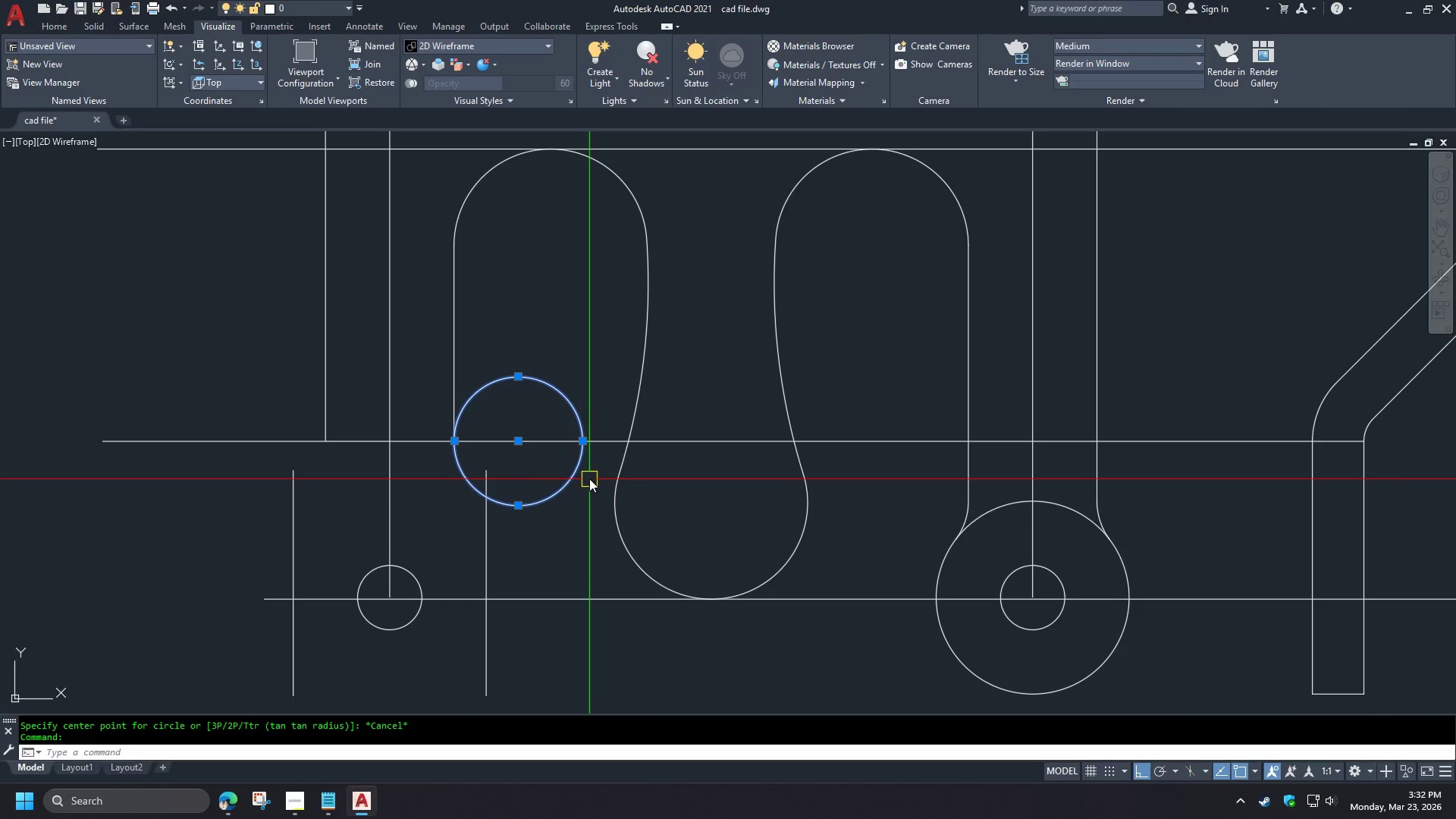 
type(co )
 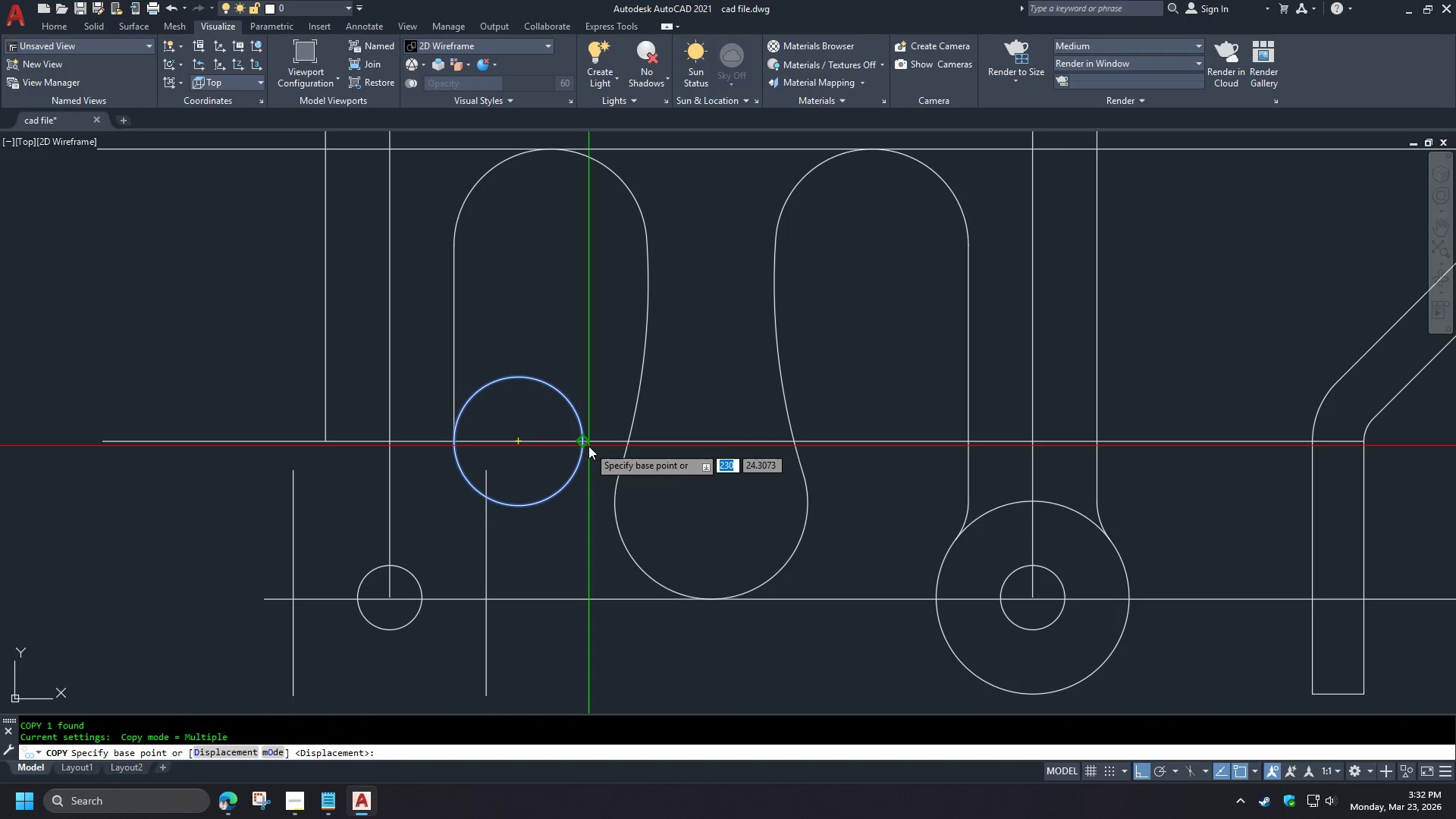 
left_click([588, 445])
 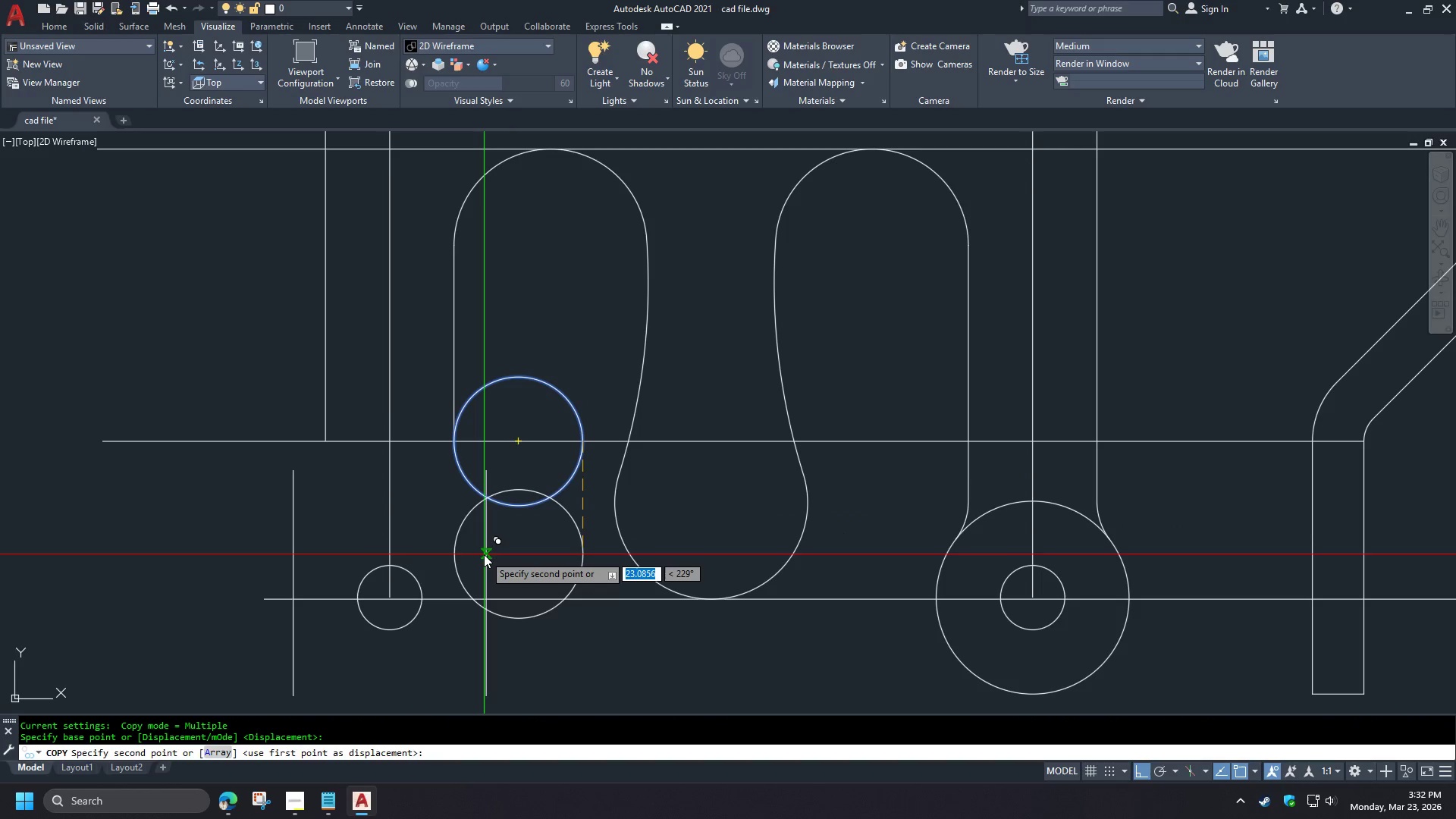 
left_click([484, 554])
 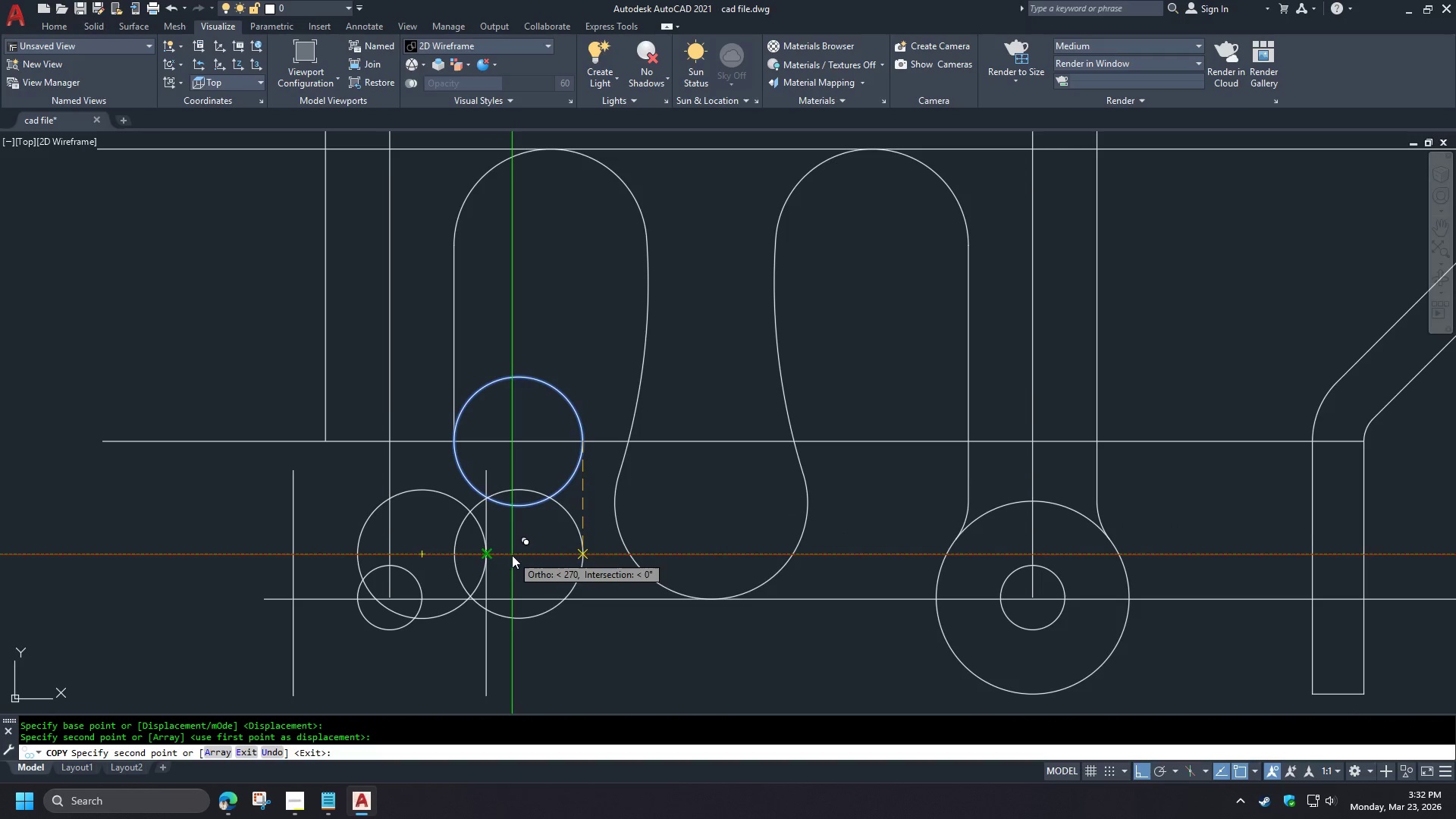 
key(Space)
 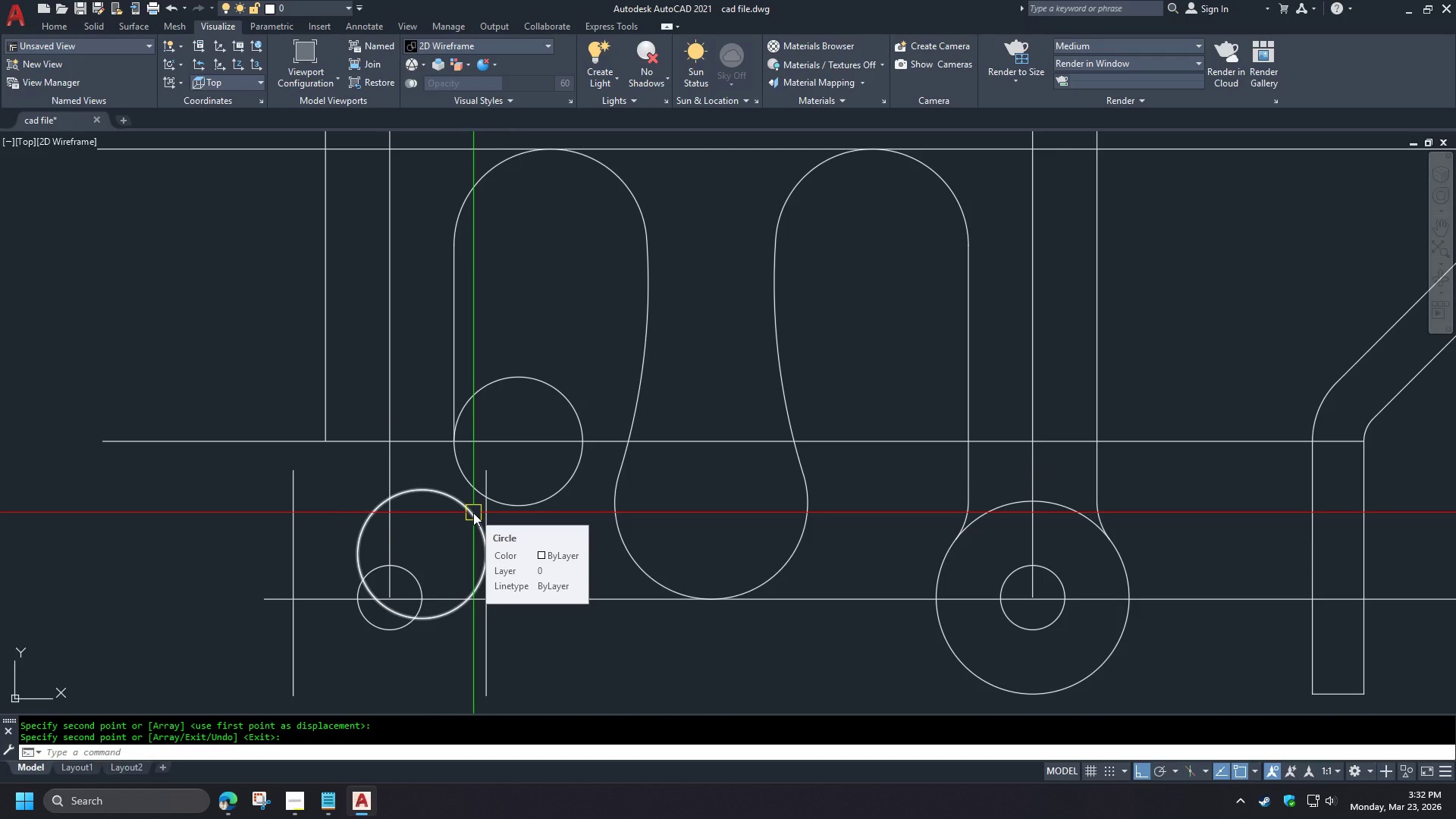 
left_click([473, 513])
 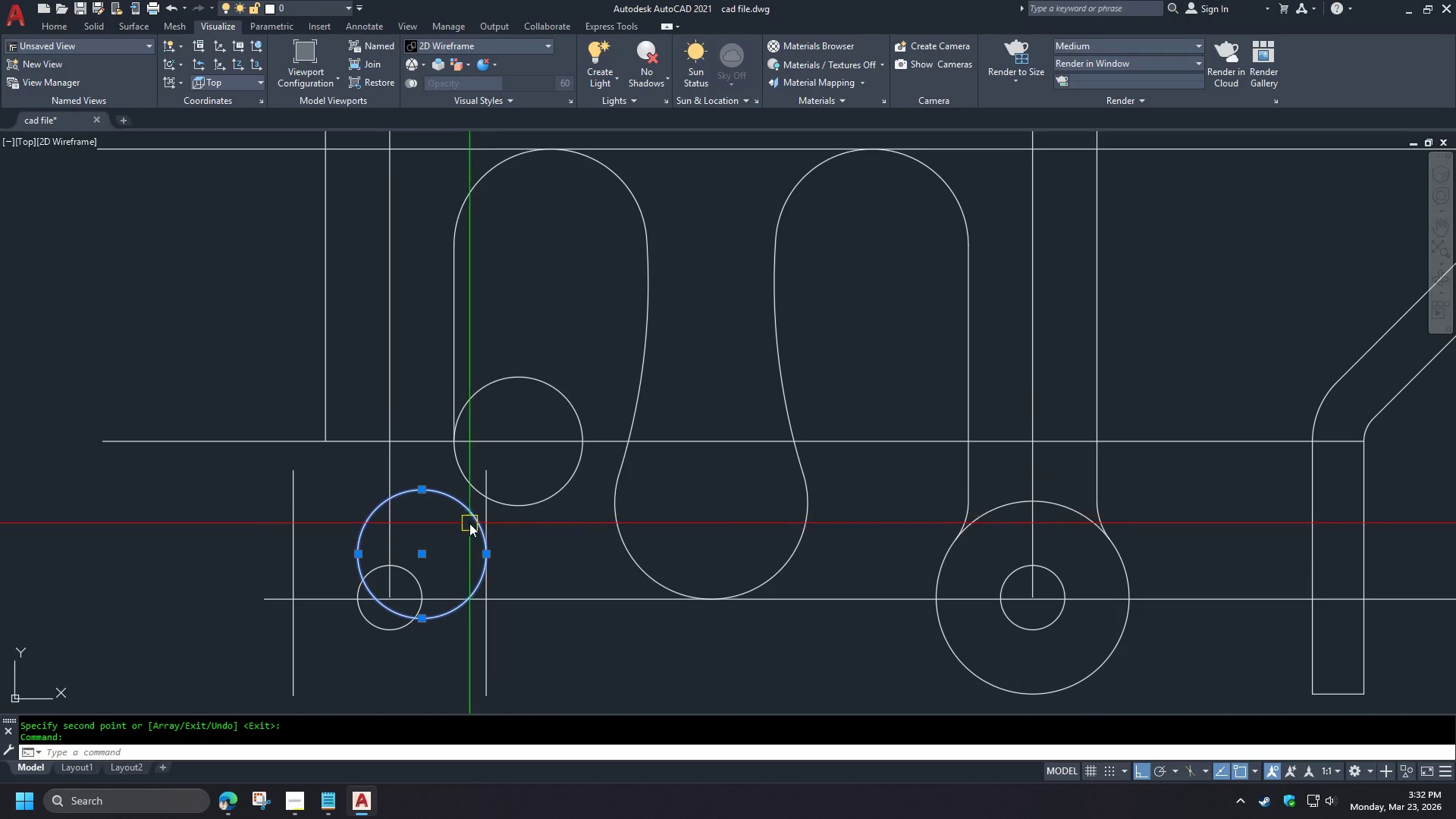 
key(E)
 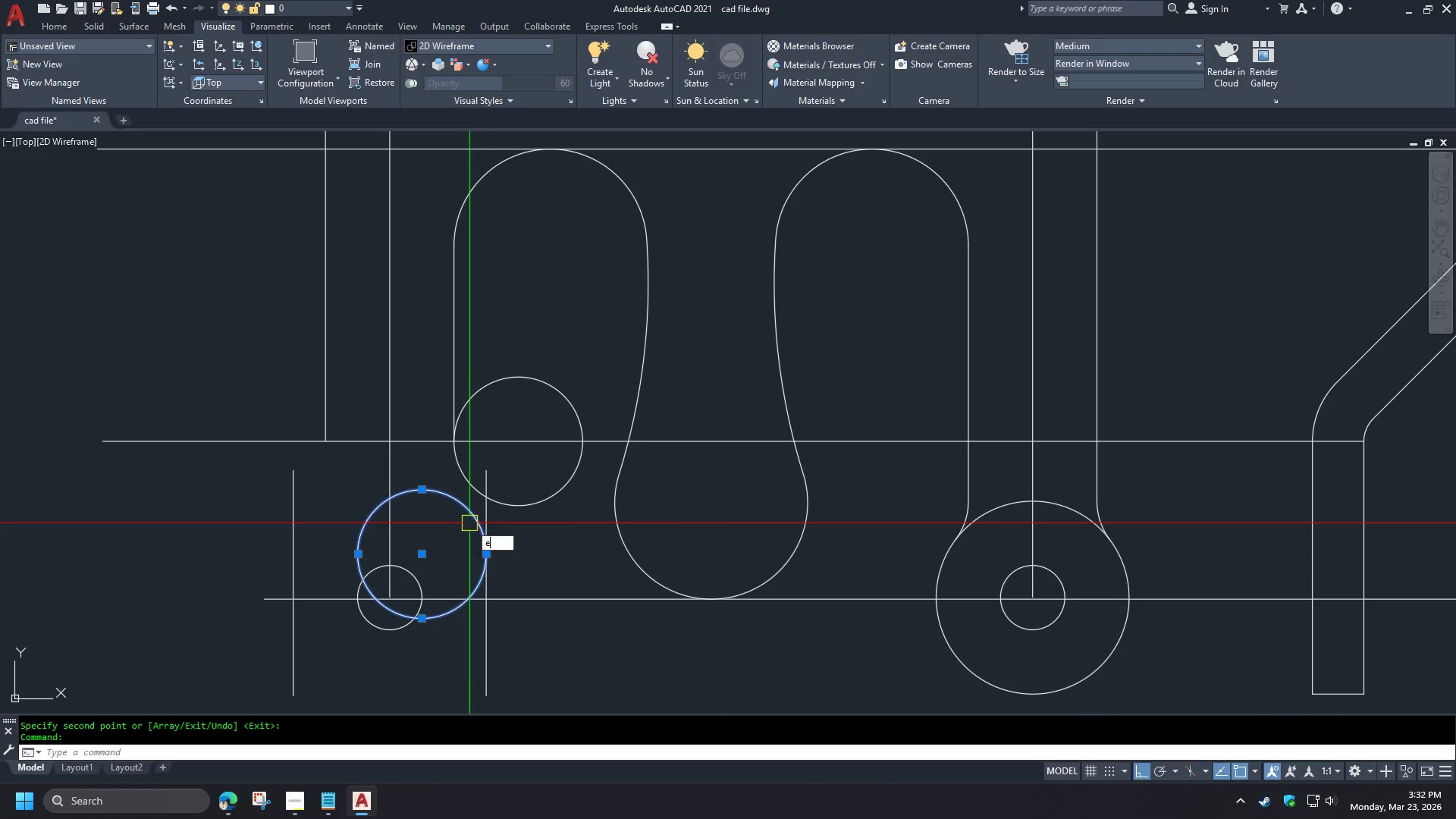 
key(Space)
 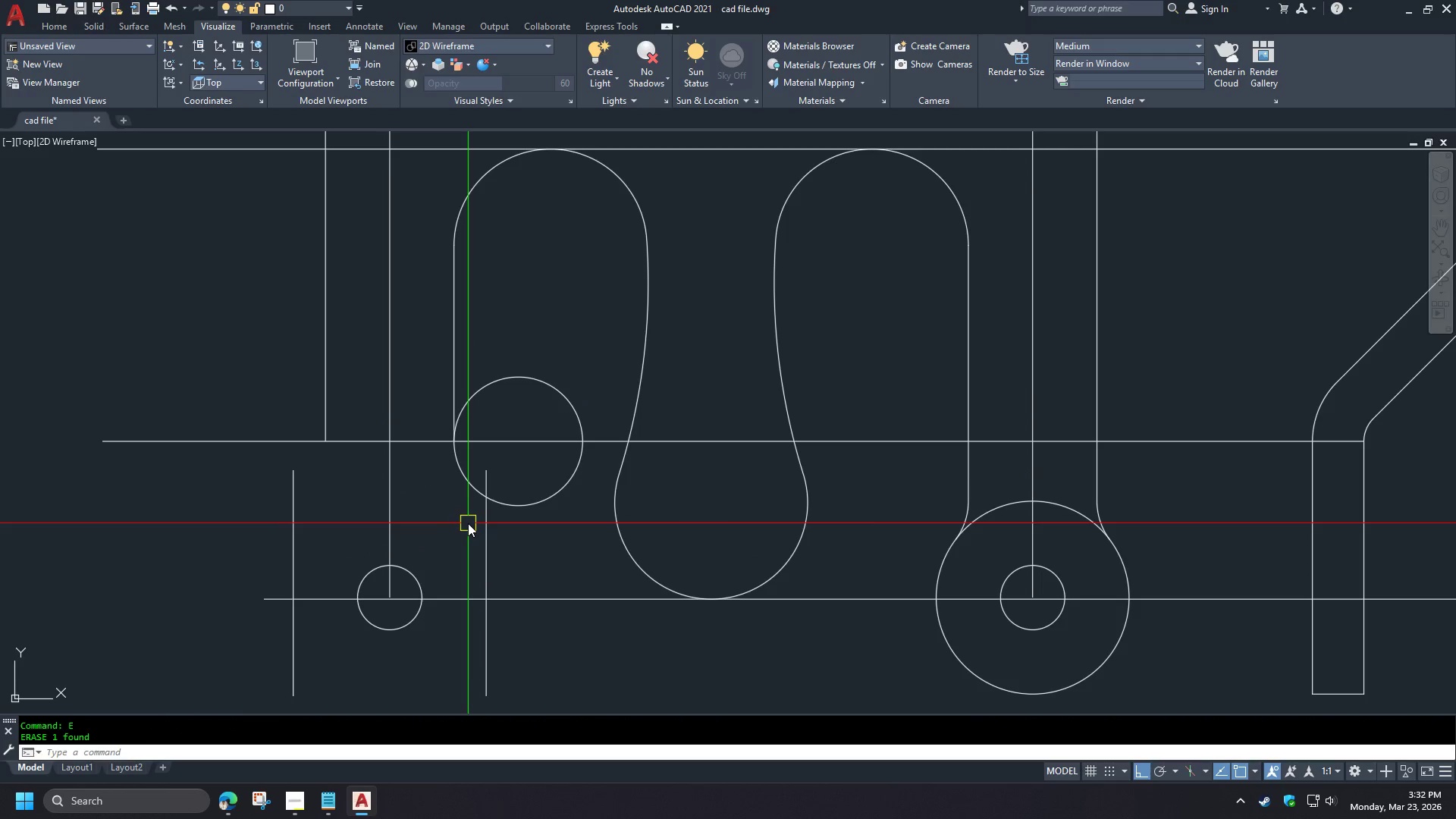 
key(C)
 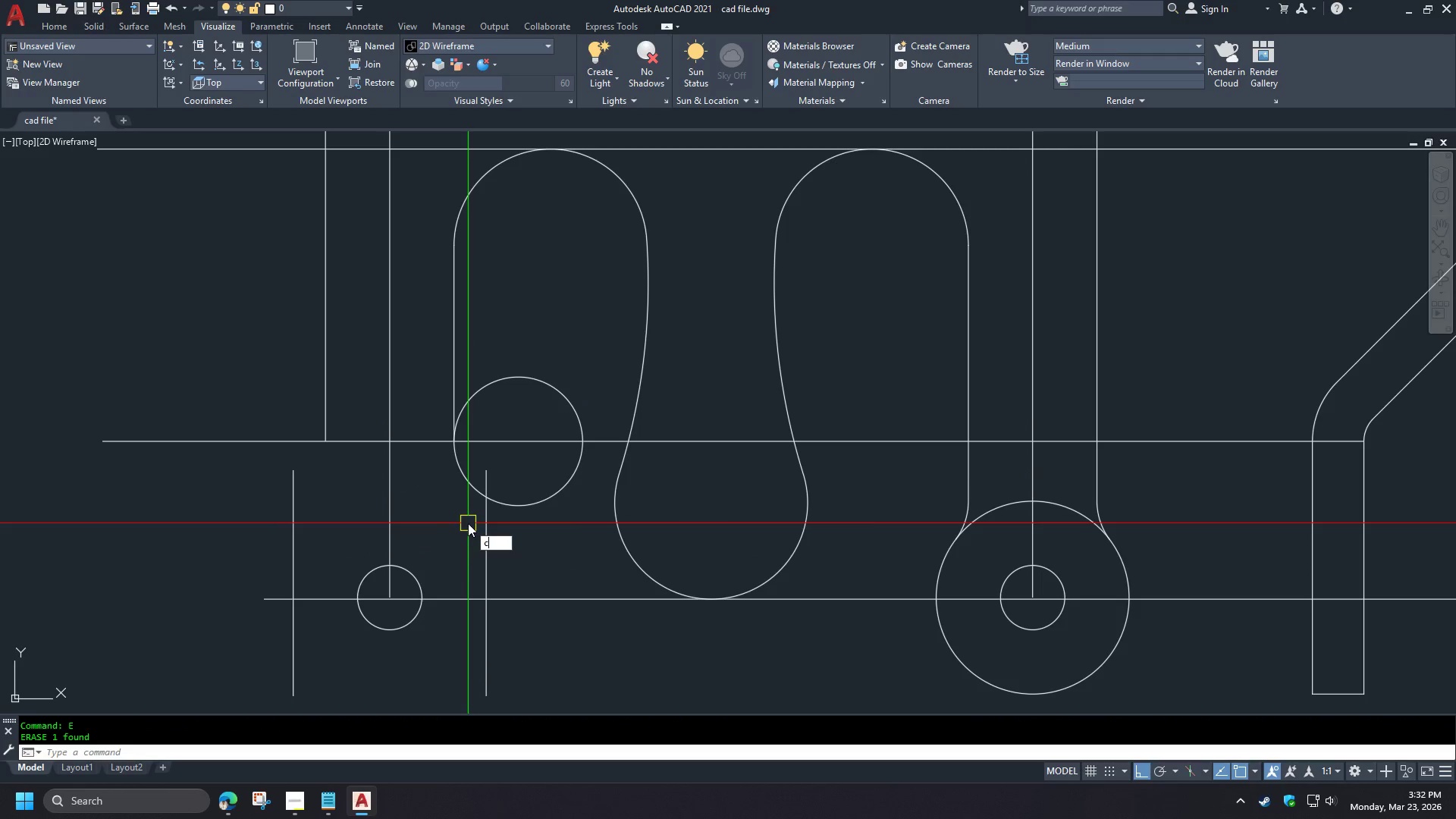 
key(Space)
 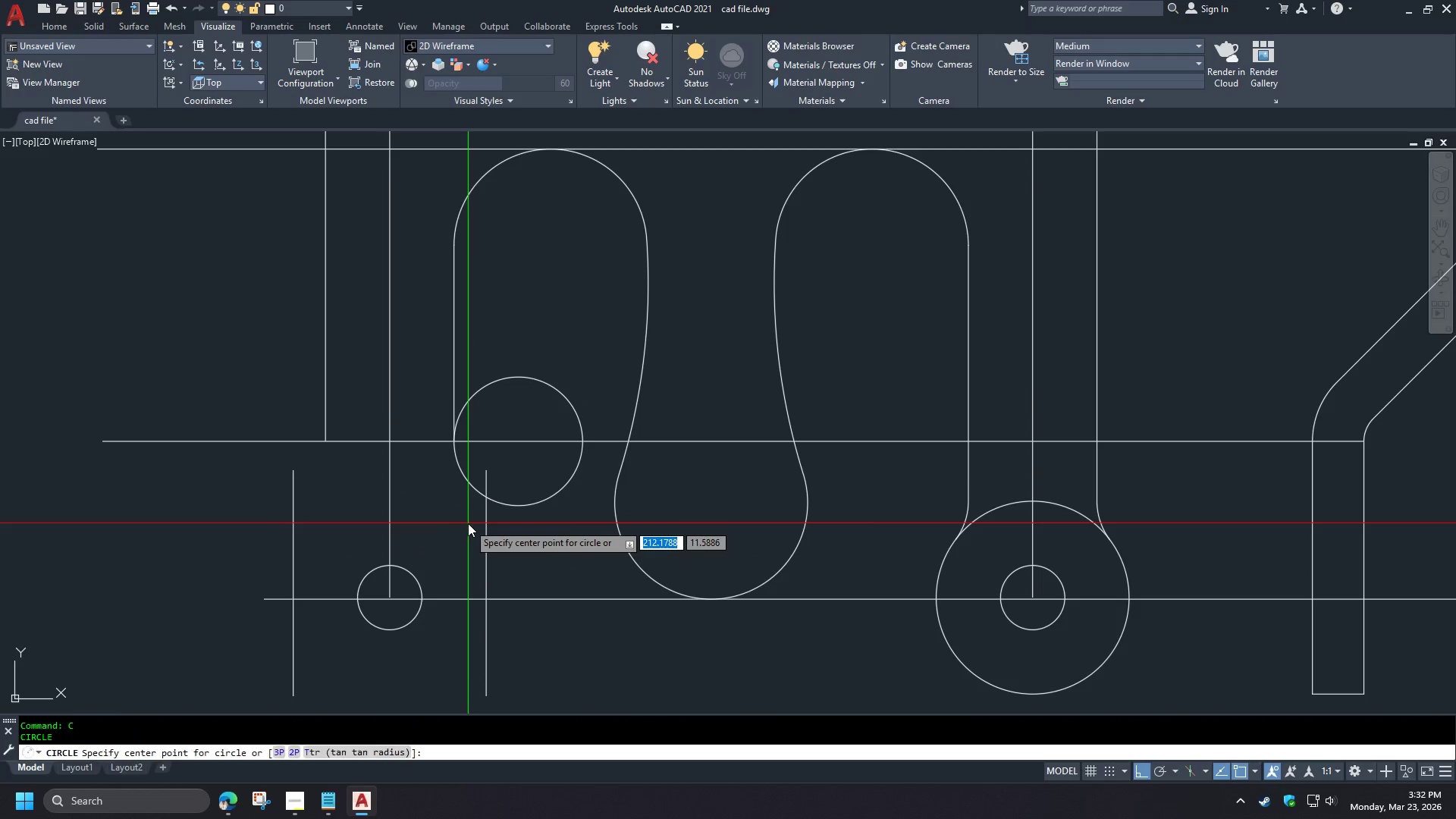 
key(T)
 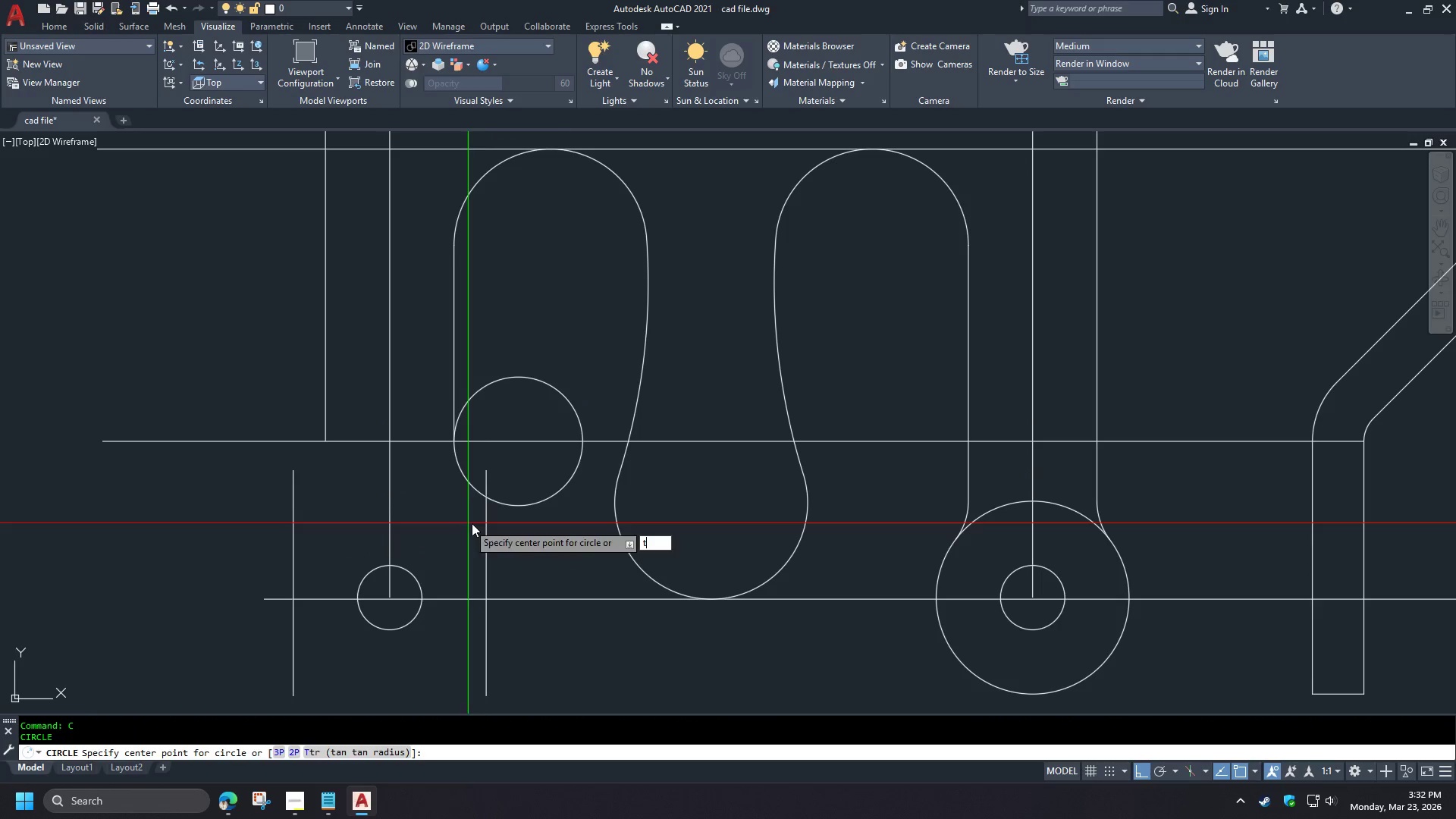 
key(Space)
 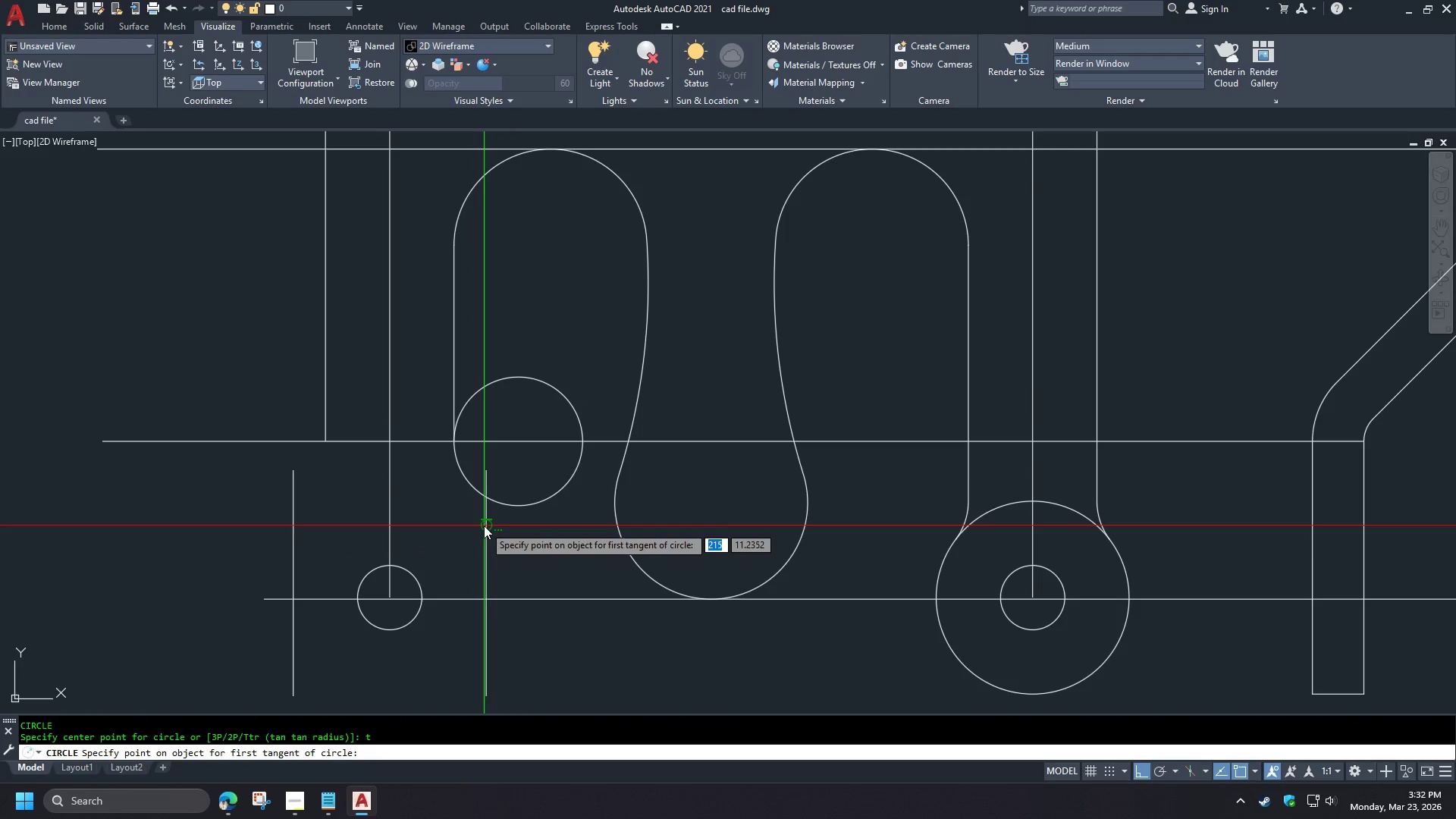 
left_click([484, 526])
 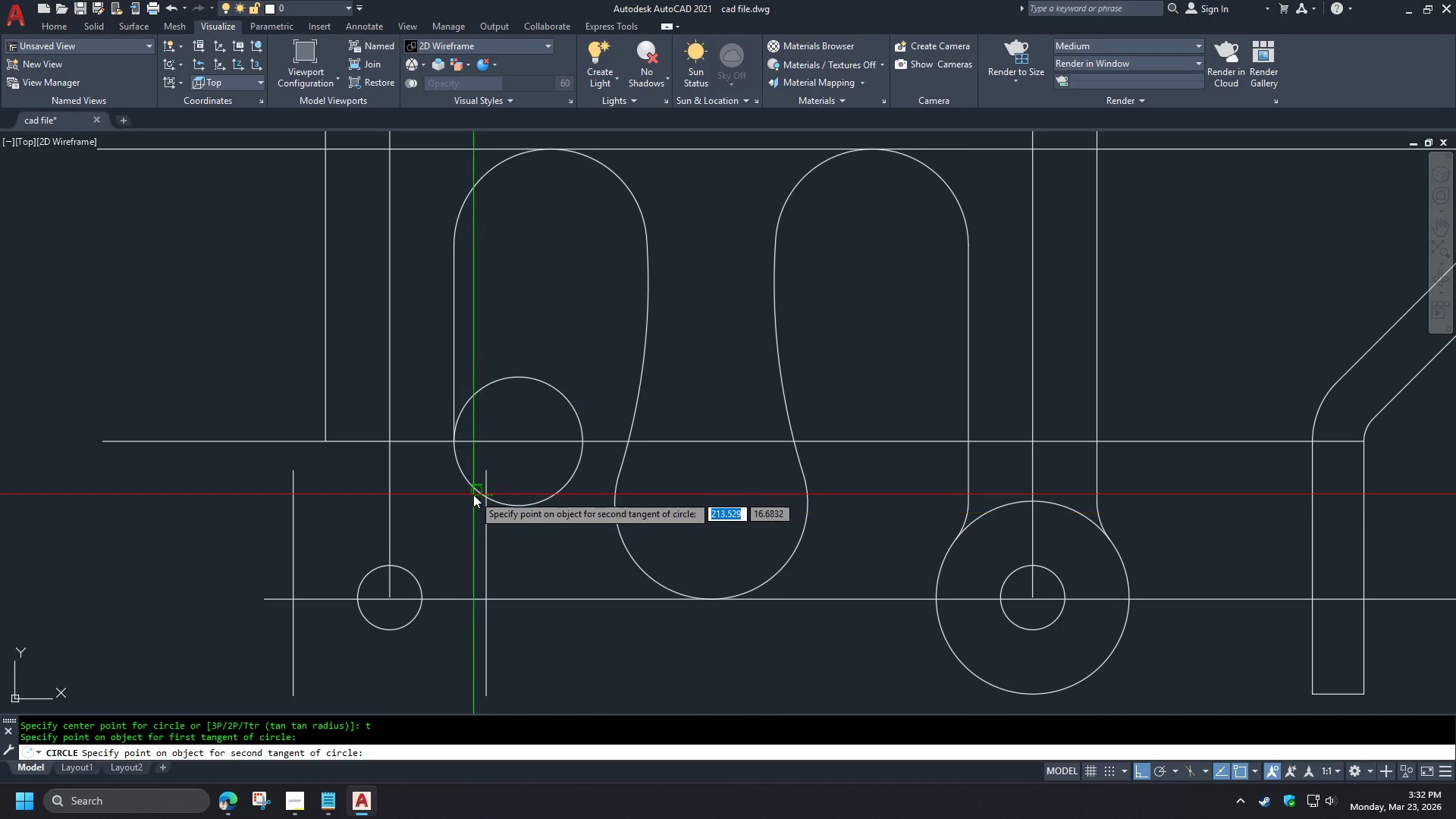 
left_click([473, 494])
 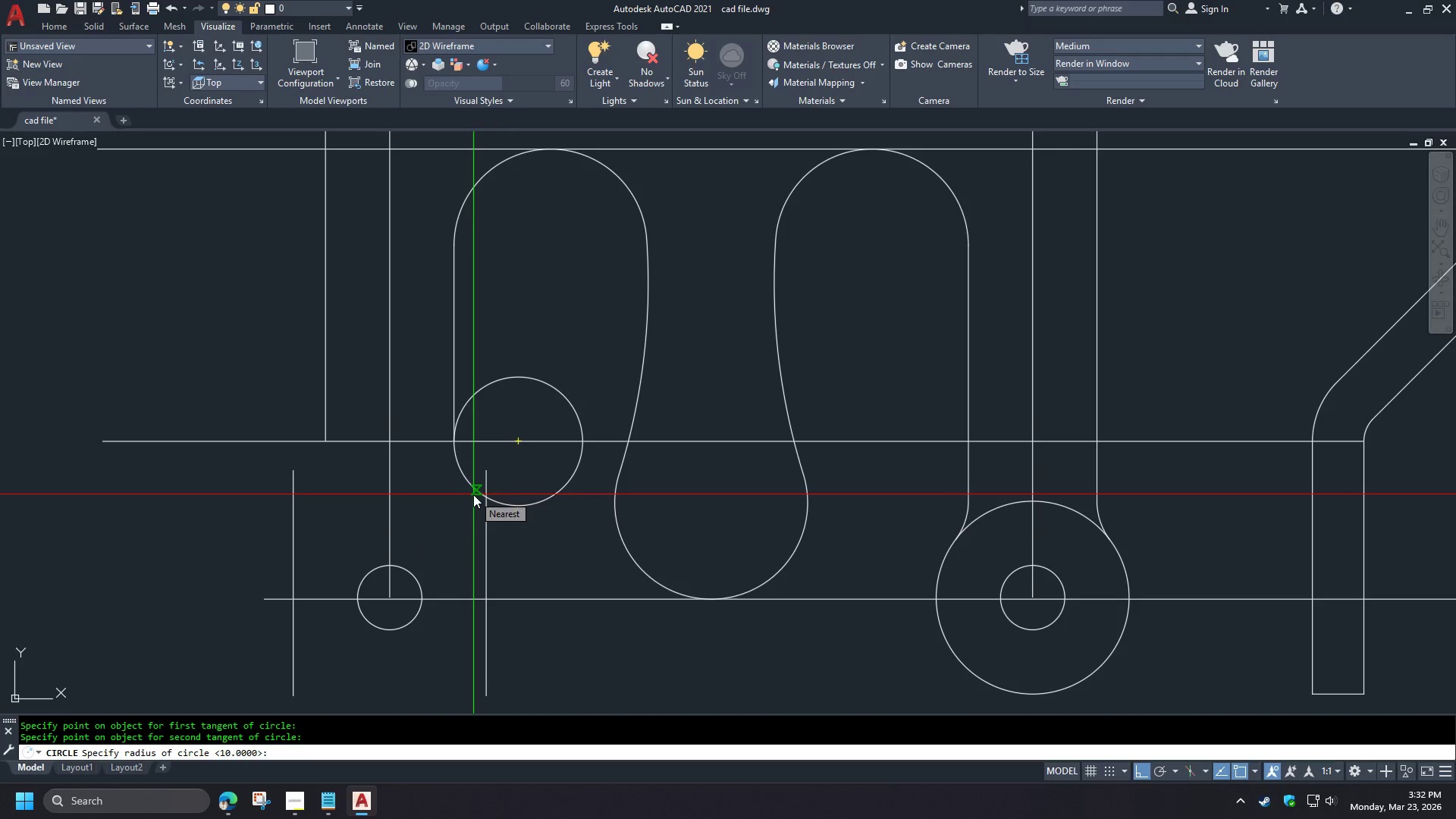 
type(10 tr )
 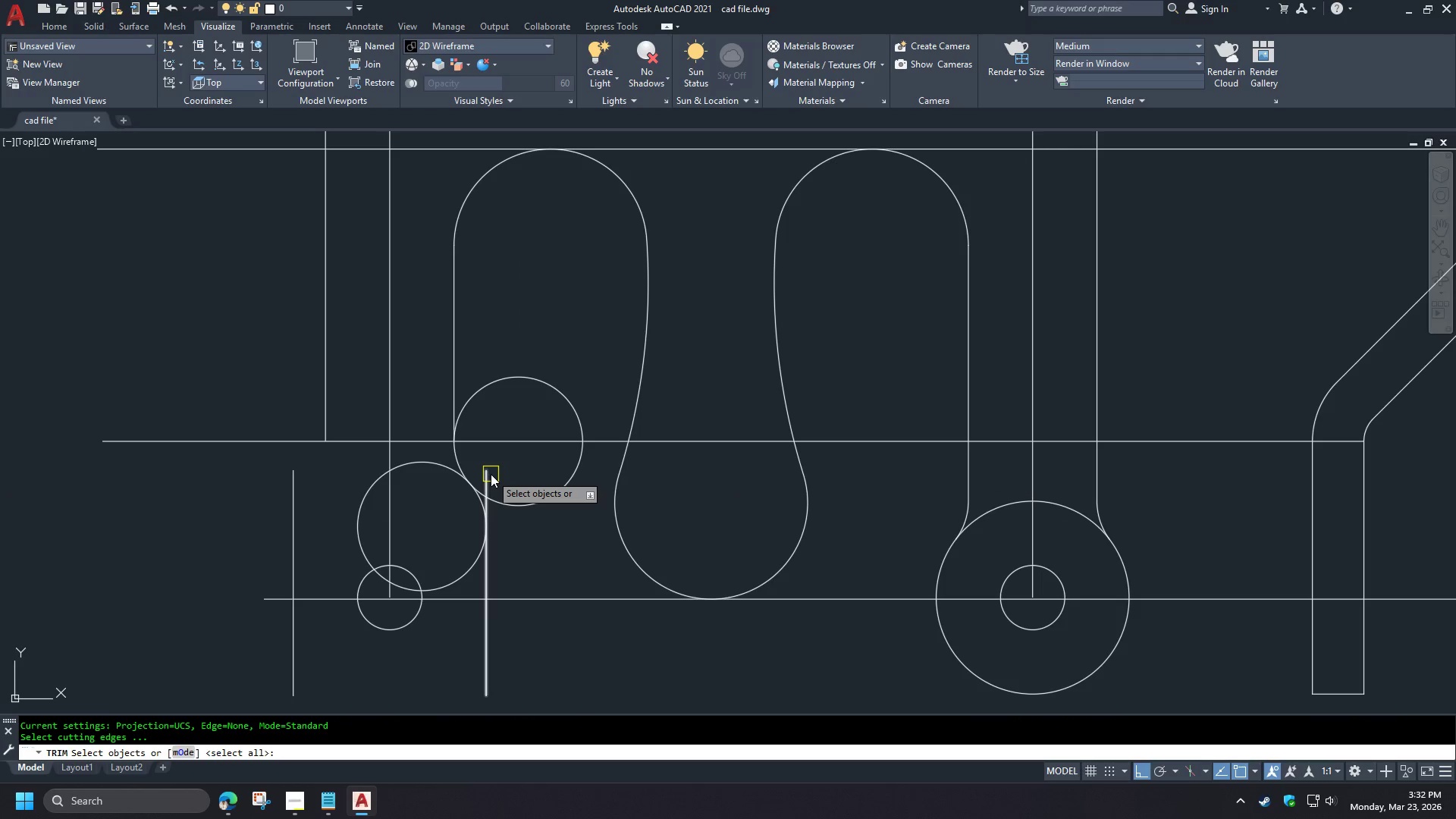 
left_click([491, 474])
 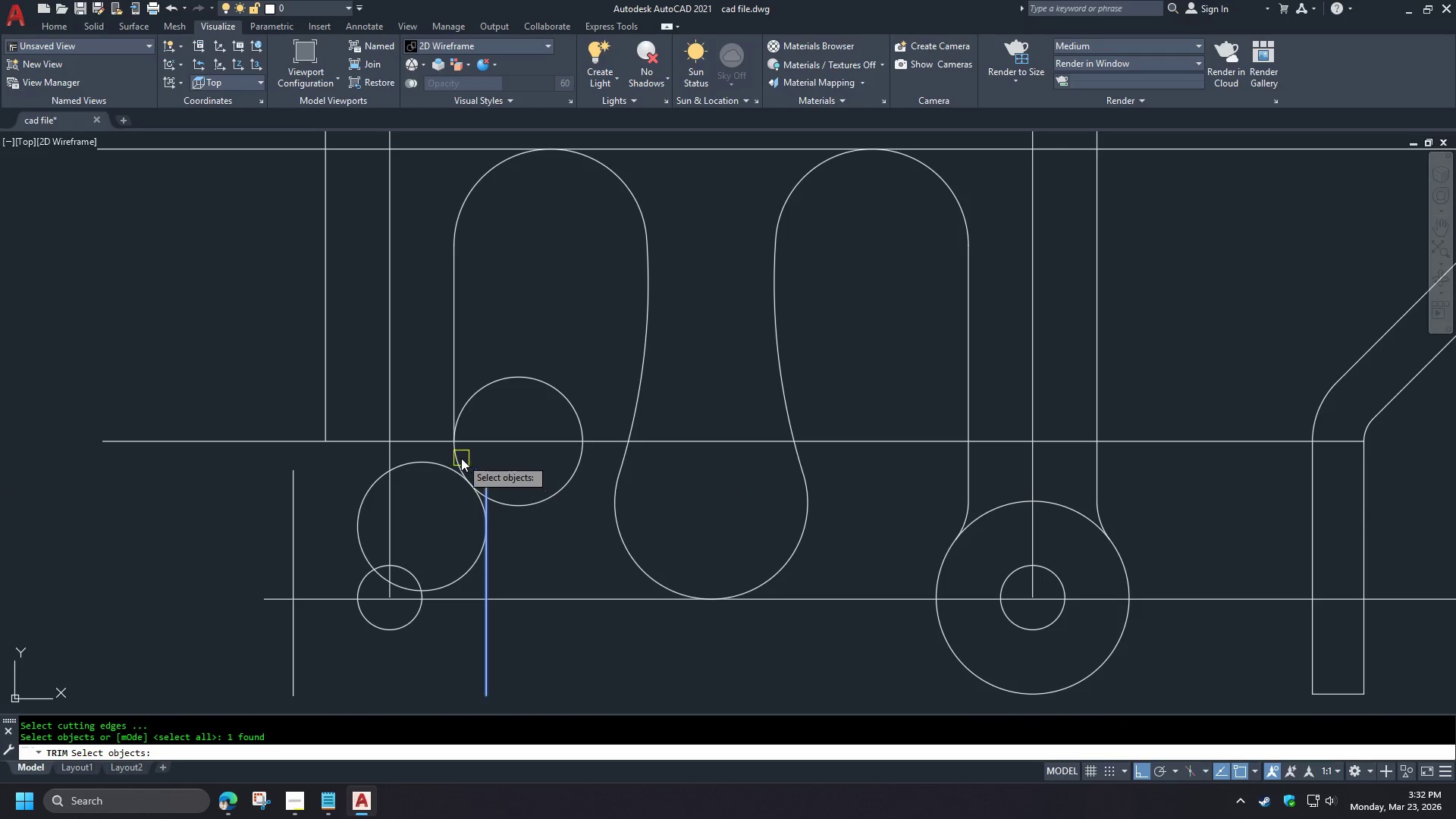 
left_click([459, 457])
 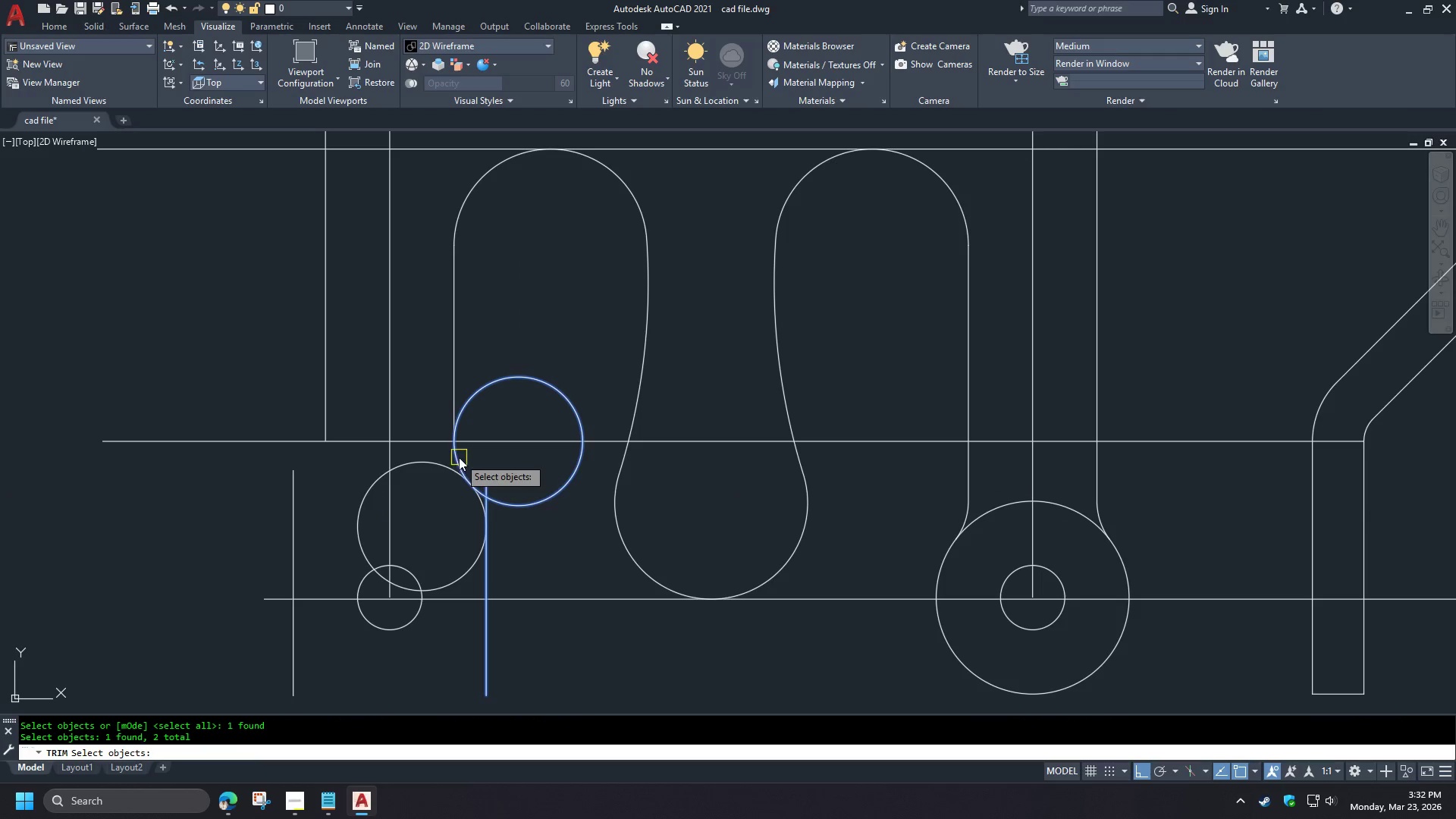 
key(Space)
 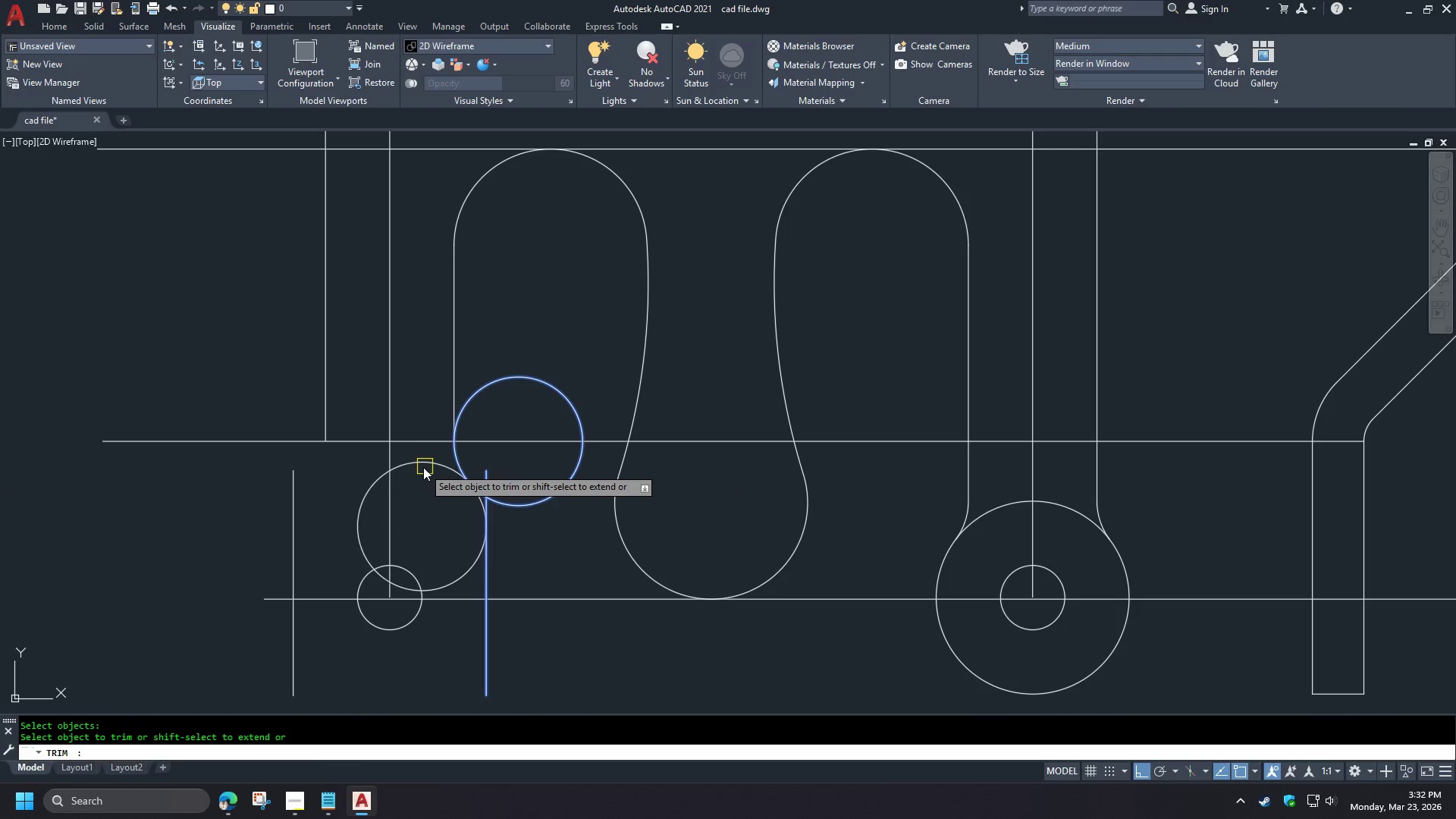 
double_click([423, 467])
 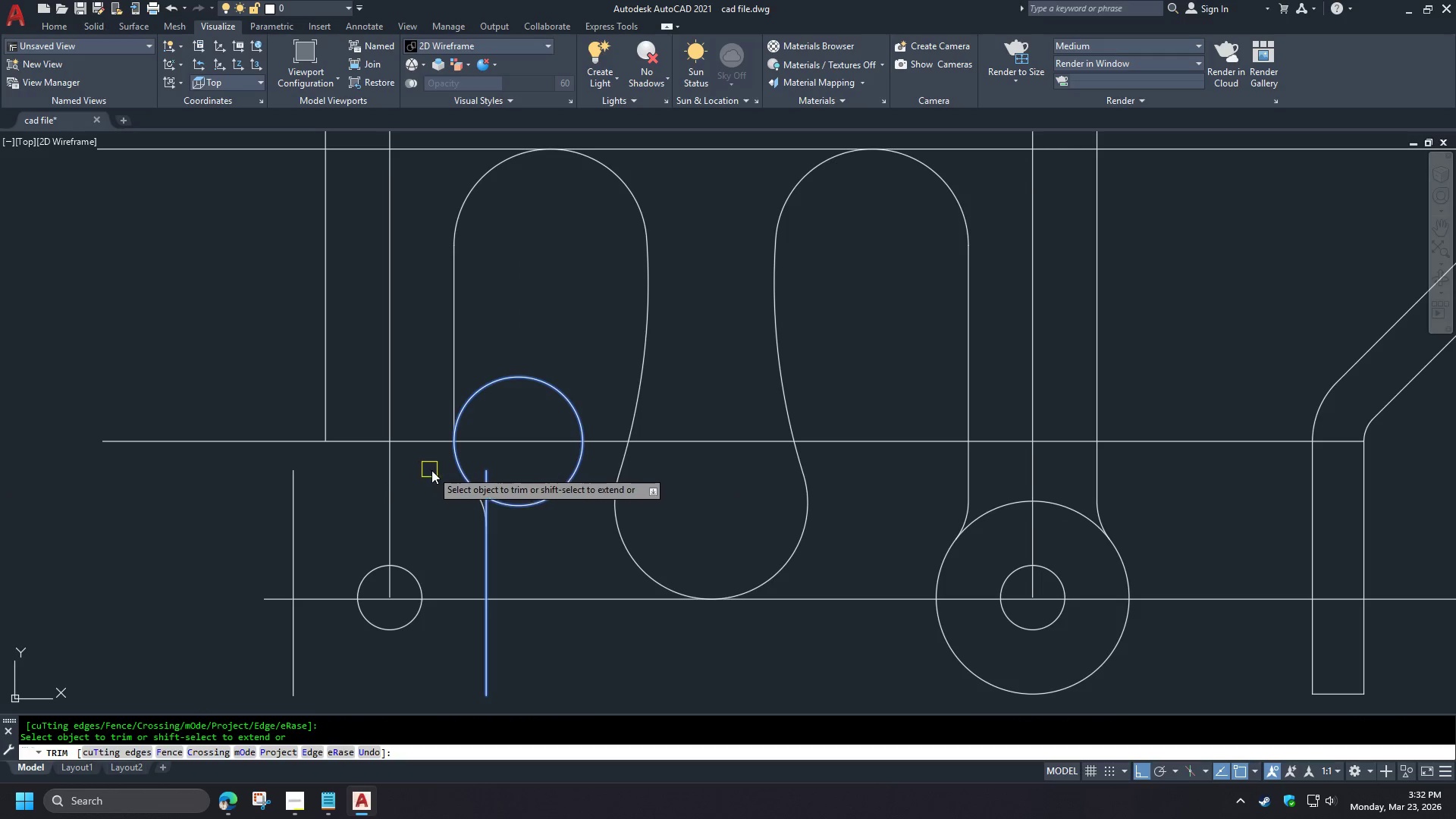 
type( tr )
 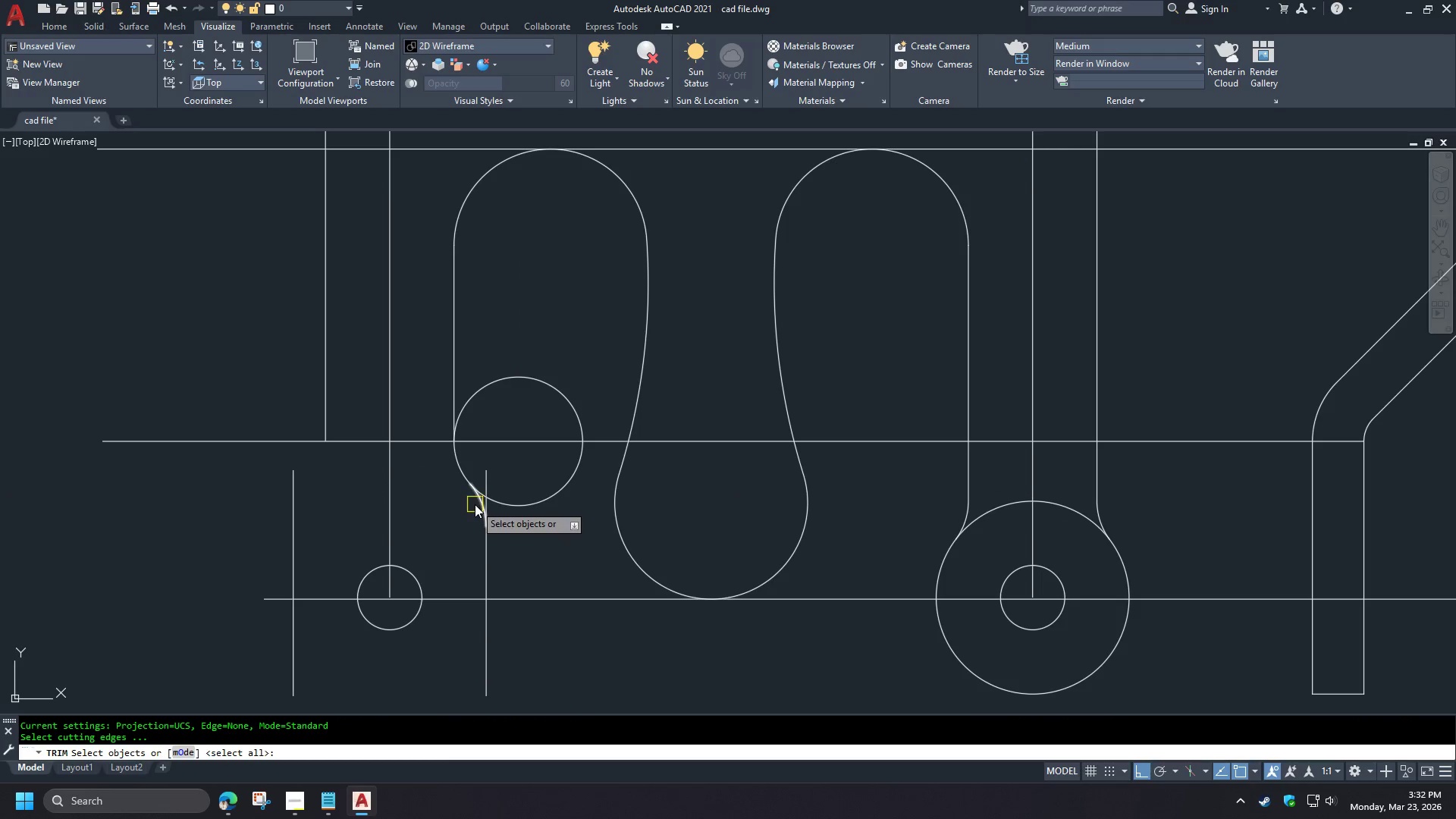 
left_click([475, 504])
 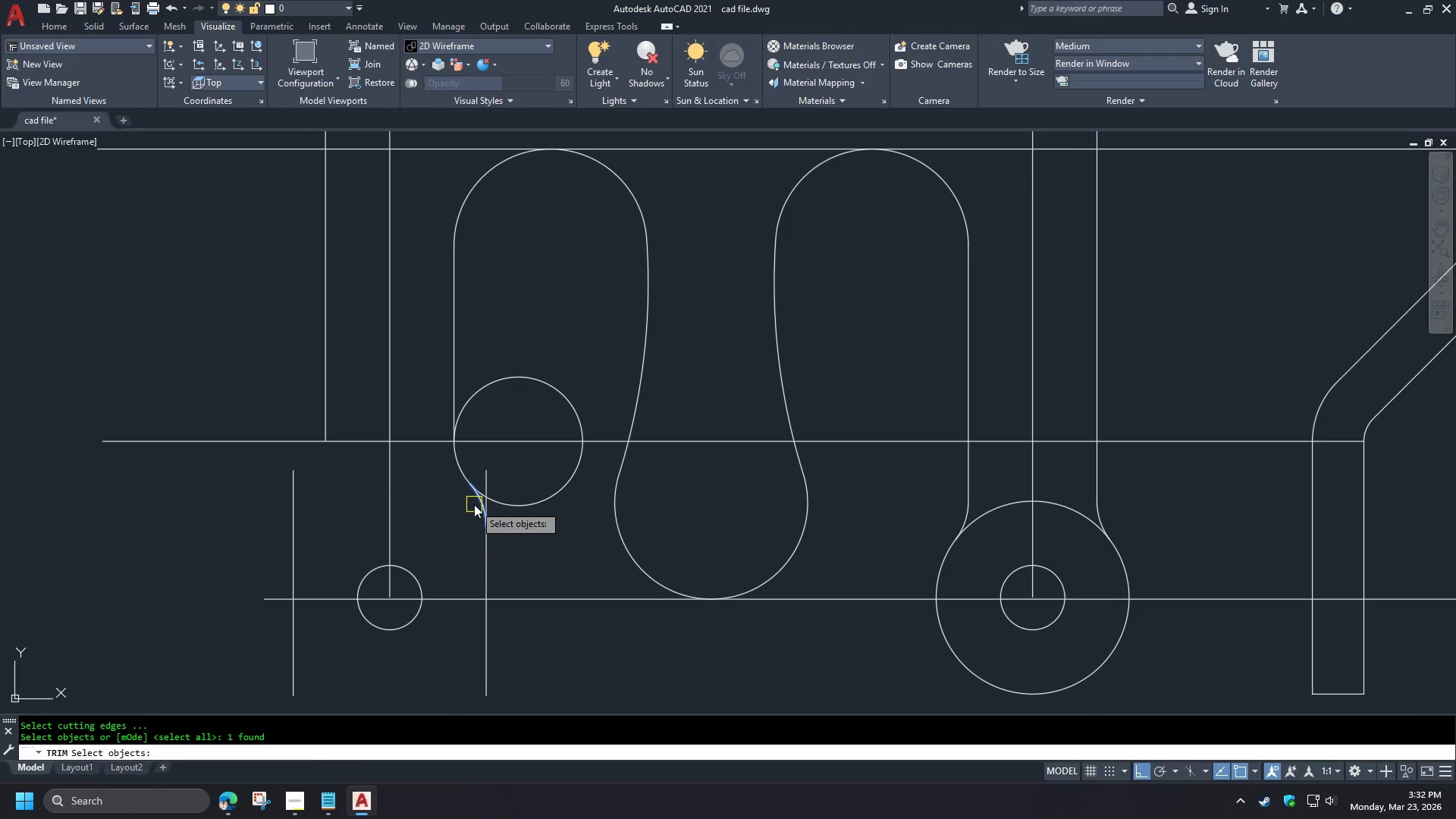 
key(Space)
 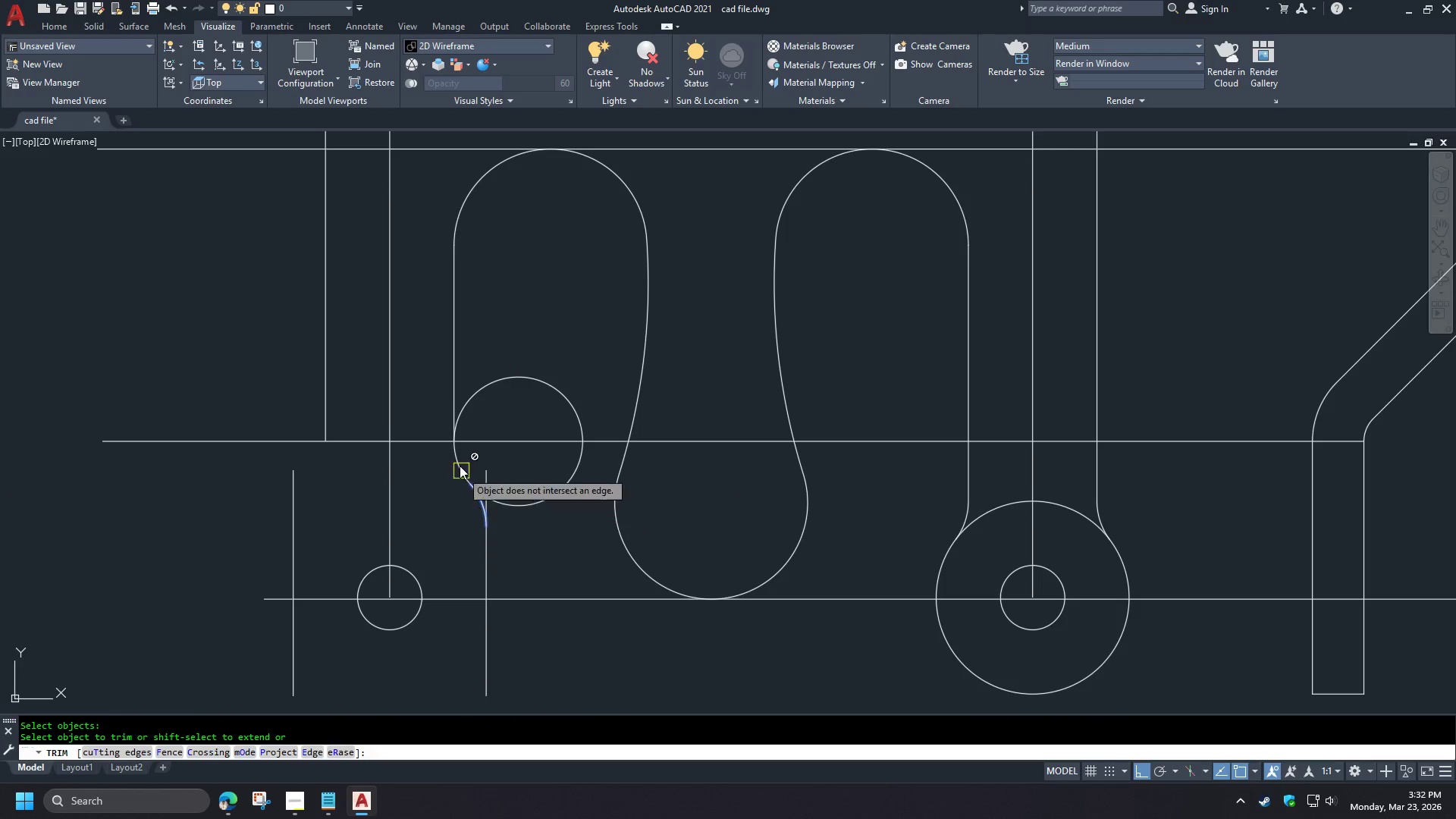 
key(Space)
 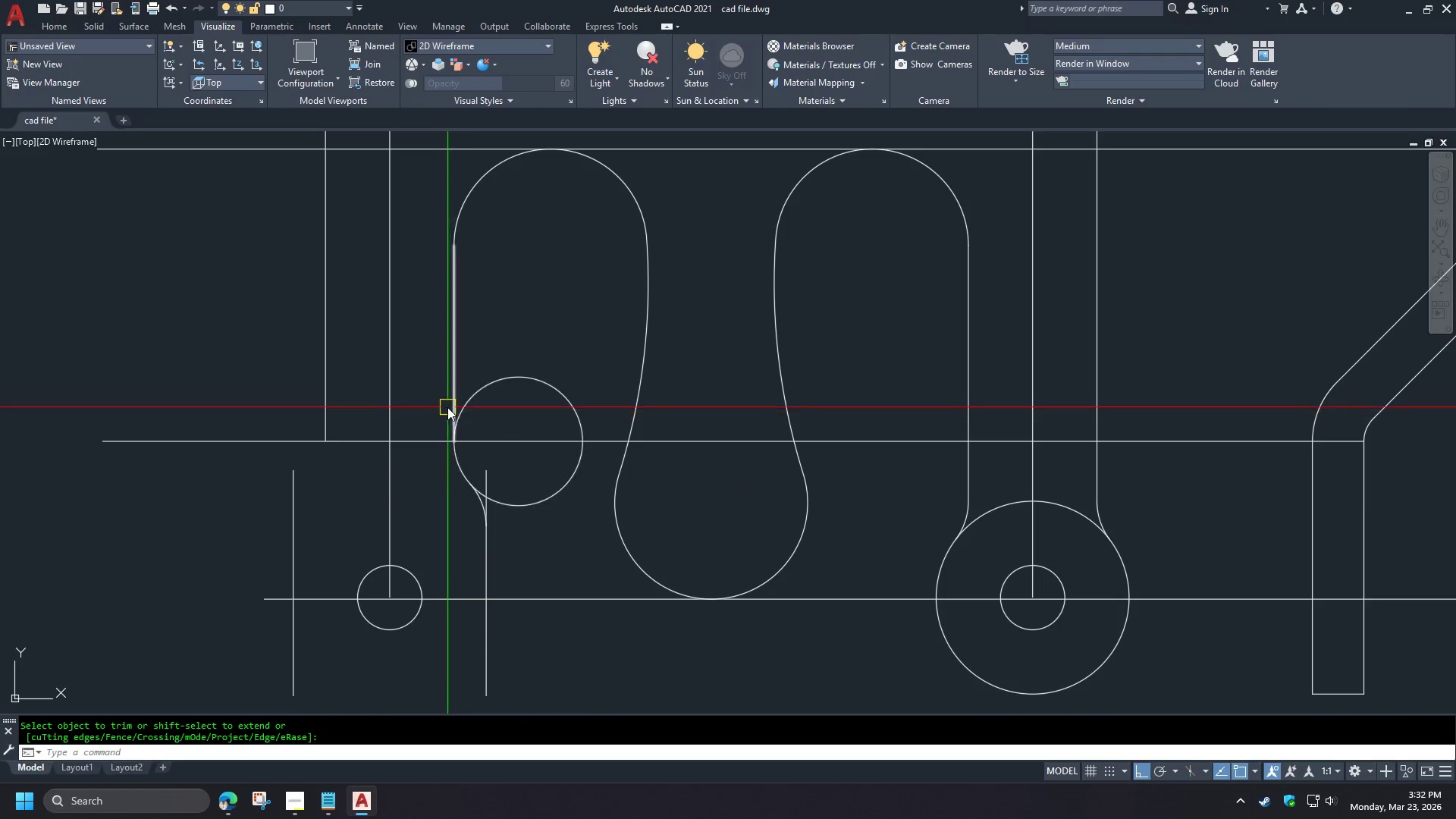 
key(Space)
 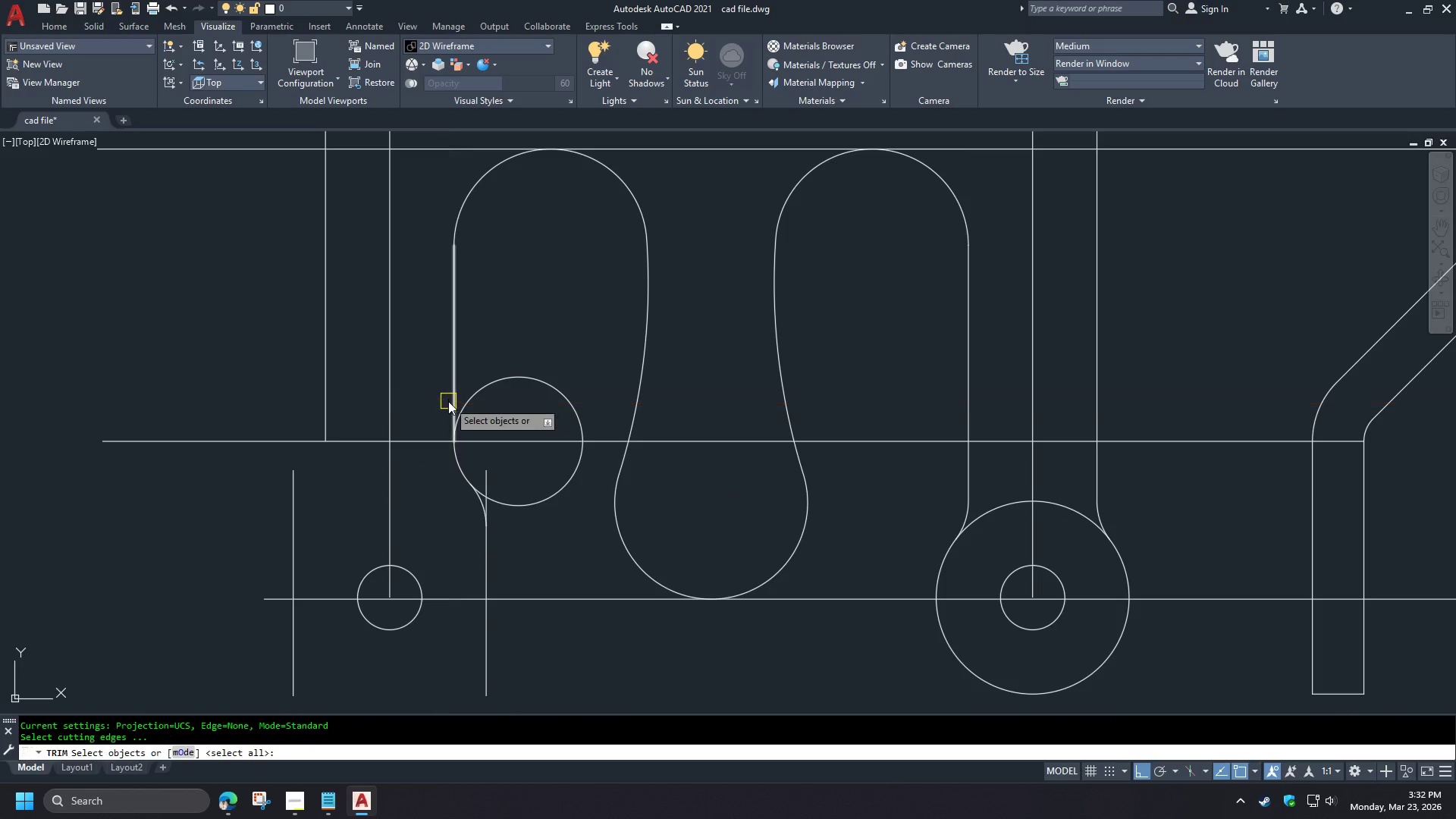 
left_click([448, 401])
 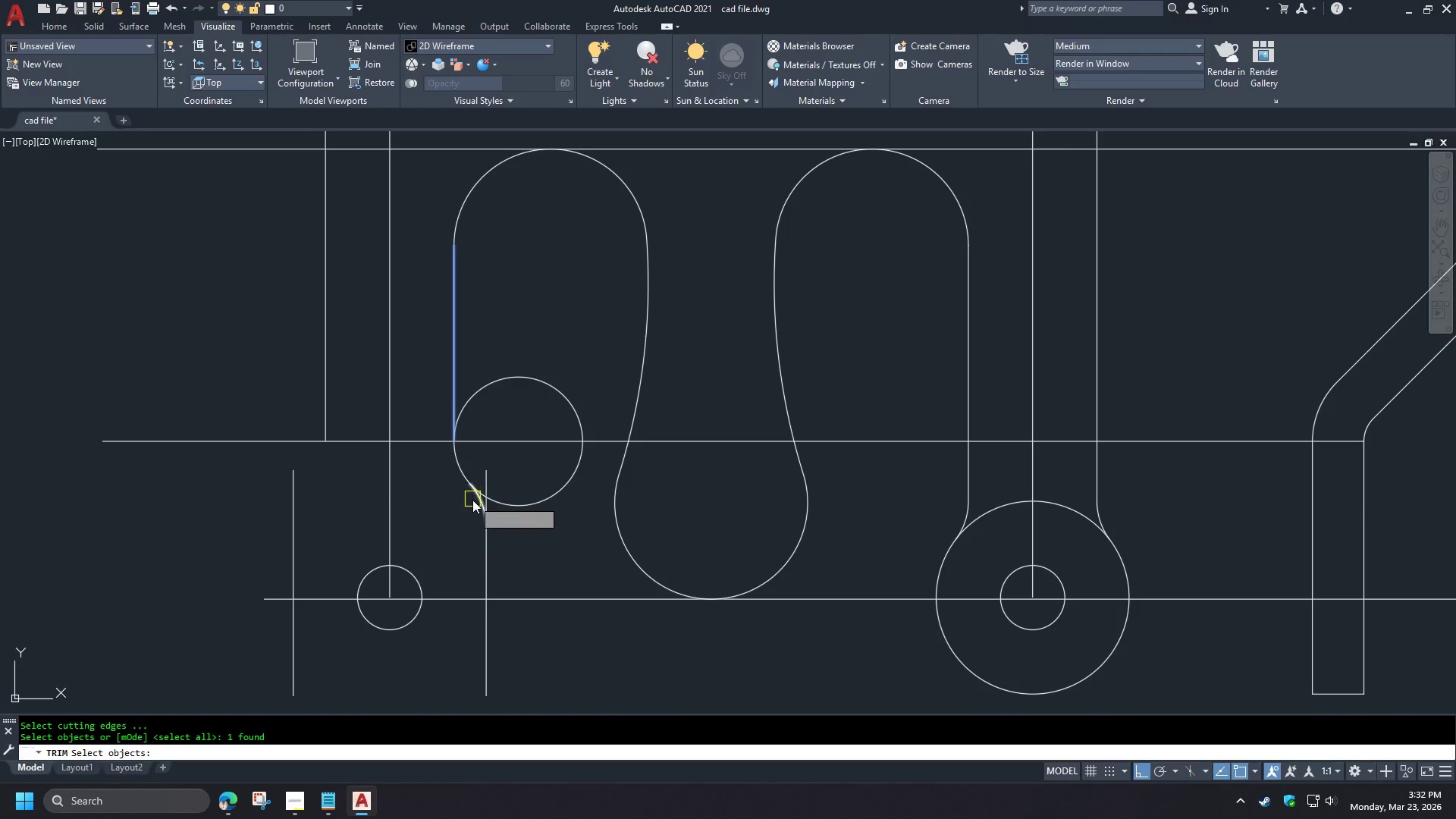 
left_click([472, 501])
 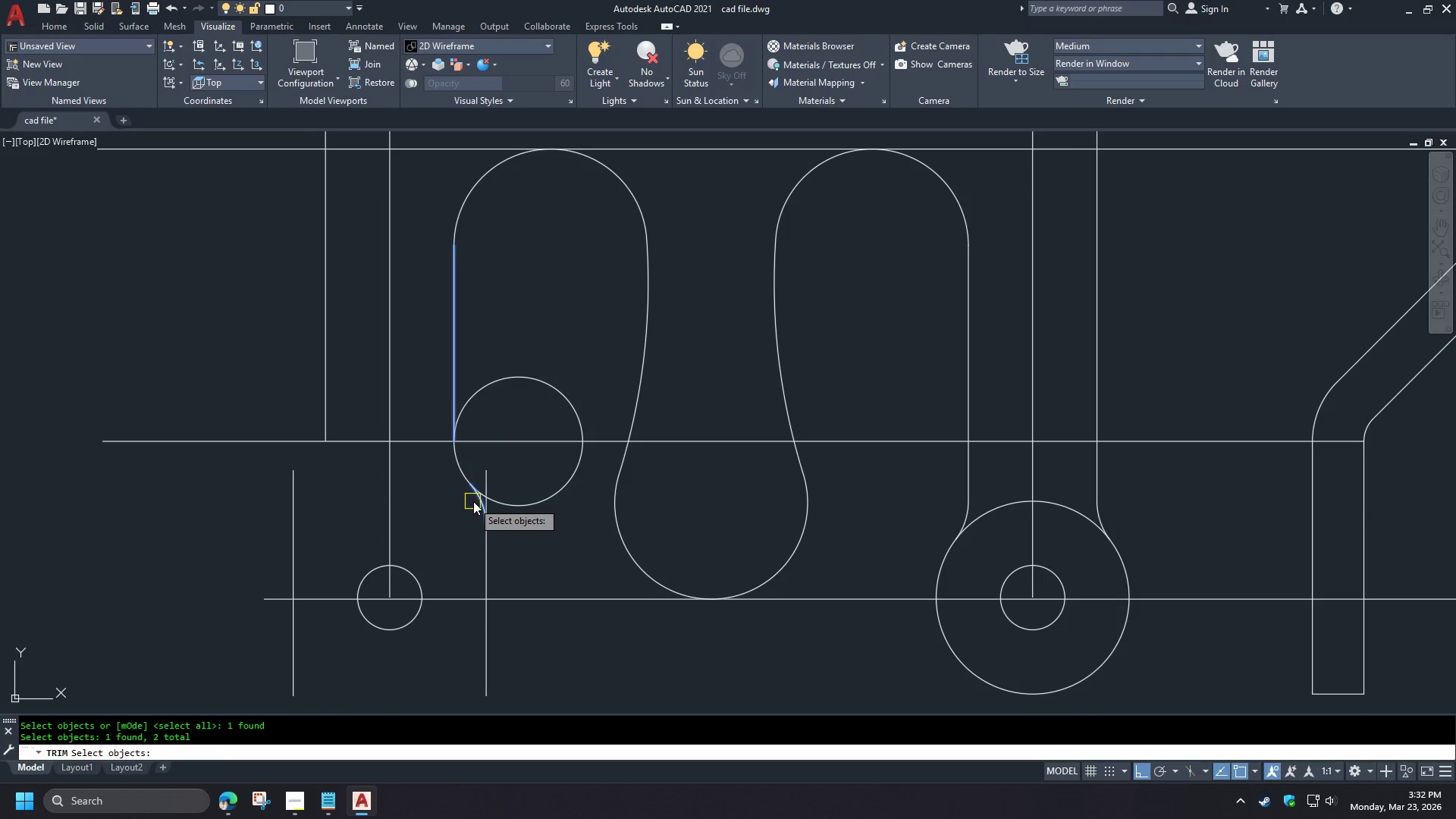 
key(Space)
 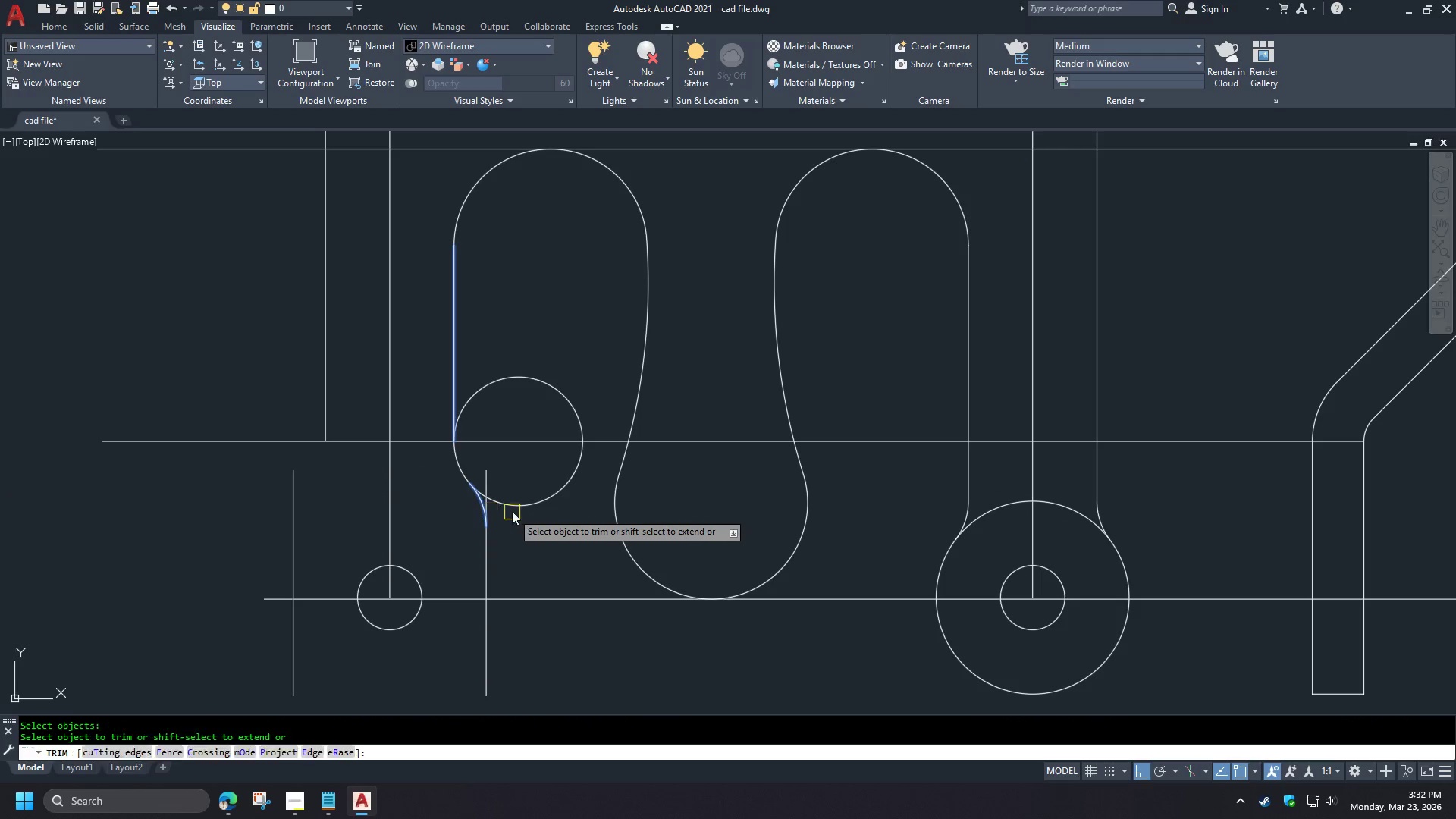 
double_click([513, 509])
 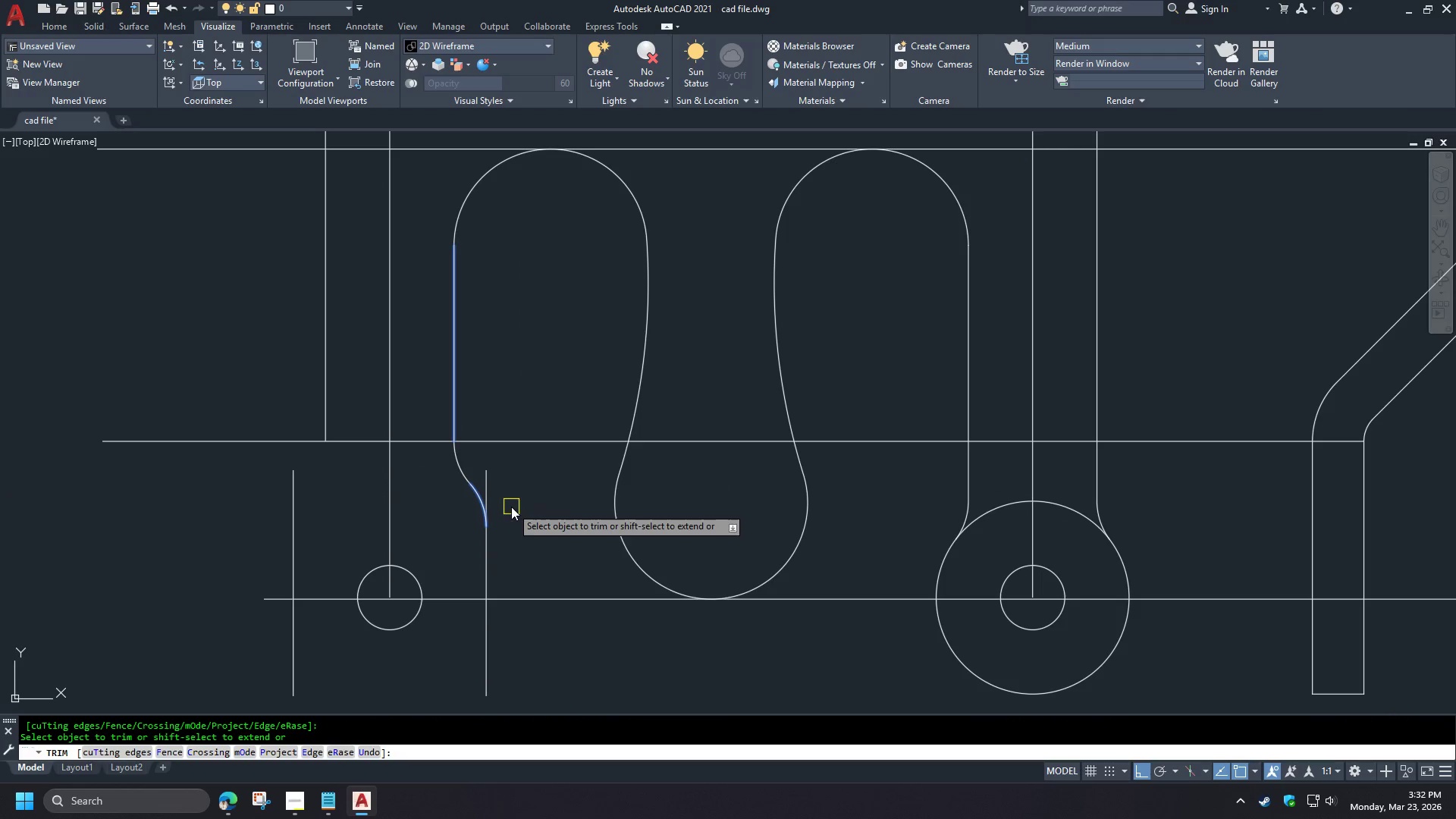 
left_click([491, 485])
 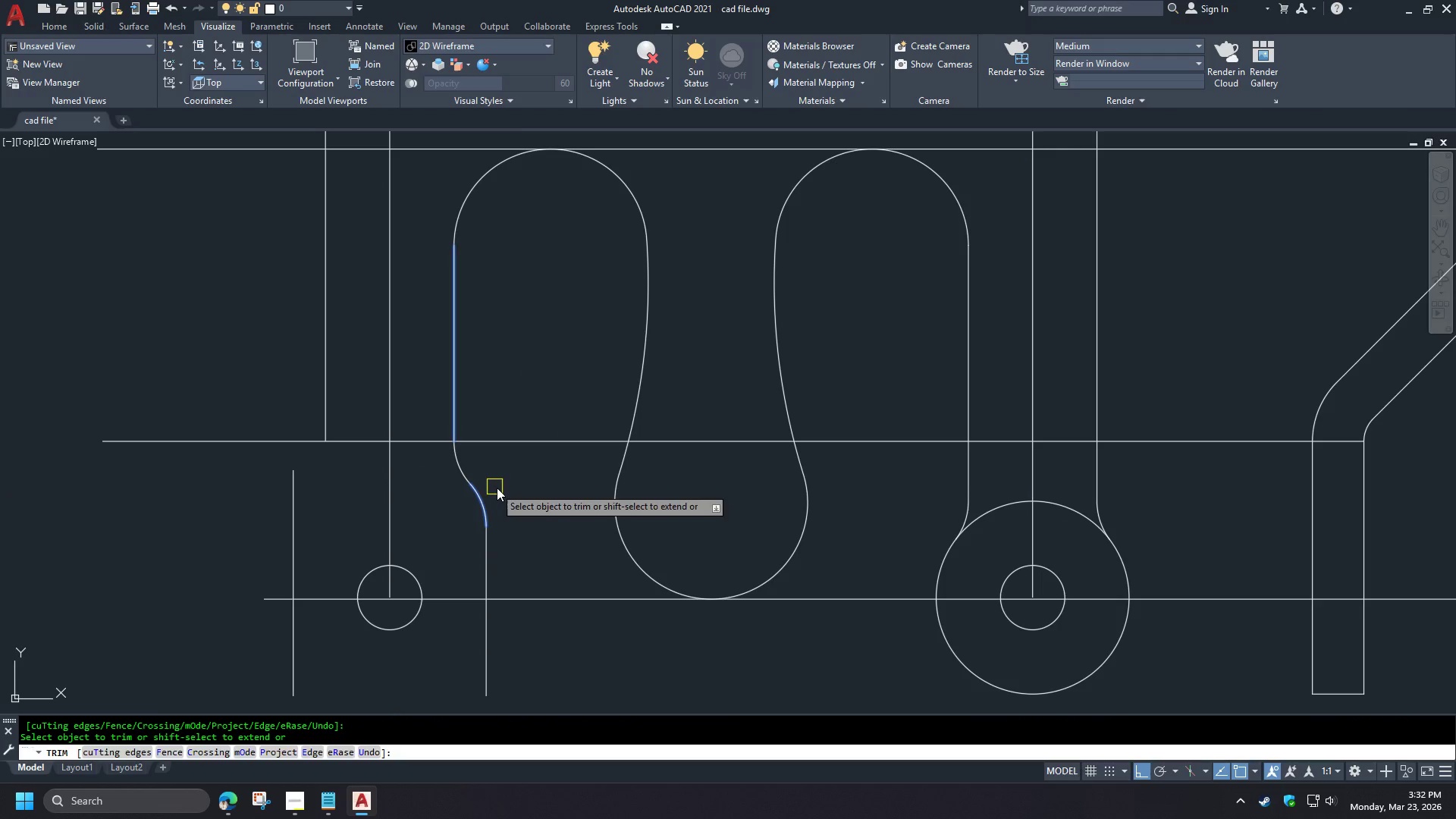 
key(Space)
 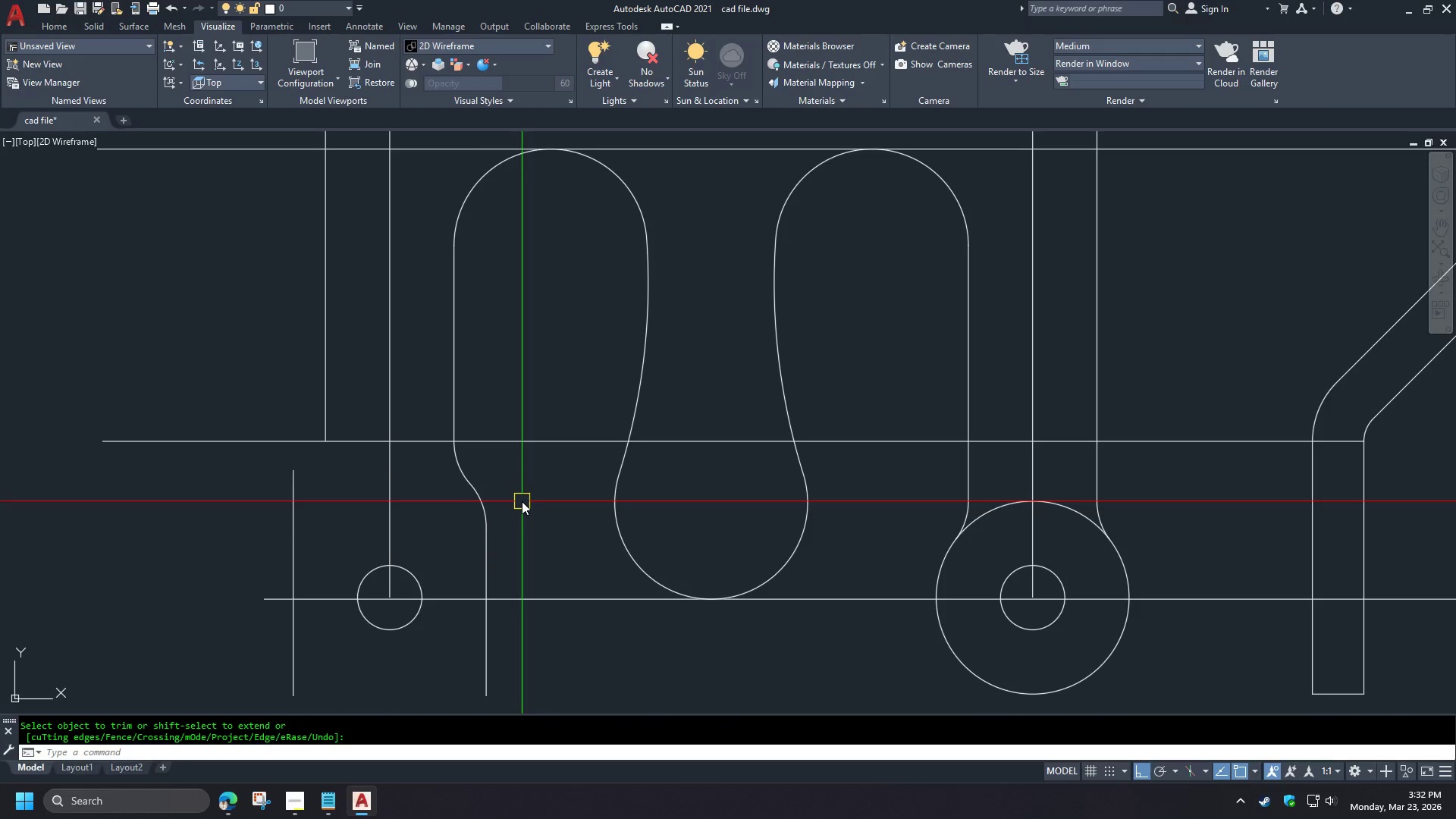 
left_click_drag(start_coordinate=[450, 432], to_coordinate=[455, 435])
 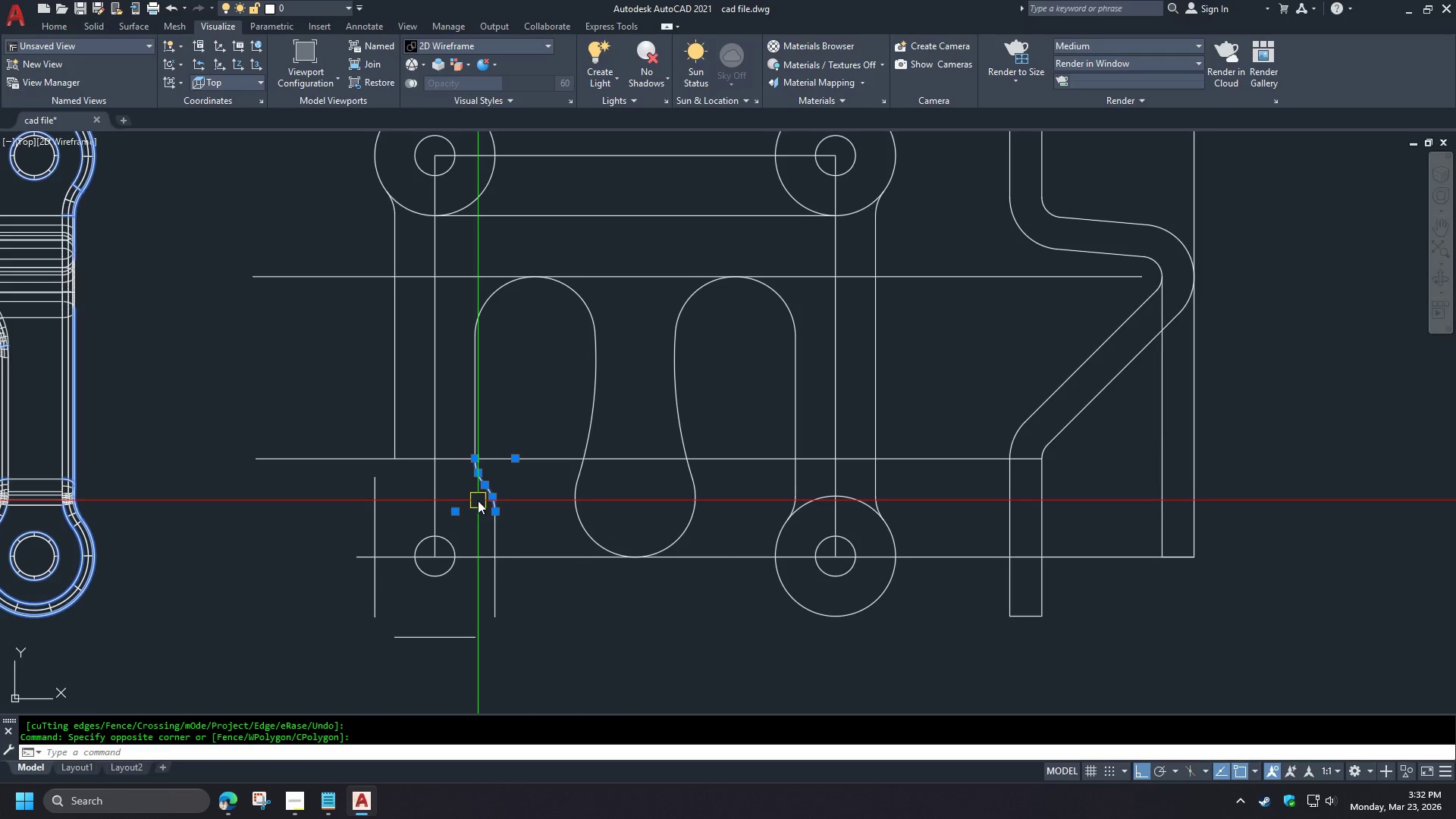 
type(mi )
 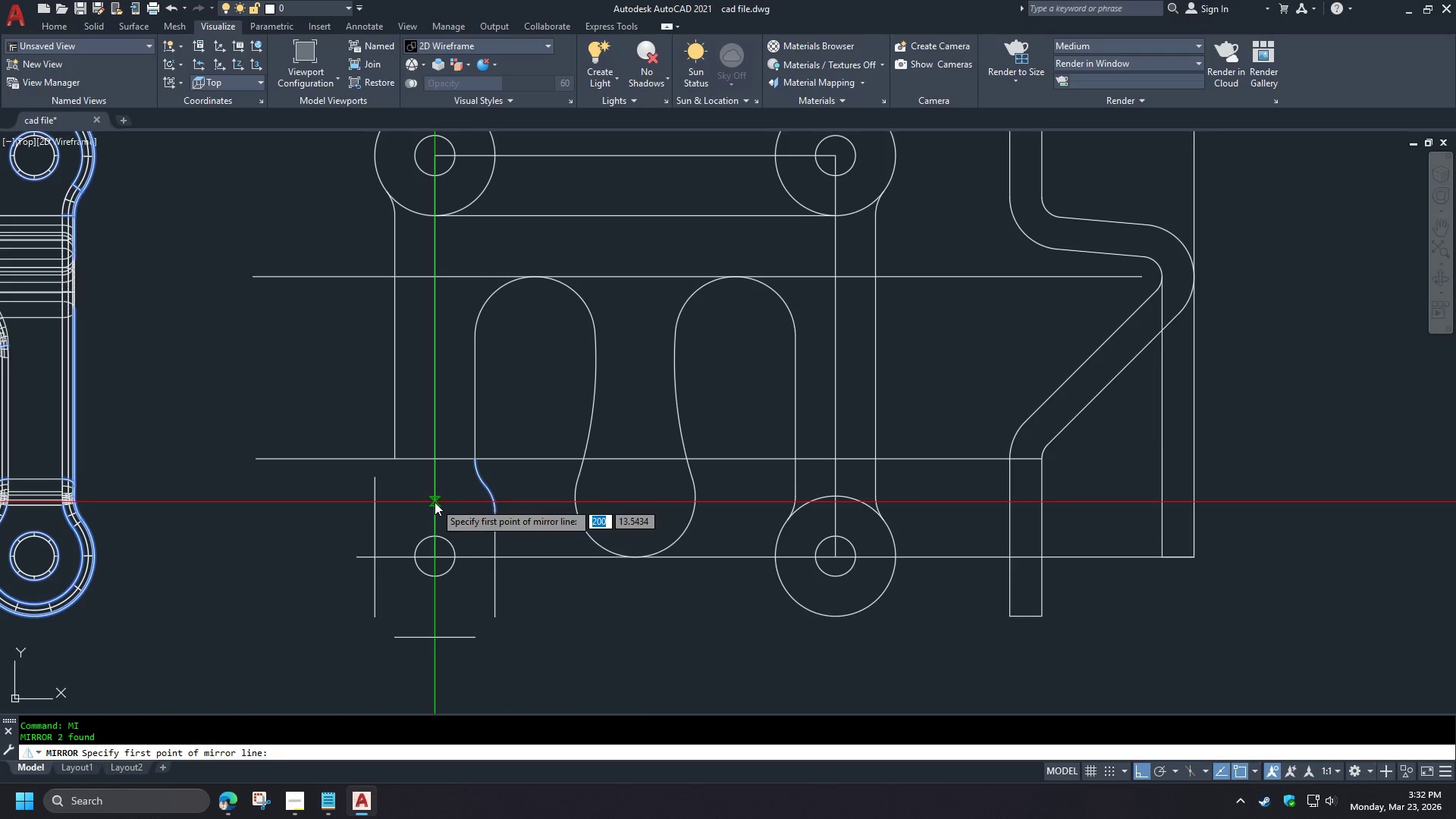 
left_click([435, 502])
 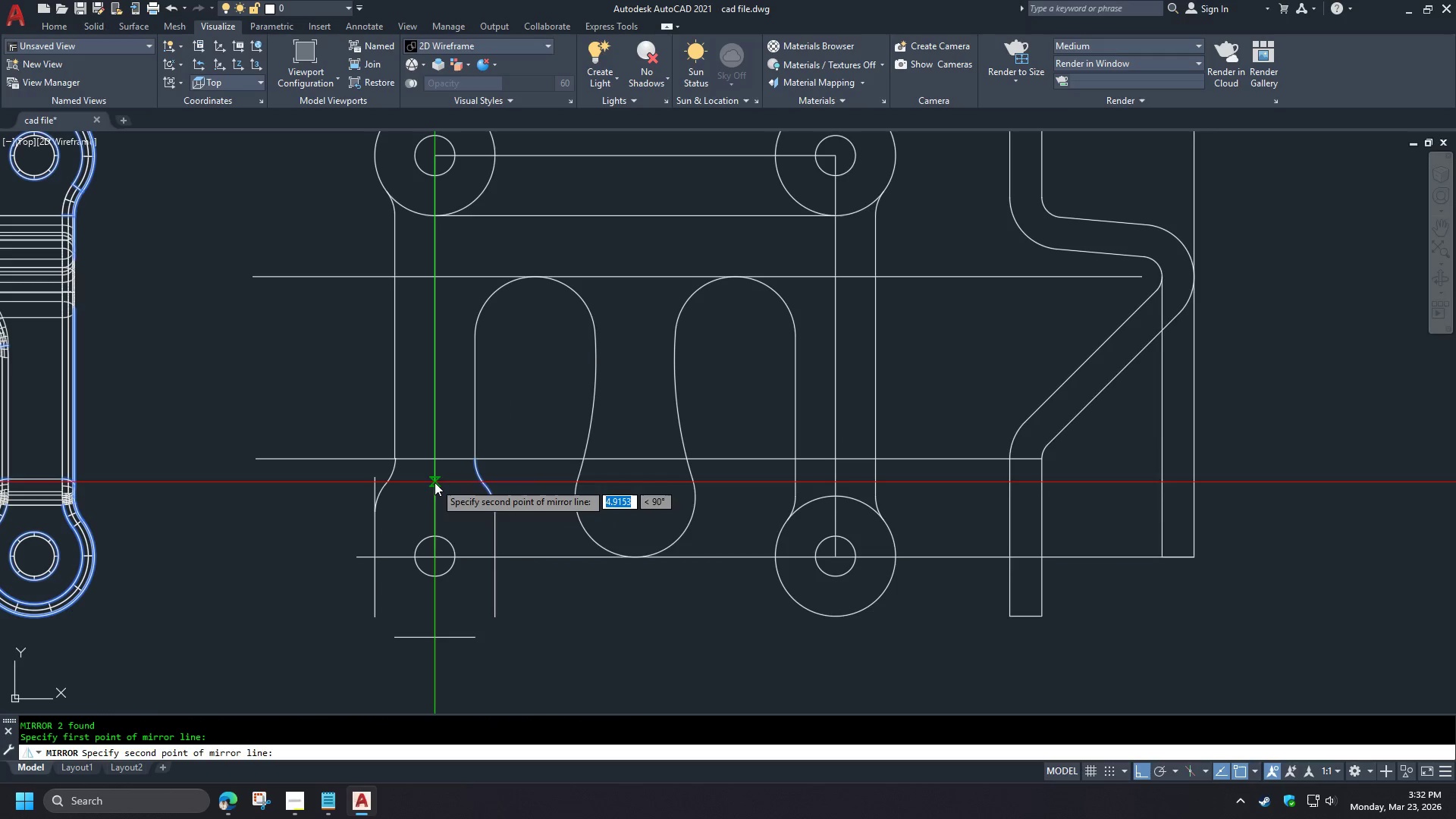 
double_click([435, 482])
 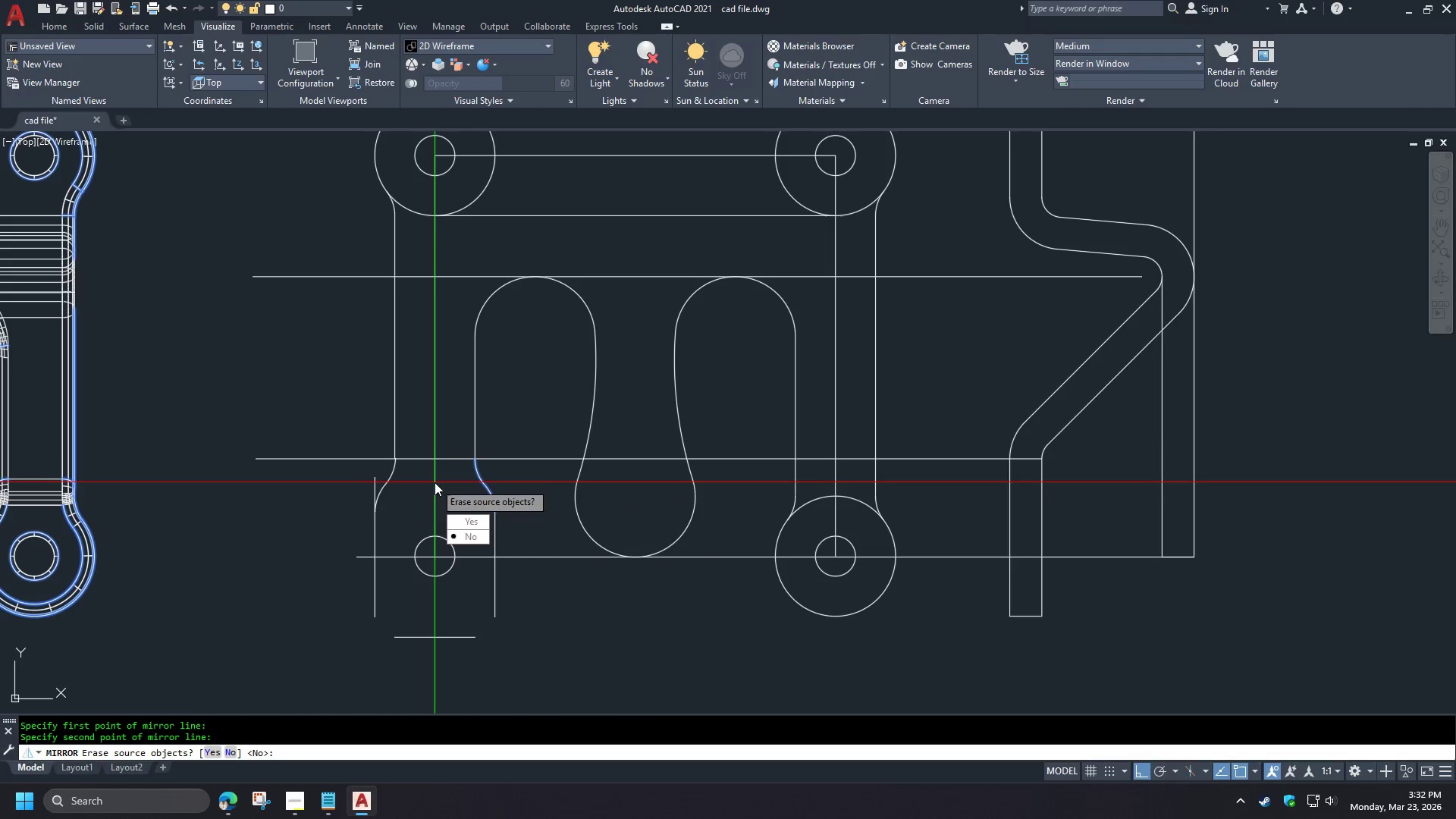 
type( tr )
 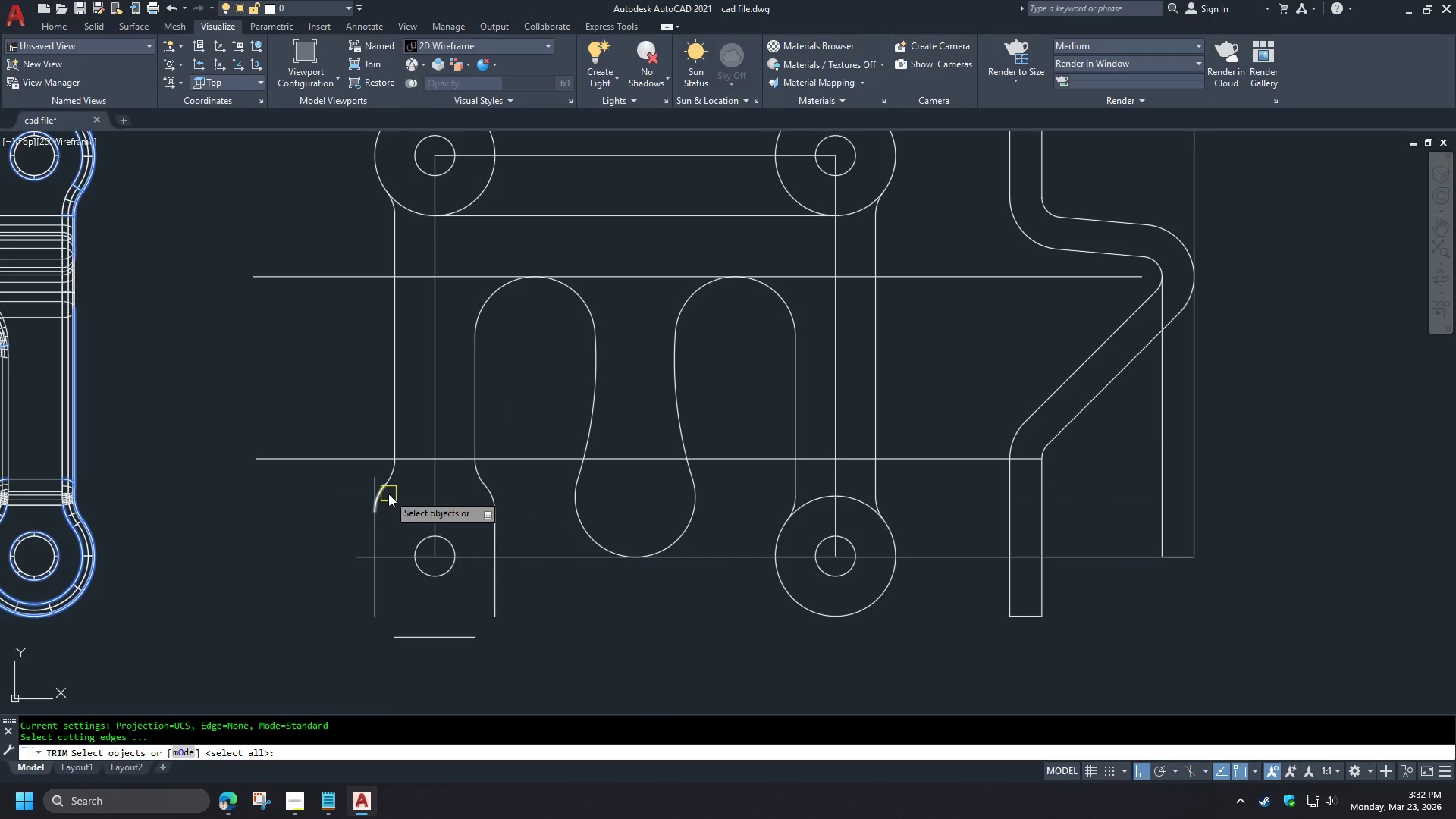 
left_click([388, 494])
 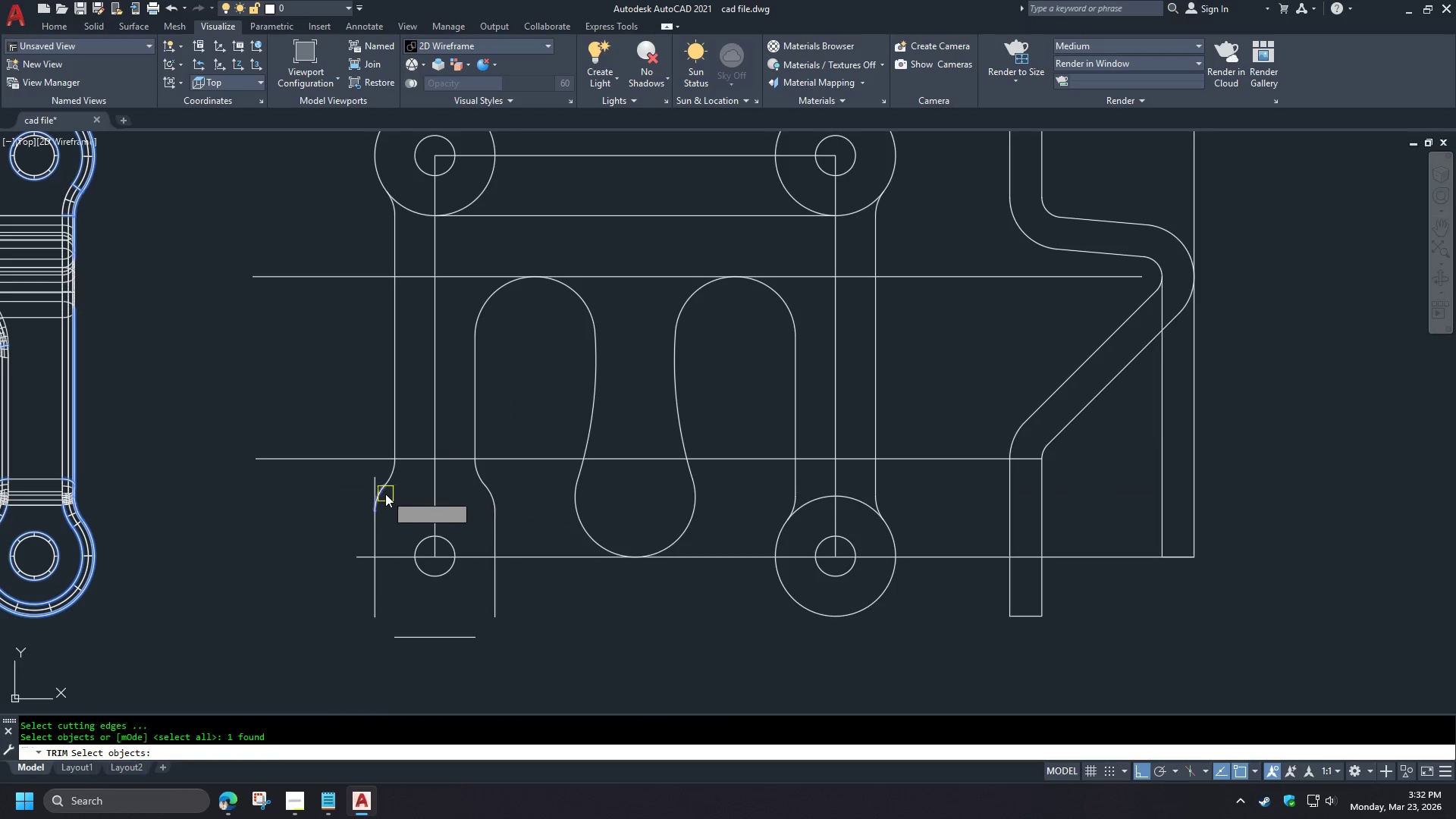 
key(Space)
 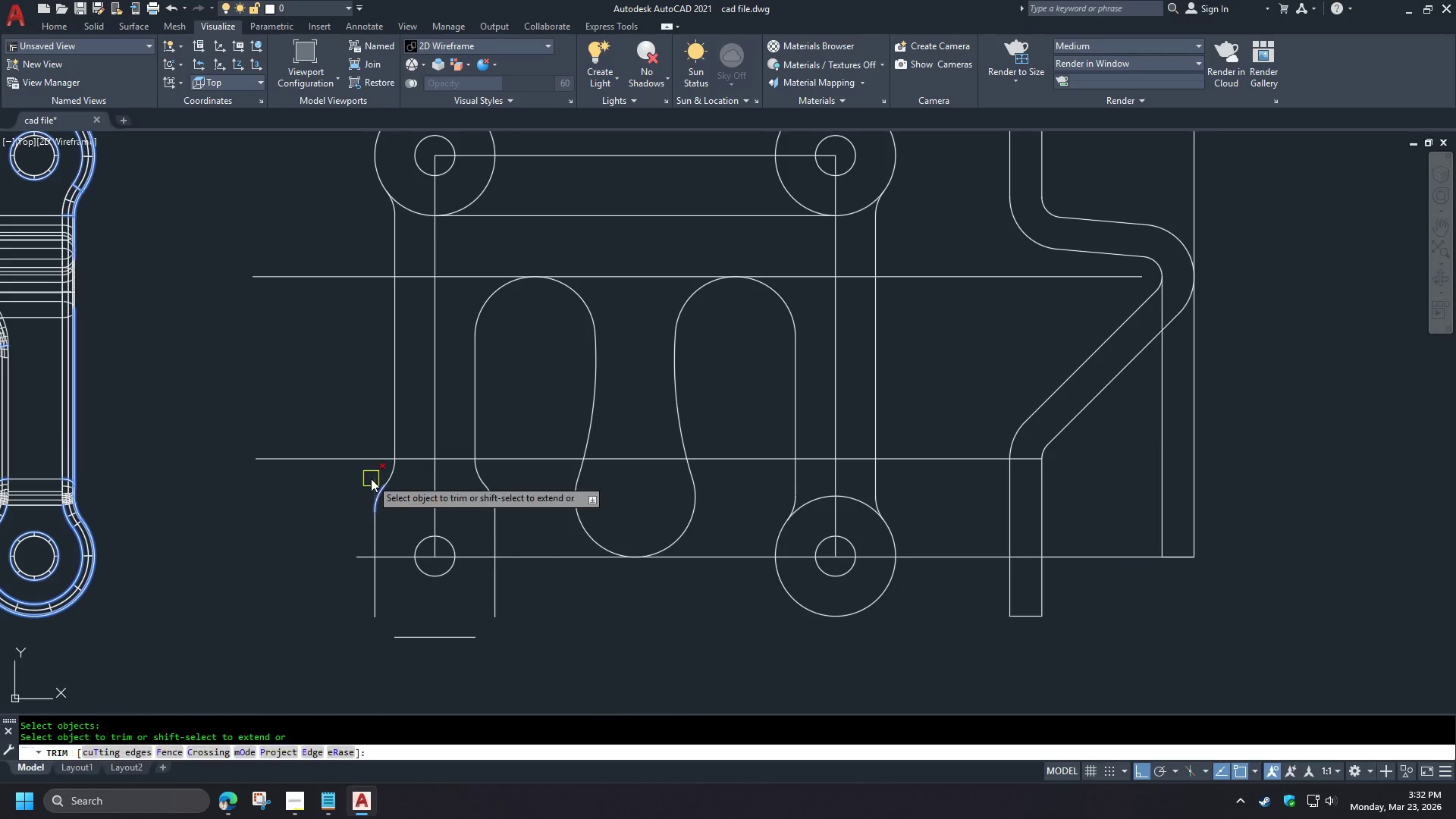 
double_click([371, 479])
 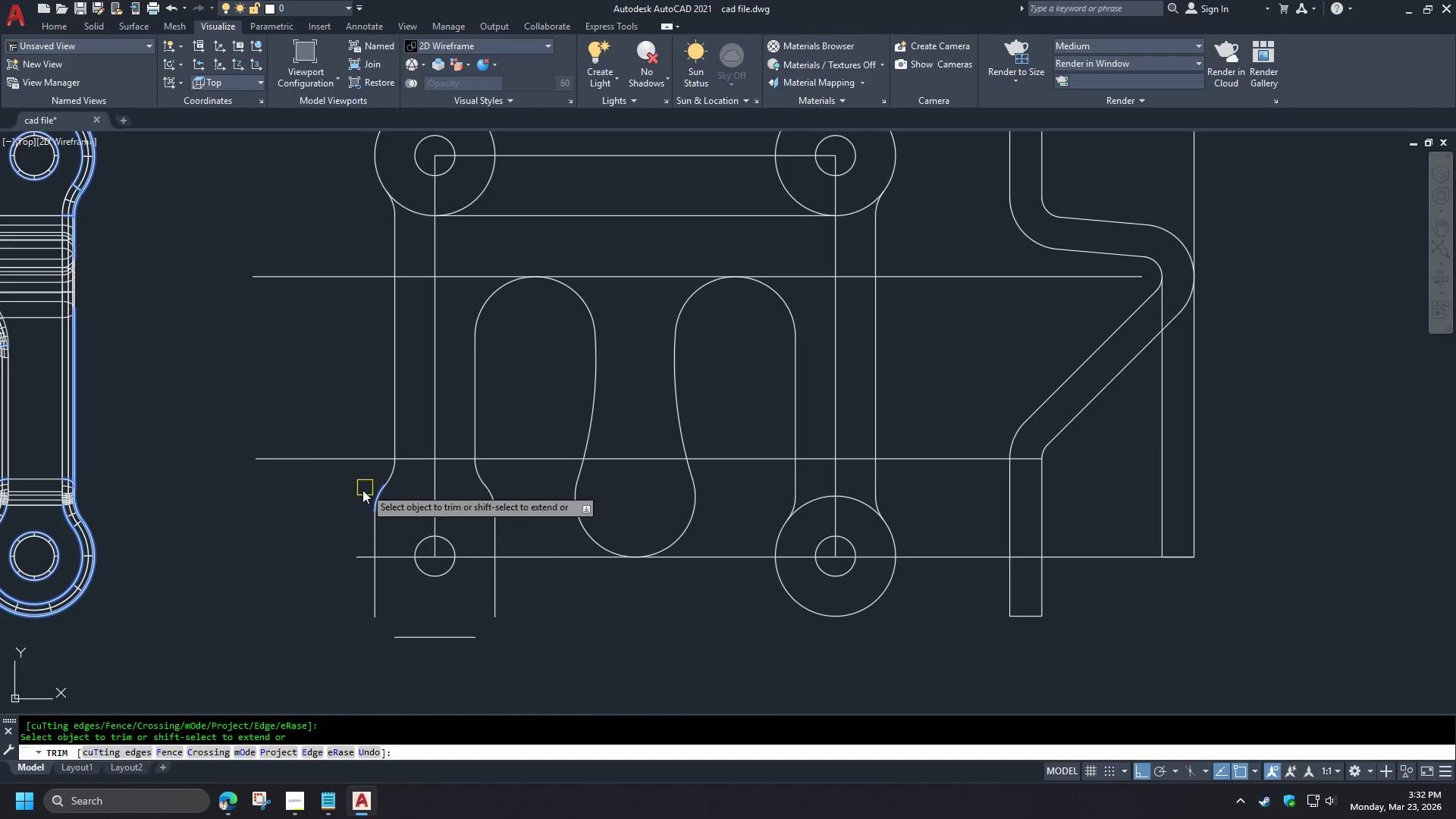 
key(Space)
 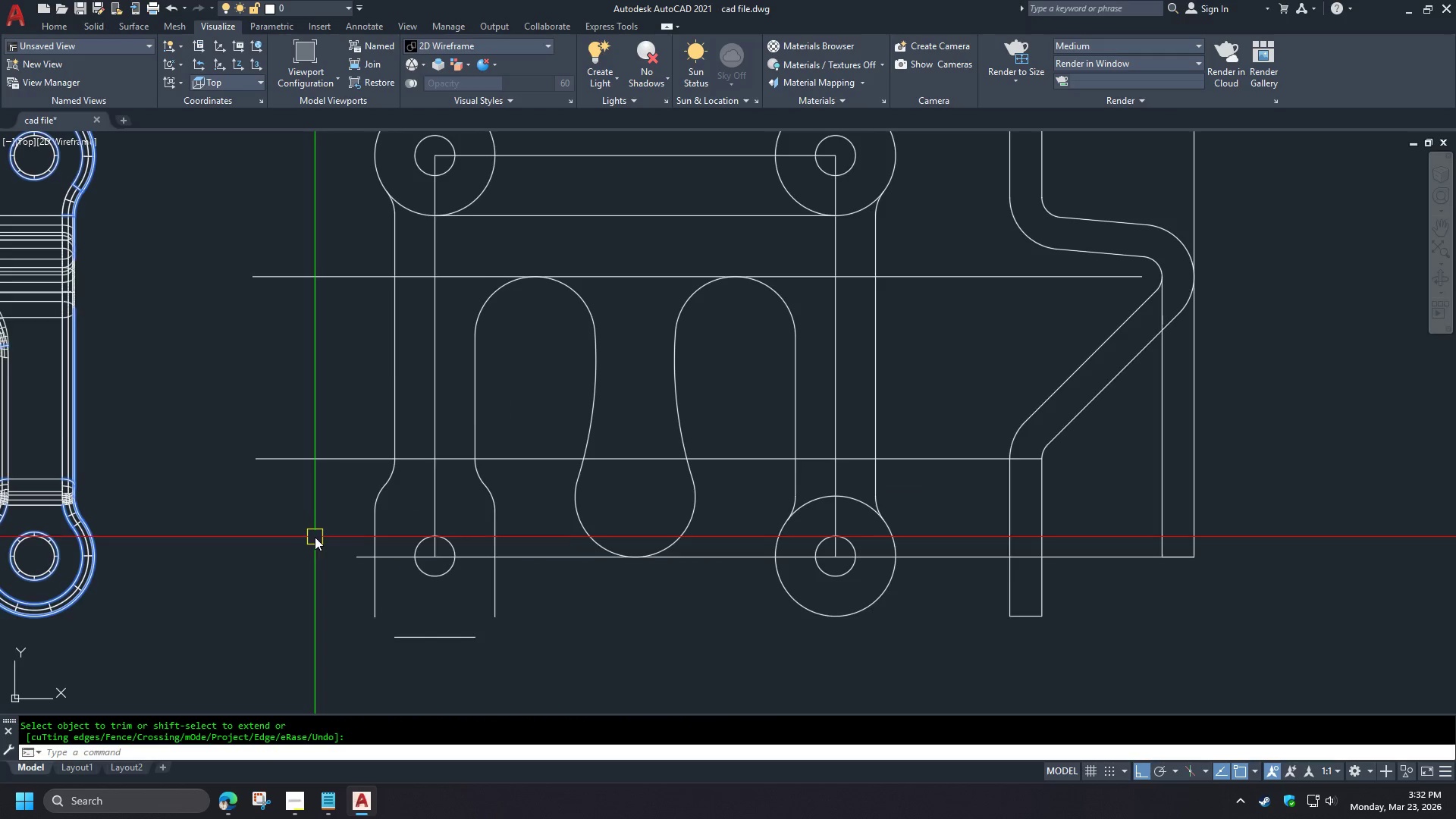 
scroll: coordinate [524, 504], scroll_direction: down, amount: 2.0
 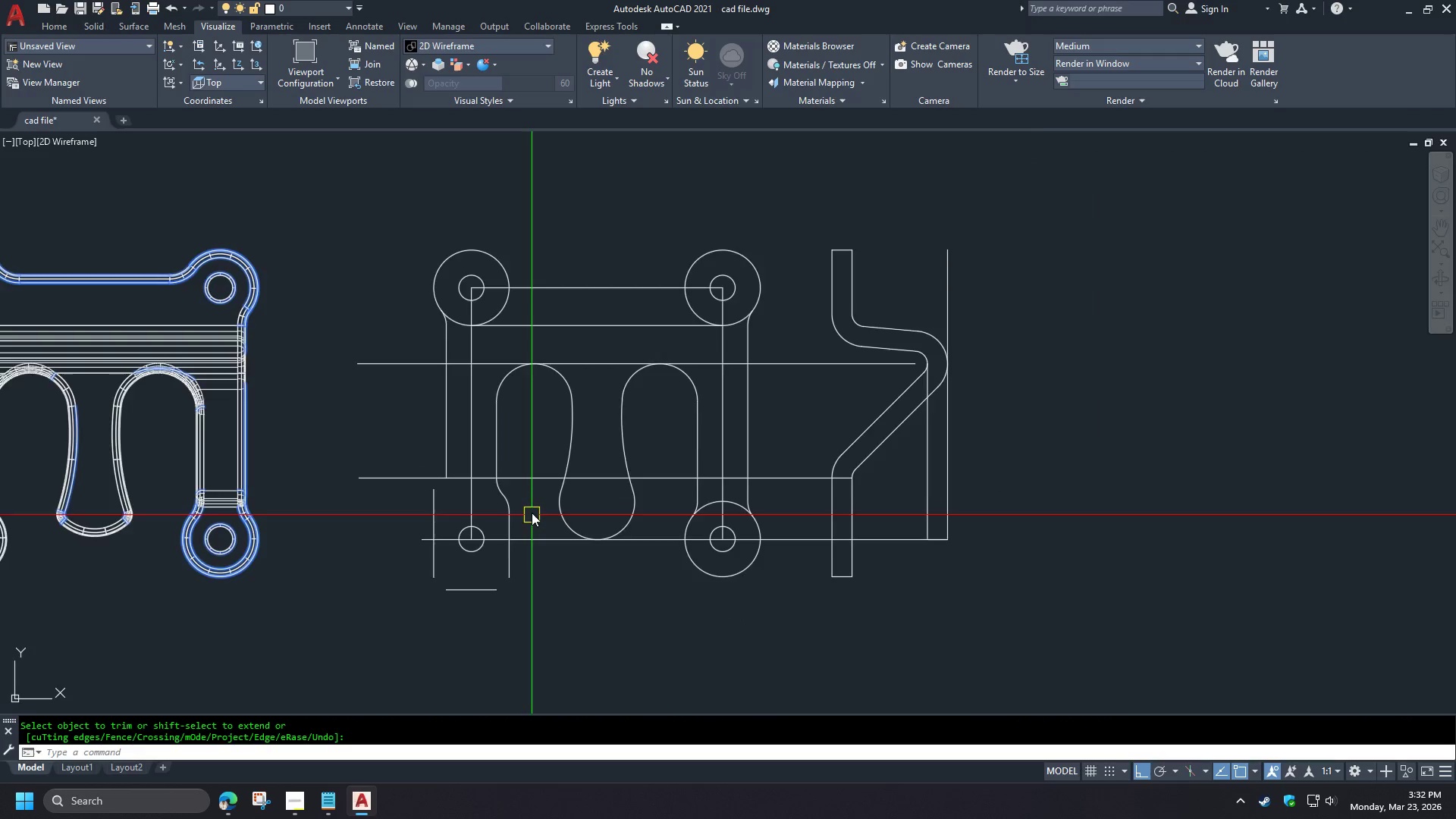 
scroll: coordinate [530, 512], scroll_direction: up, amount: 1.0
 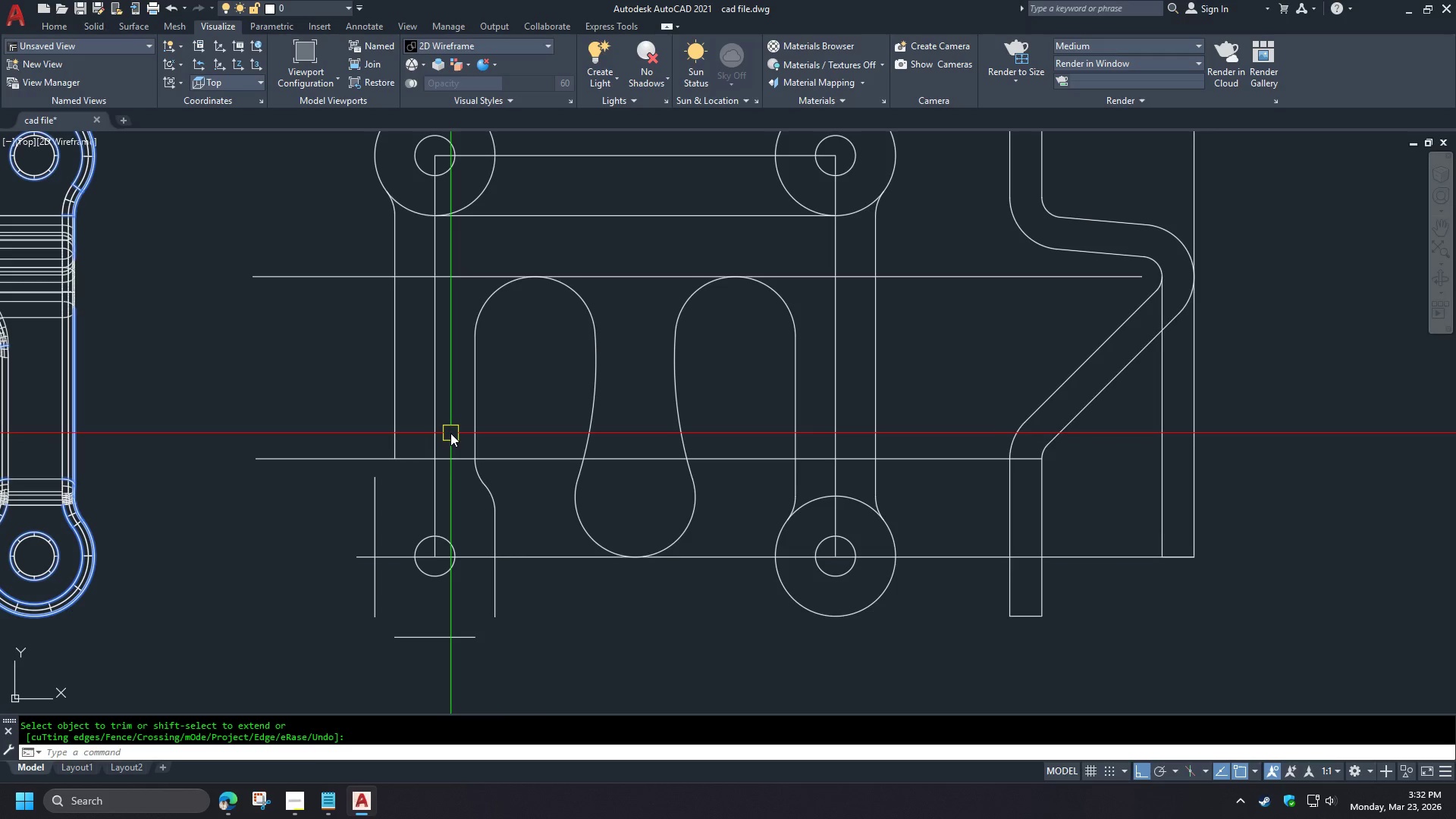 
wait(6.53)
 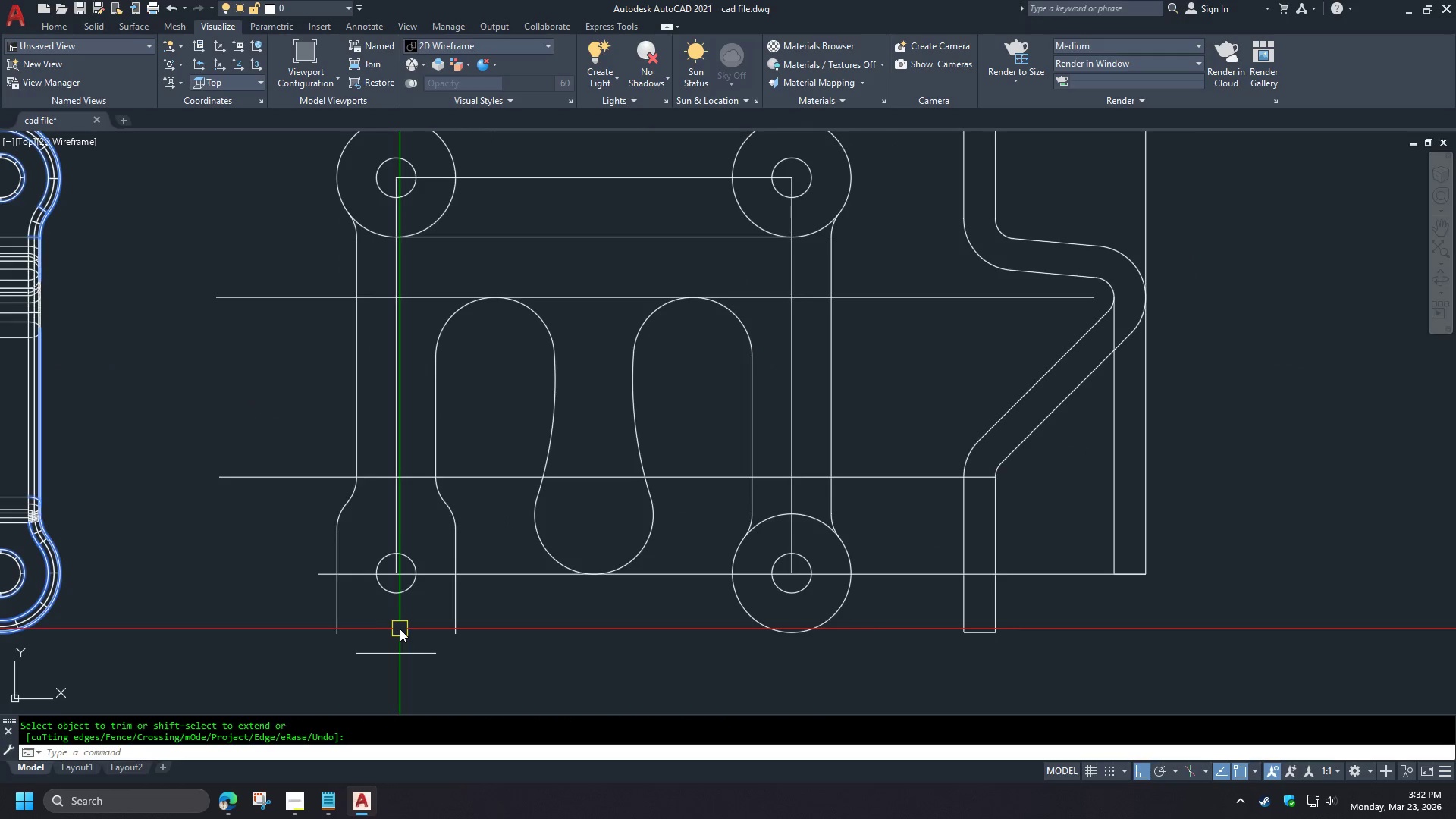 
key(F)
 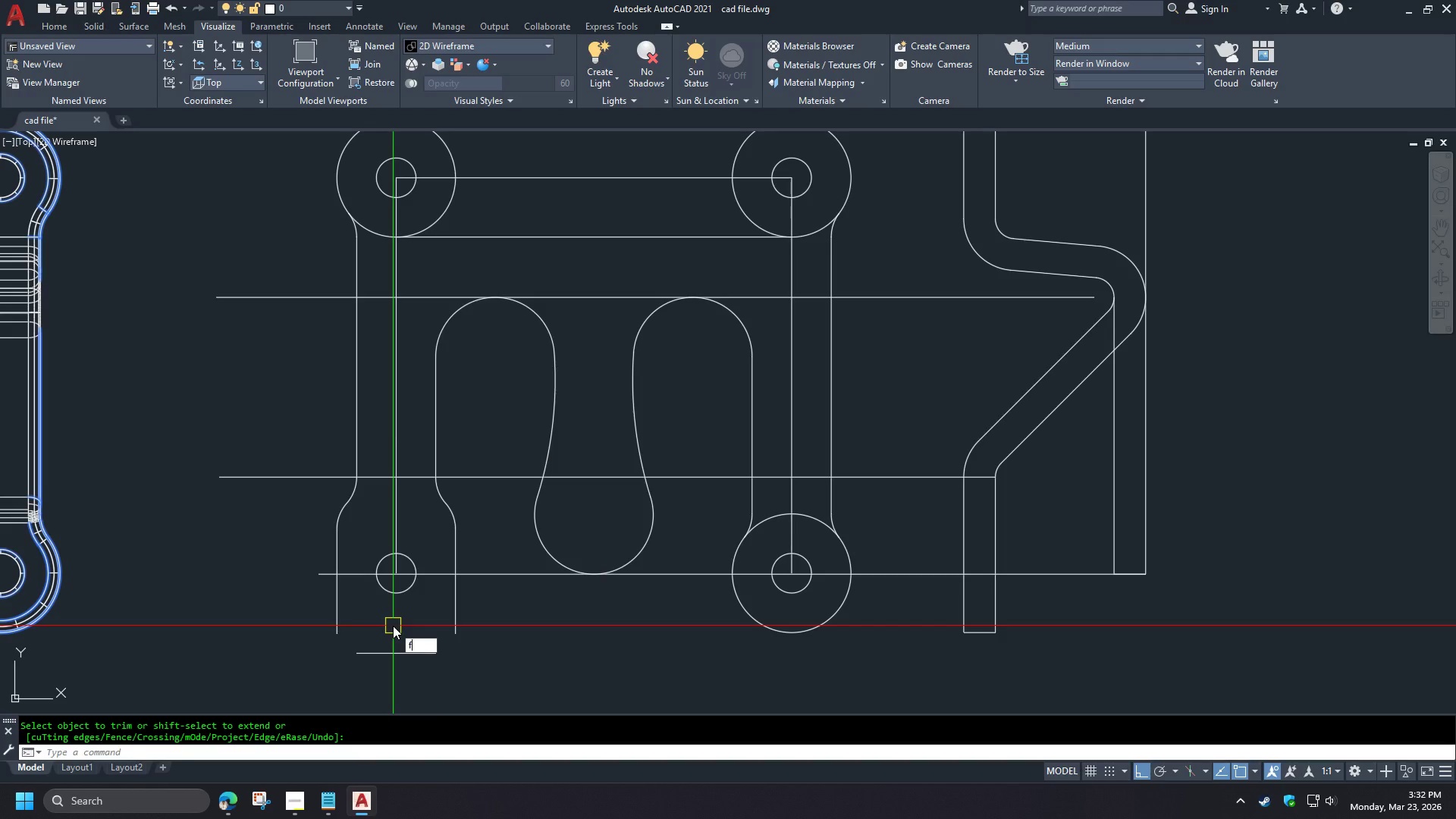 
key(Space)
 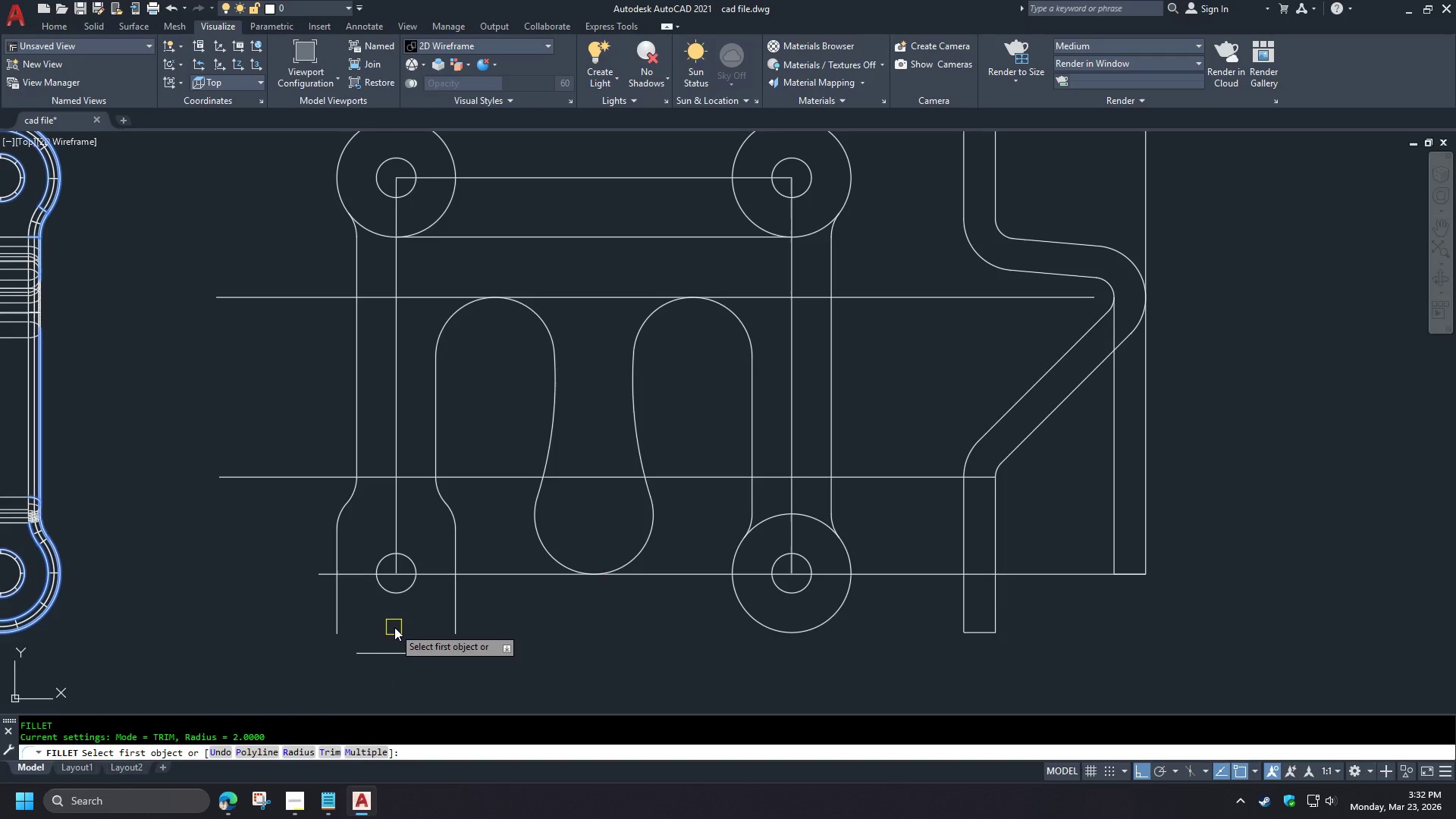 
key(Escape)
 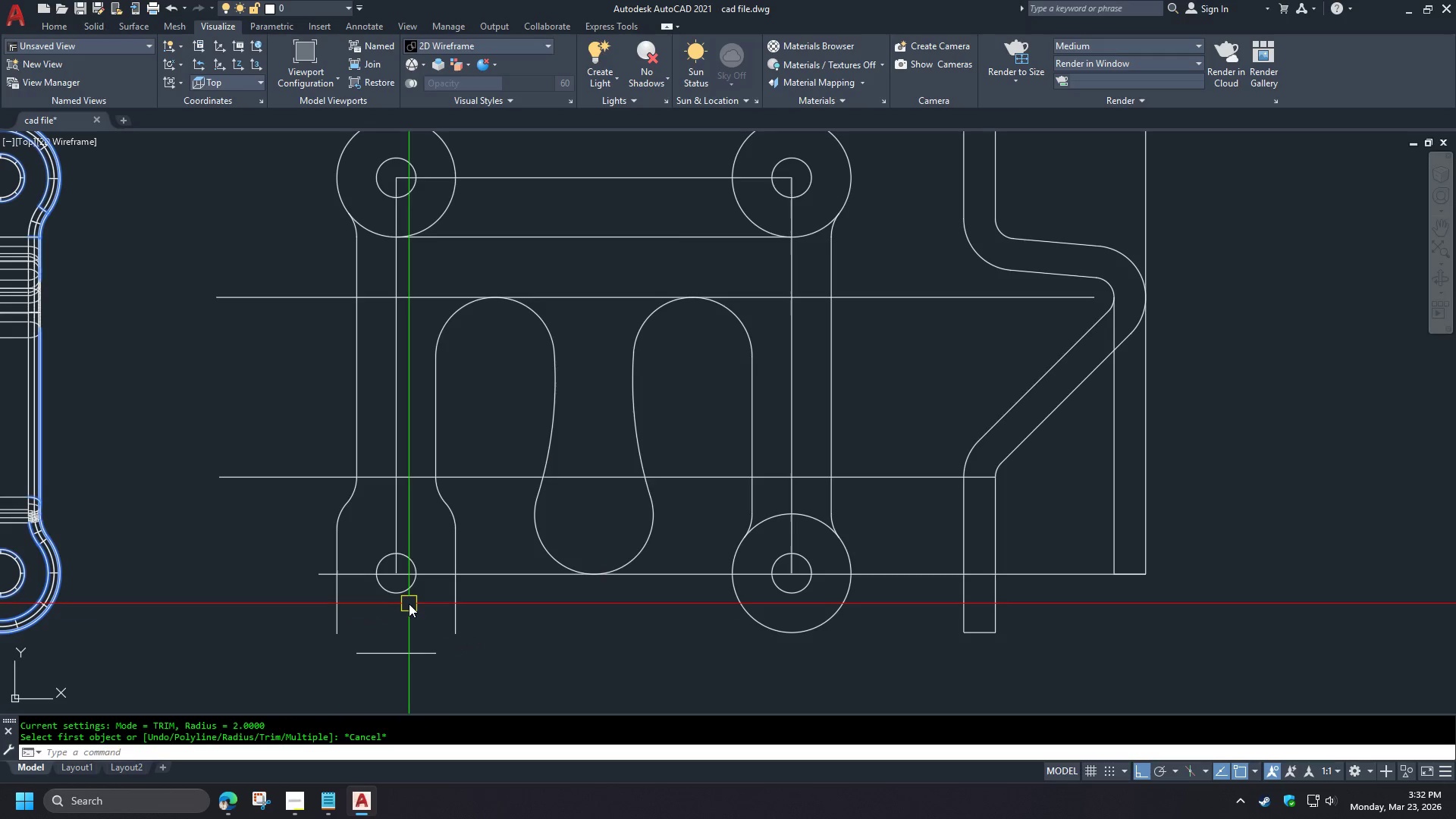 
key(C)
 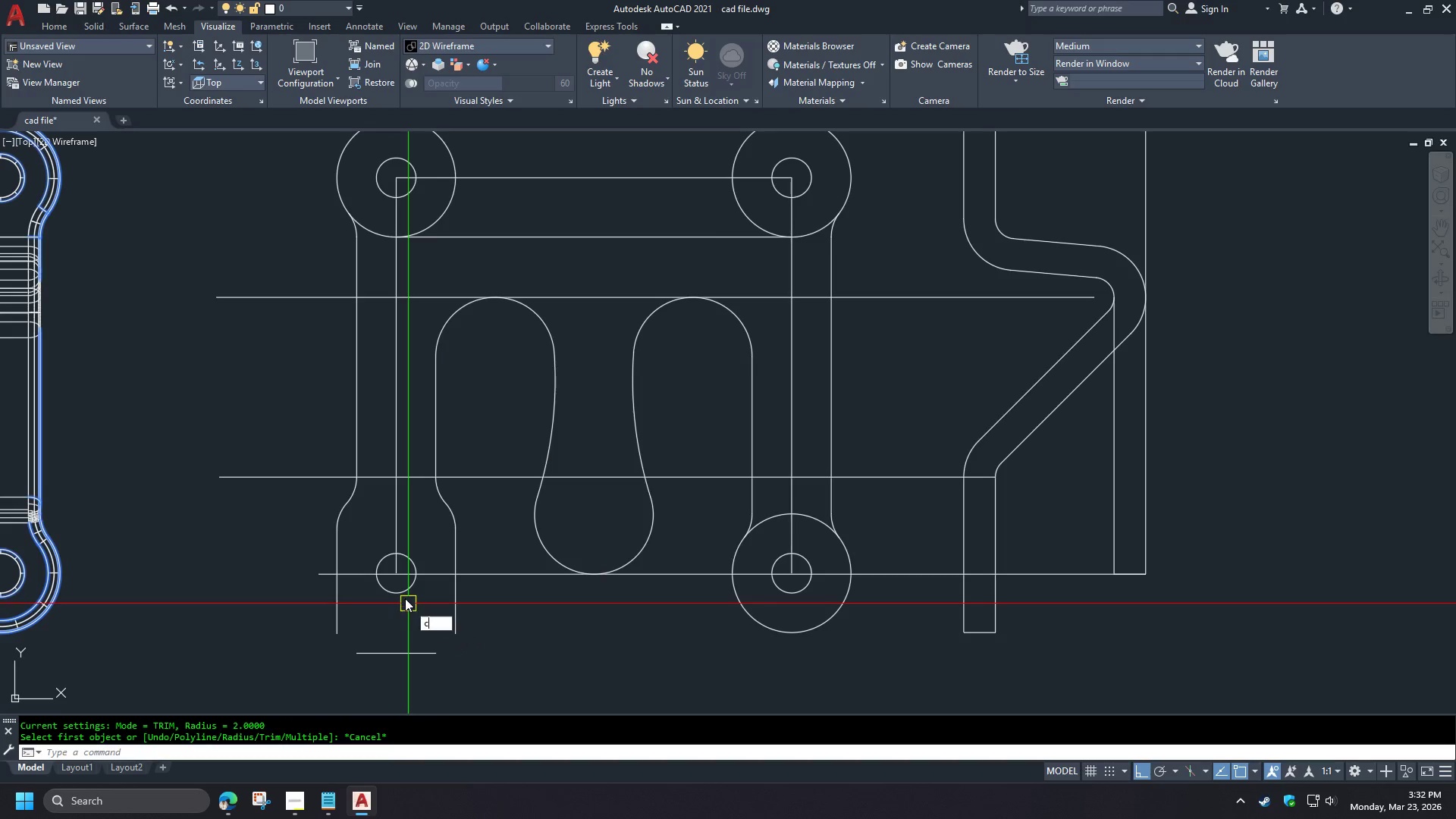 
key(Space)
 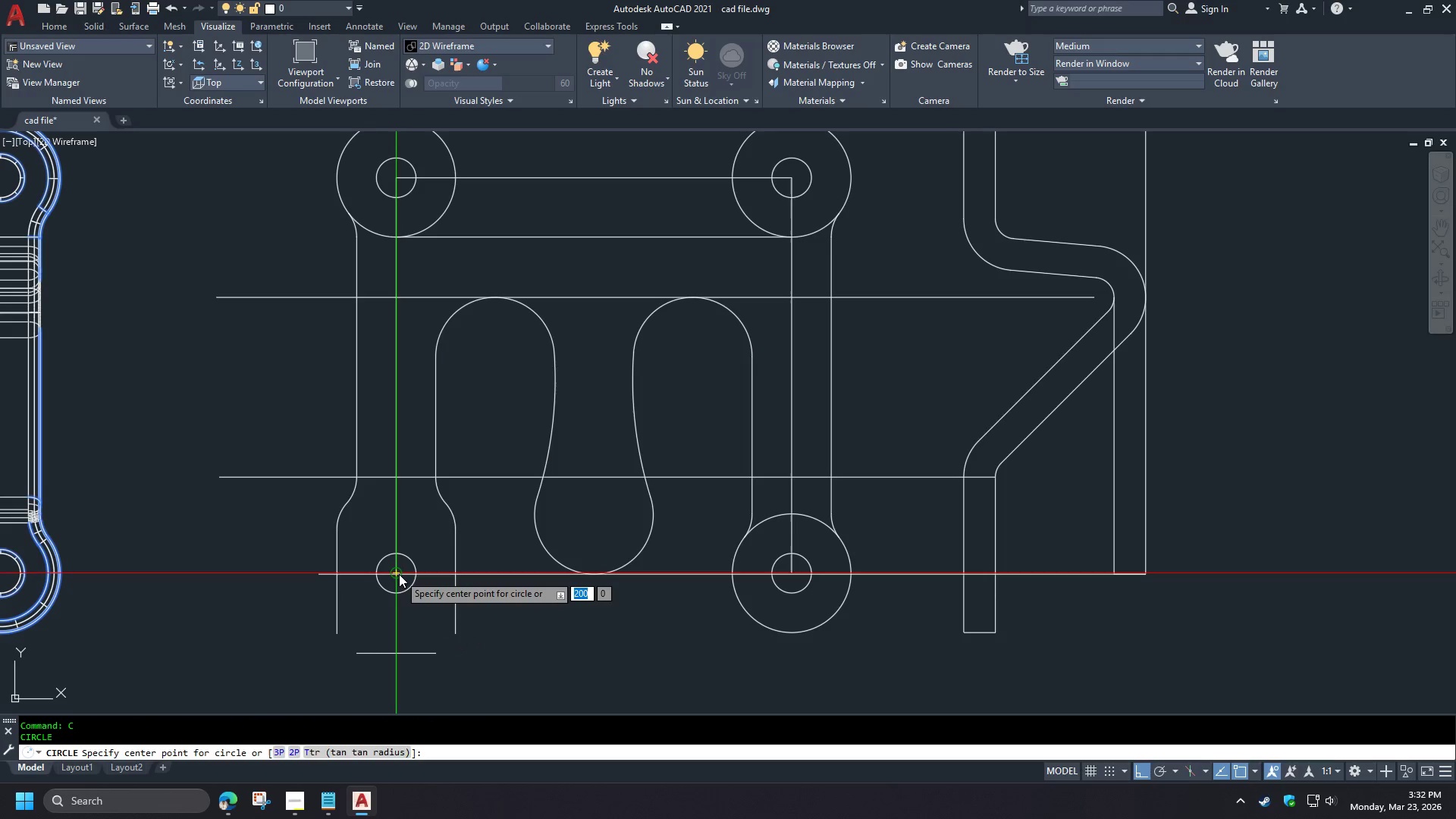 
left_click([399, 574])
 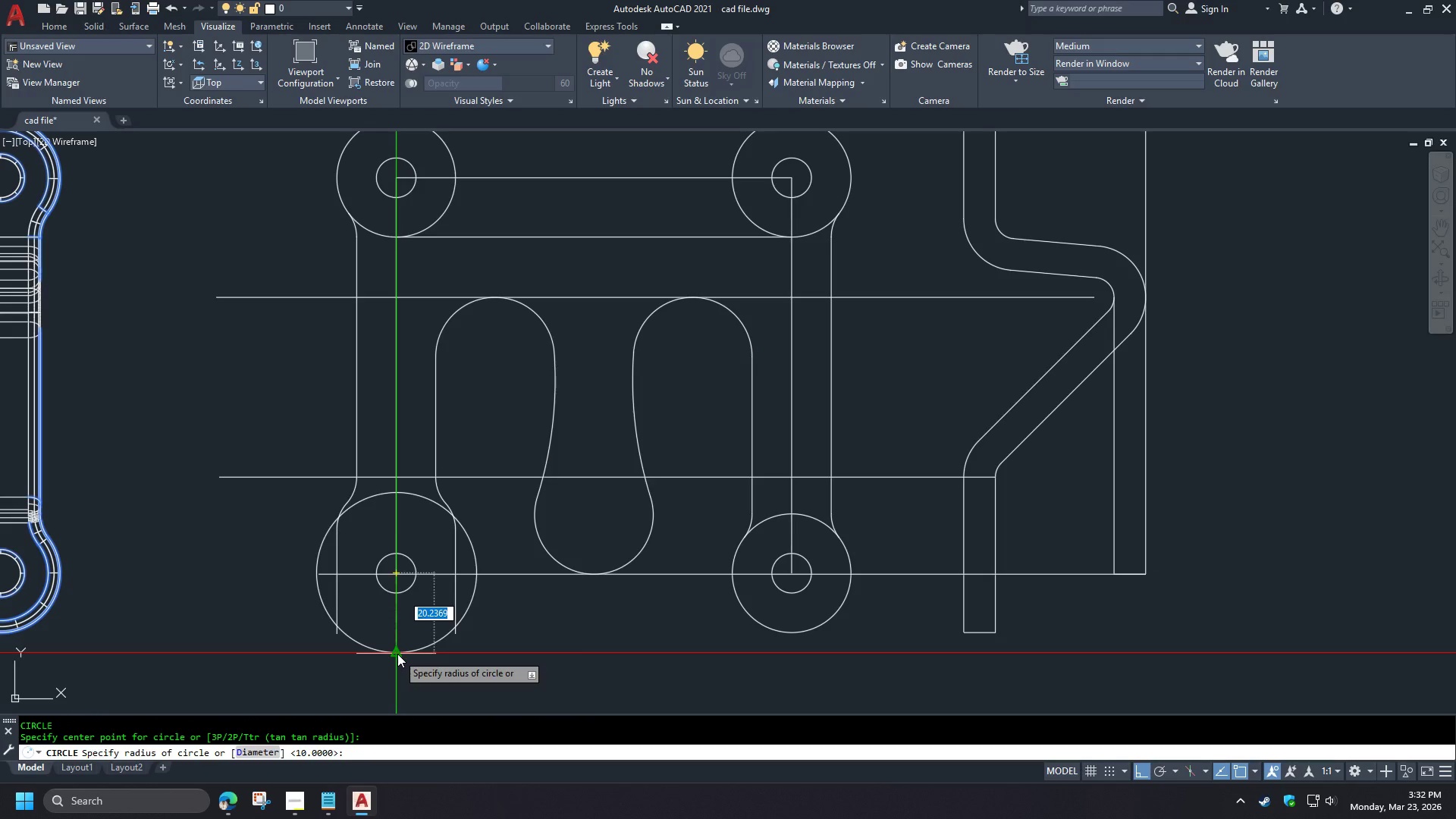 
scroll: coordinate [385, 570], scroll_direction: up, amount: 1.0
 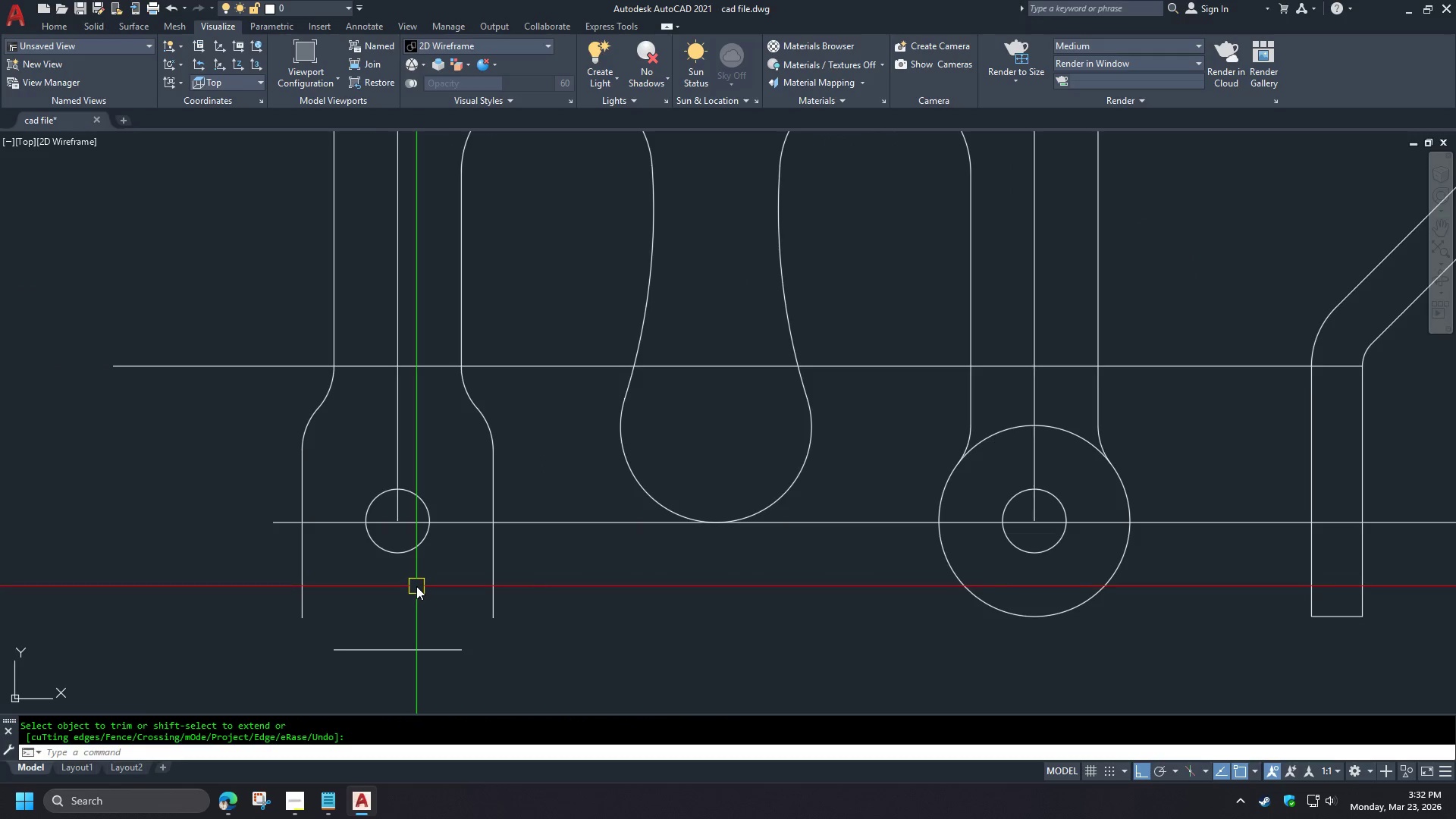 
scroll: coordinate [418, 586], scroll_direction: down, amount: 3.0
 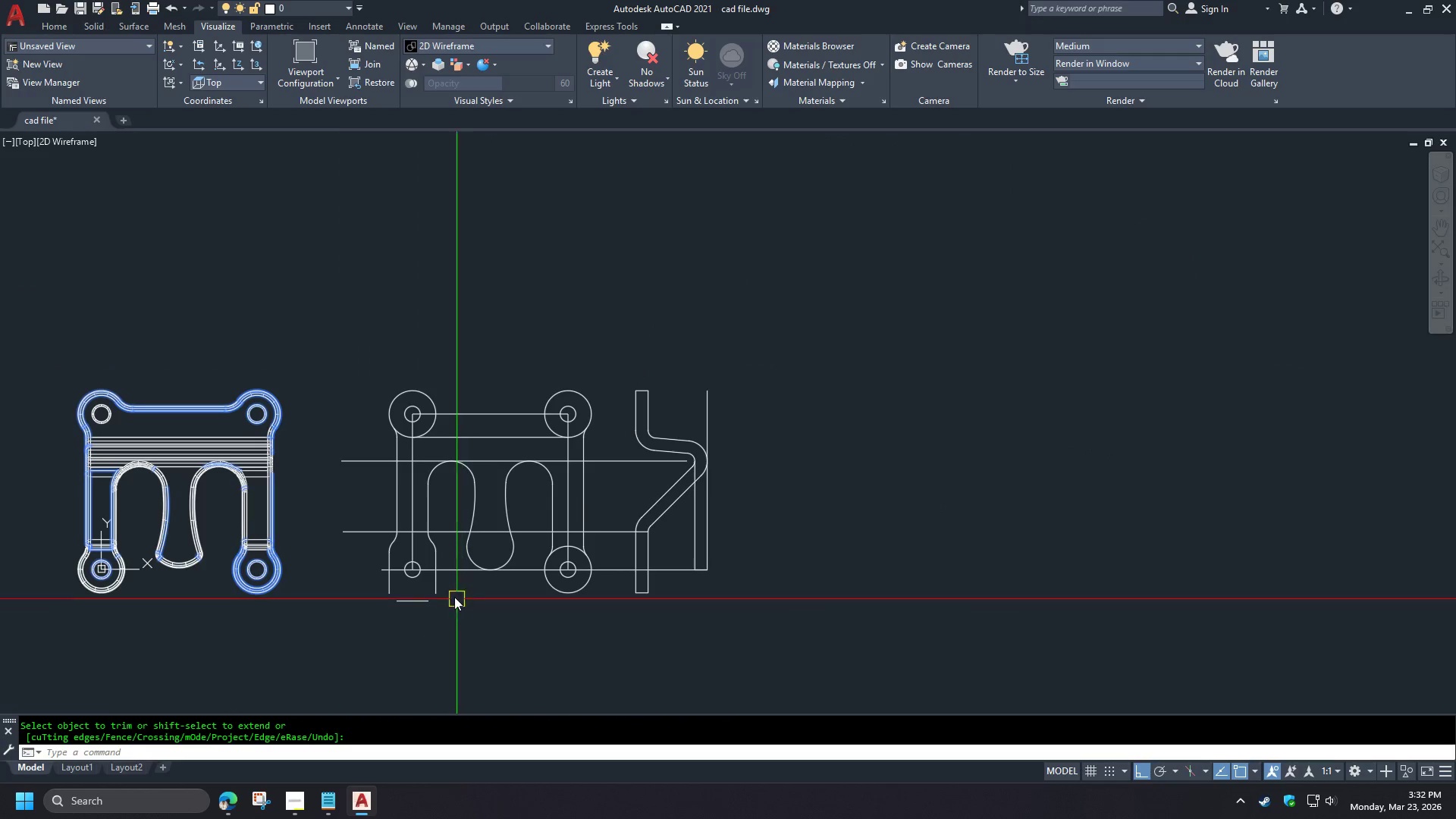 
scroll: coordinate [420, 568], scroll_direction: up, amount: 2.0
 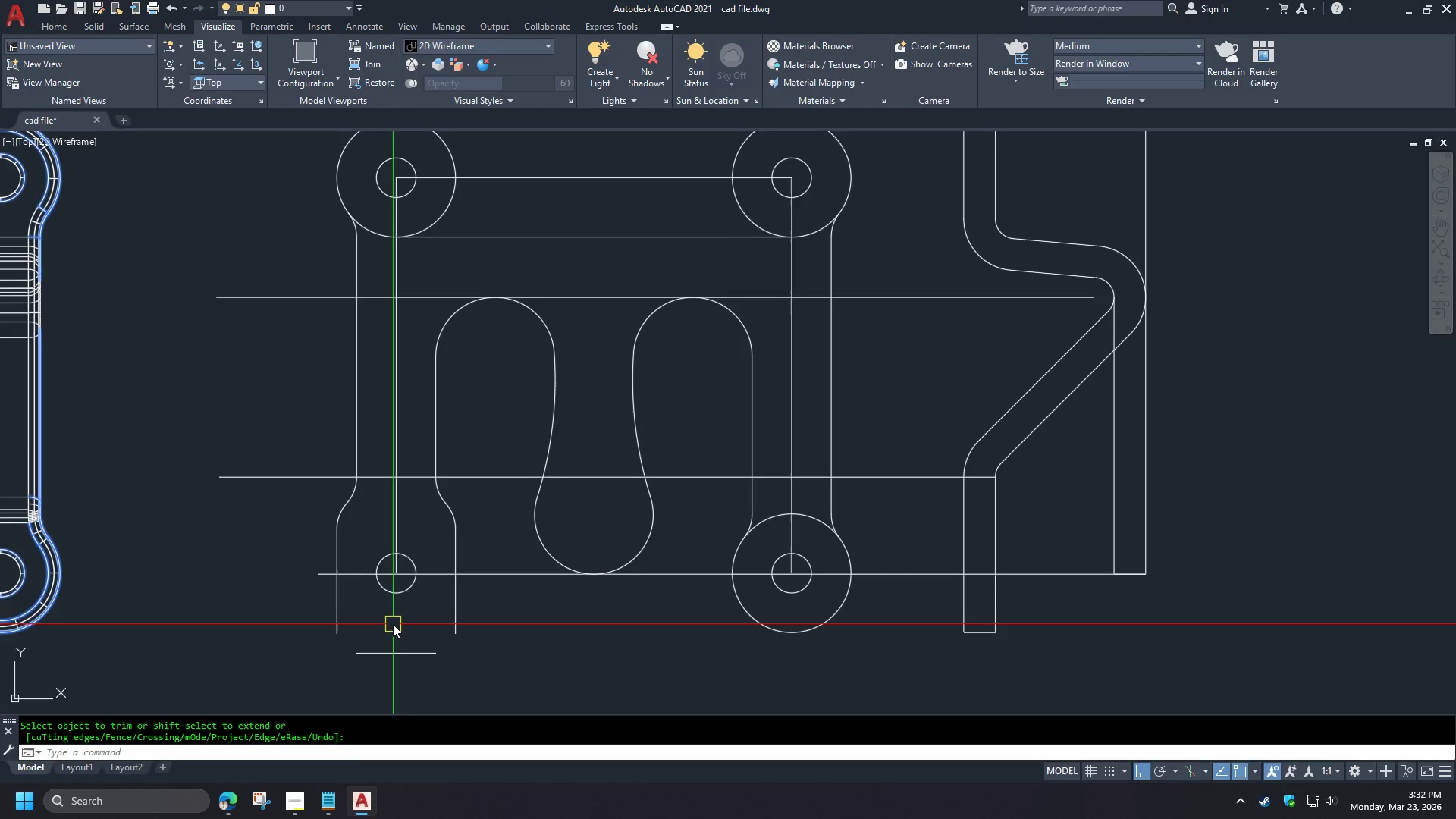 
wait(6.83)
 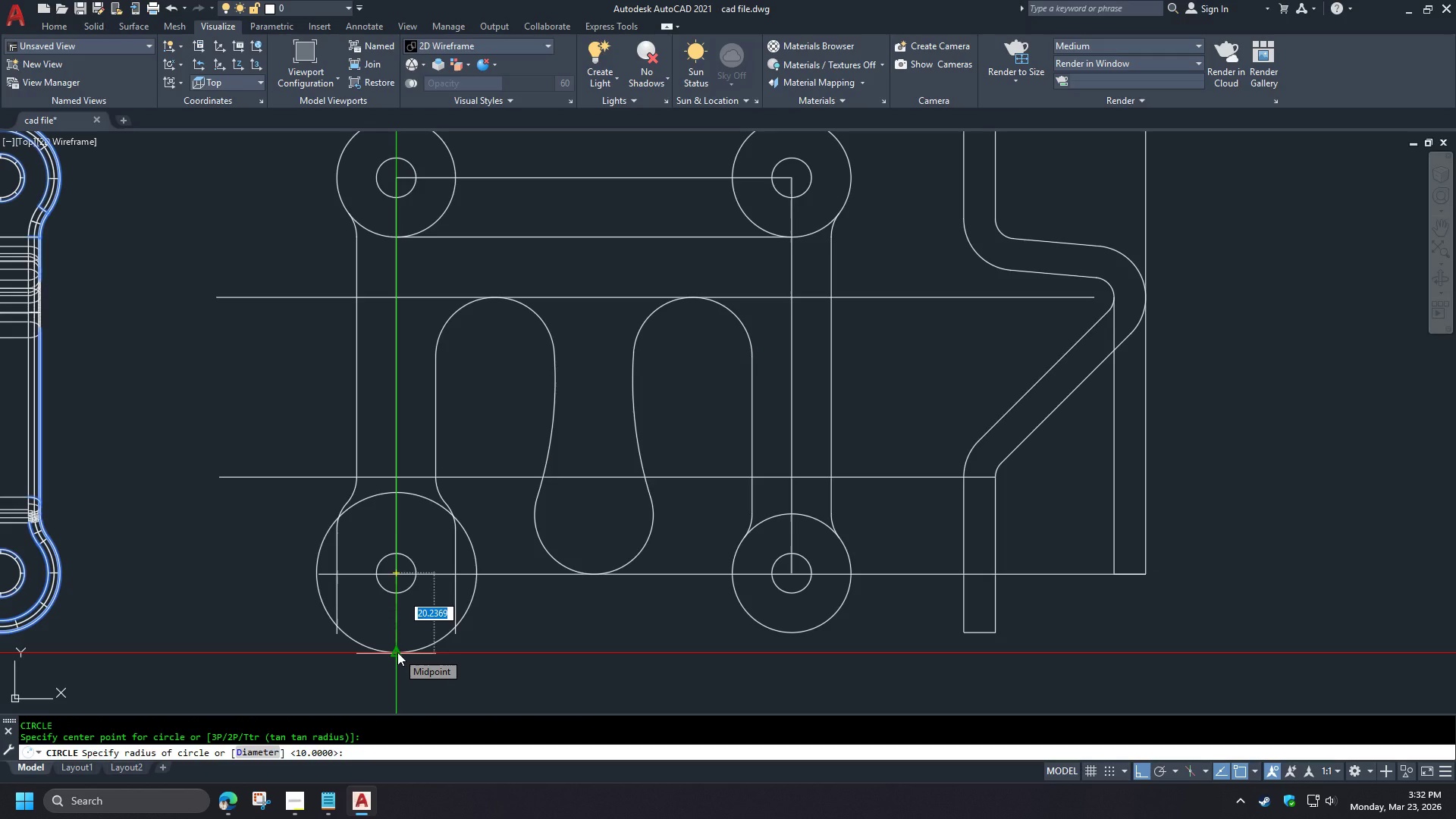 
left_click([398, 655])
 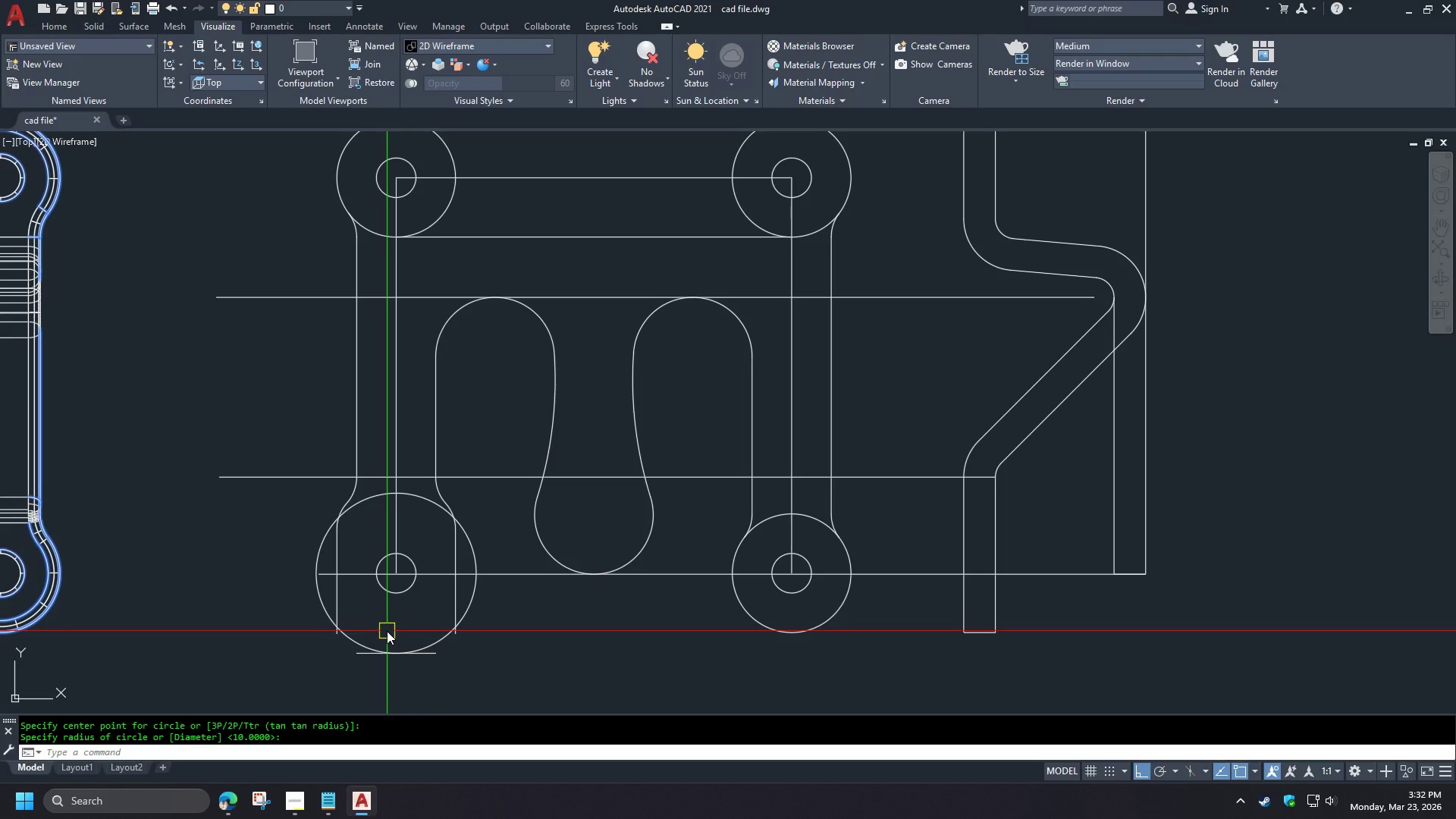 
type(tr )
 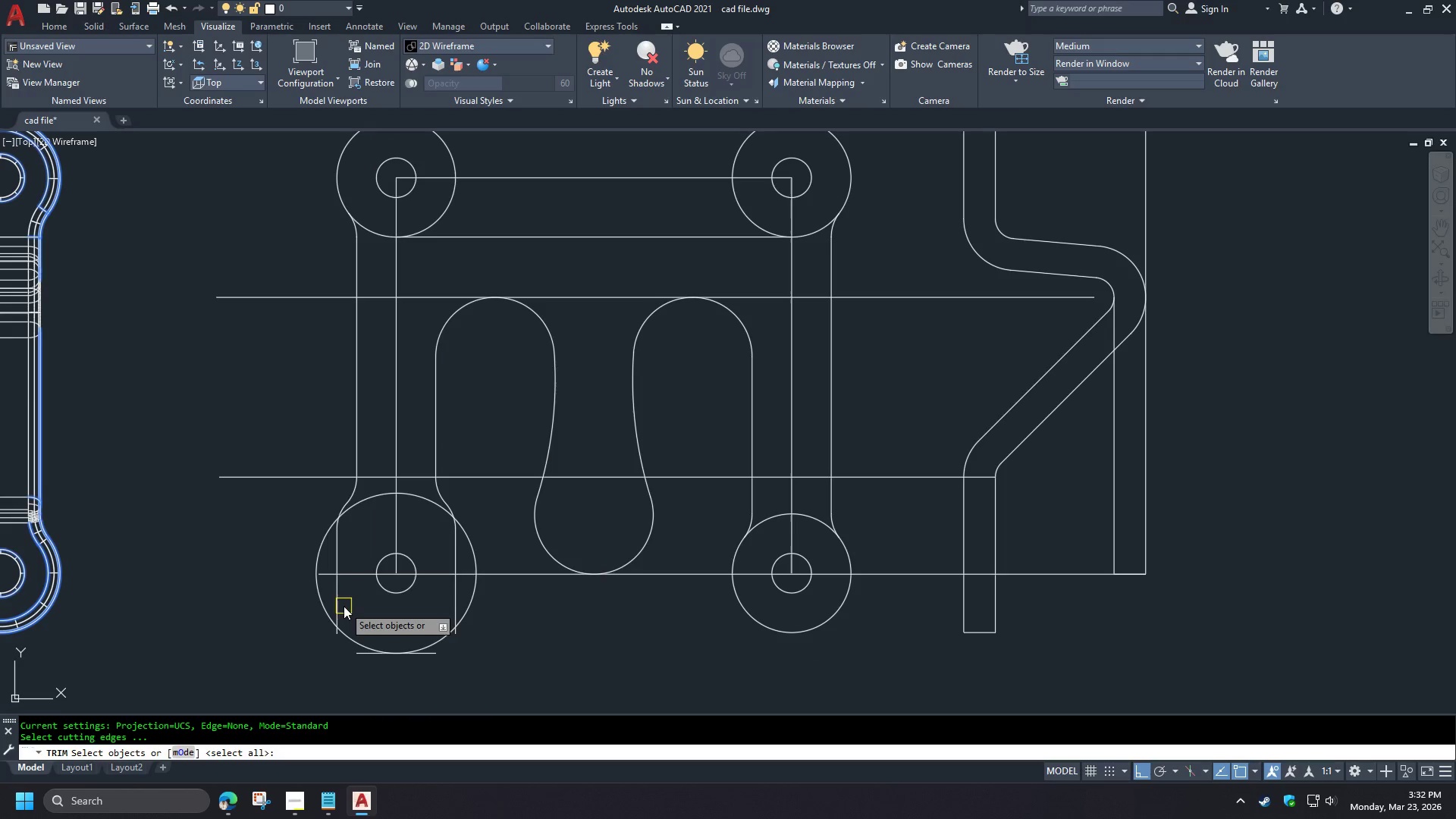 
left_click([340, 604])
 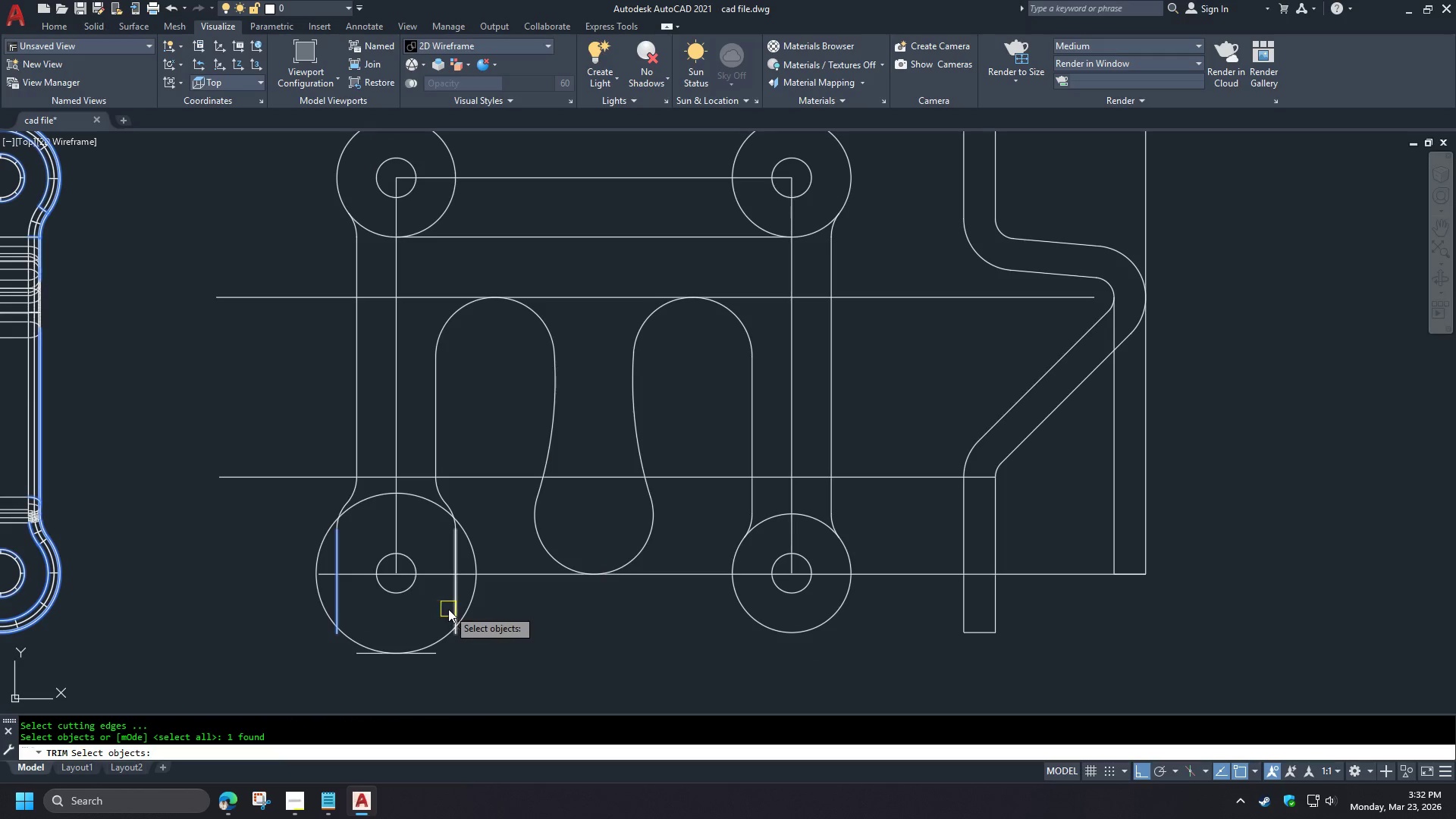 
left_click([452, 609])
 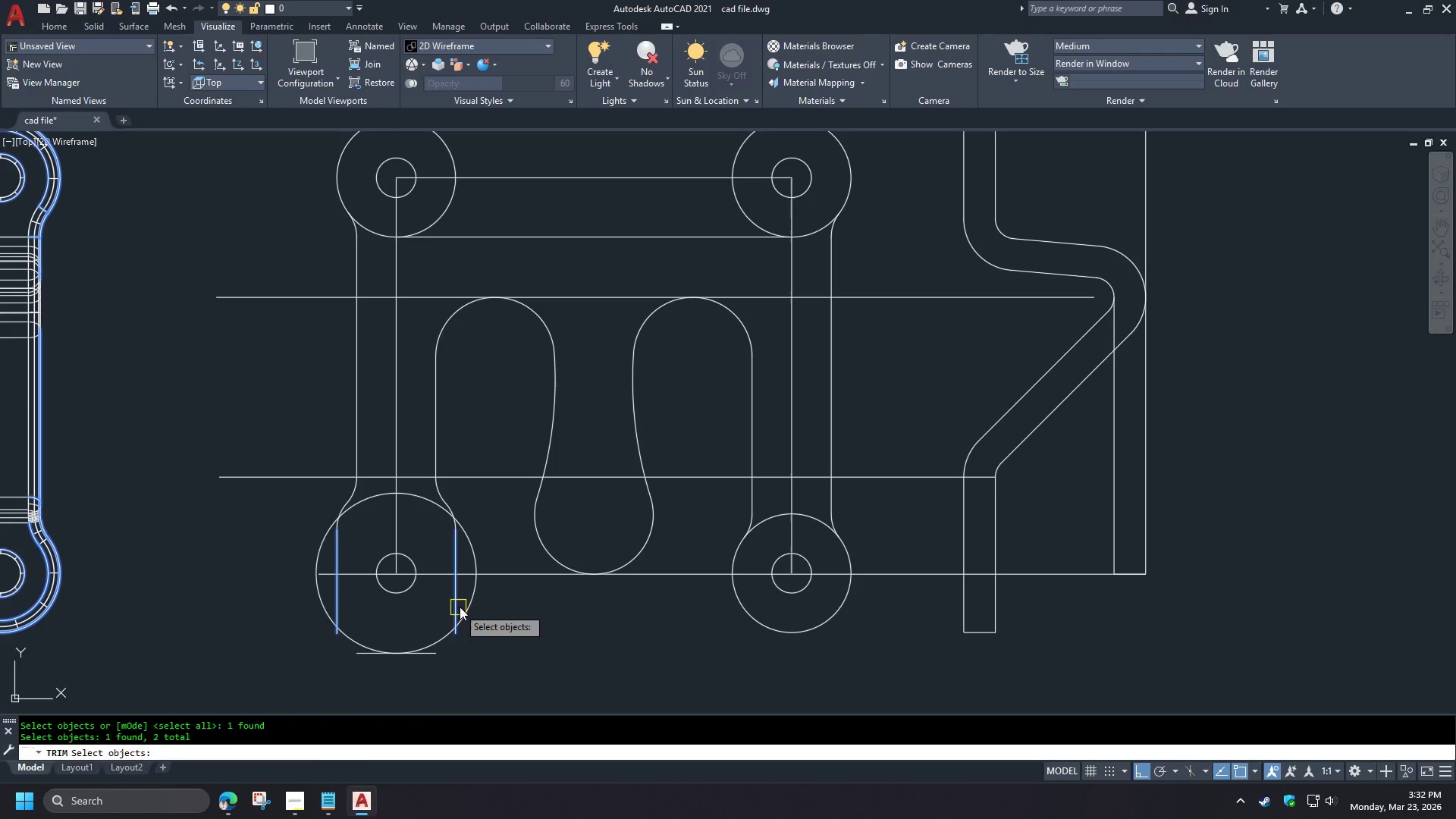 
key(Space)
 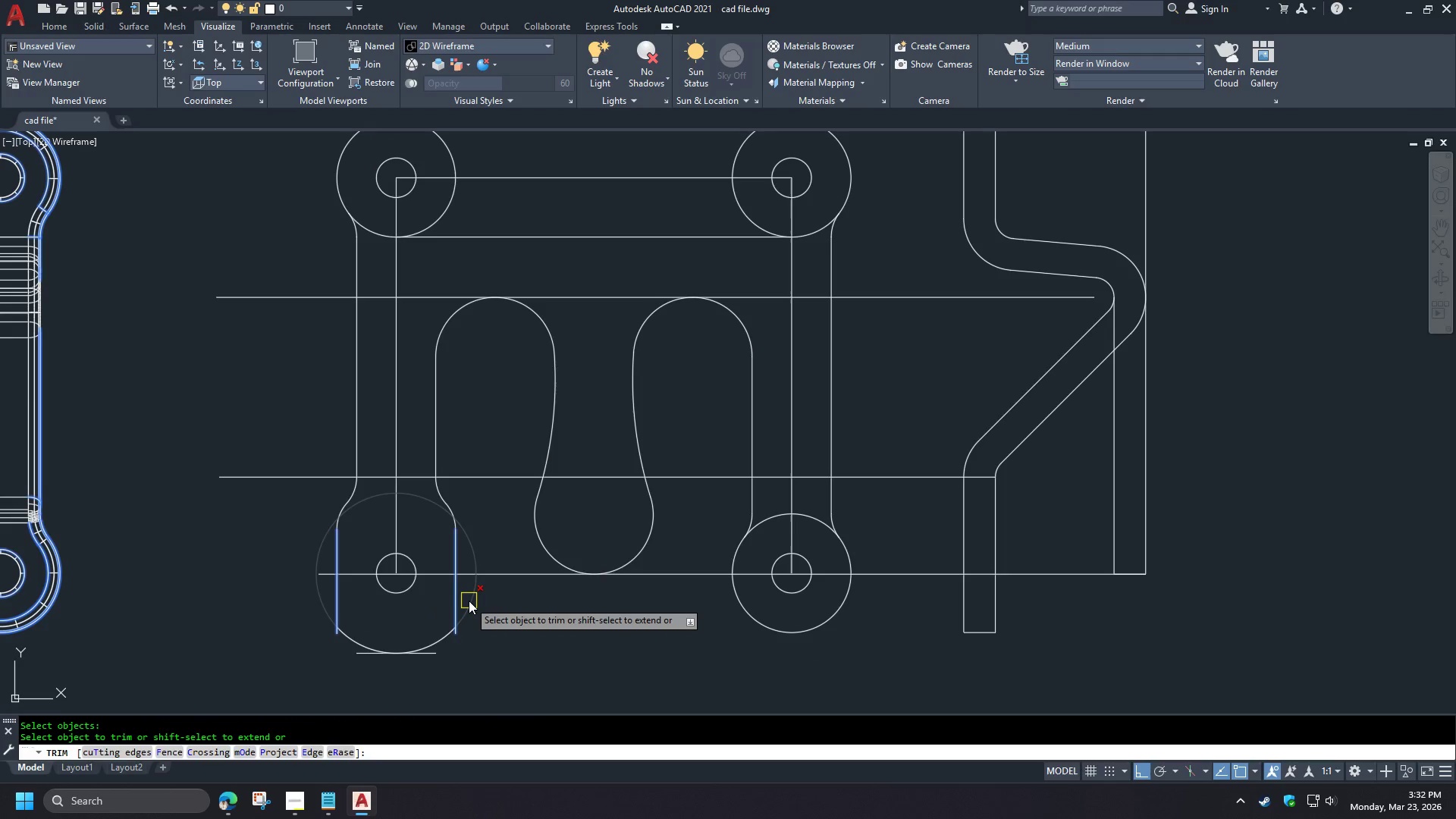 
left_click([469, 601])
 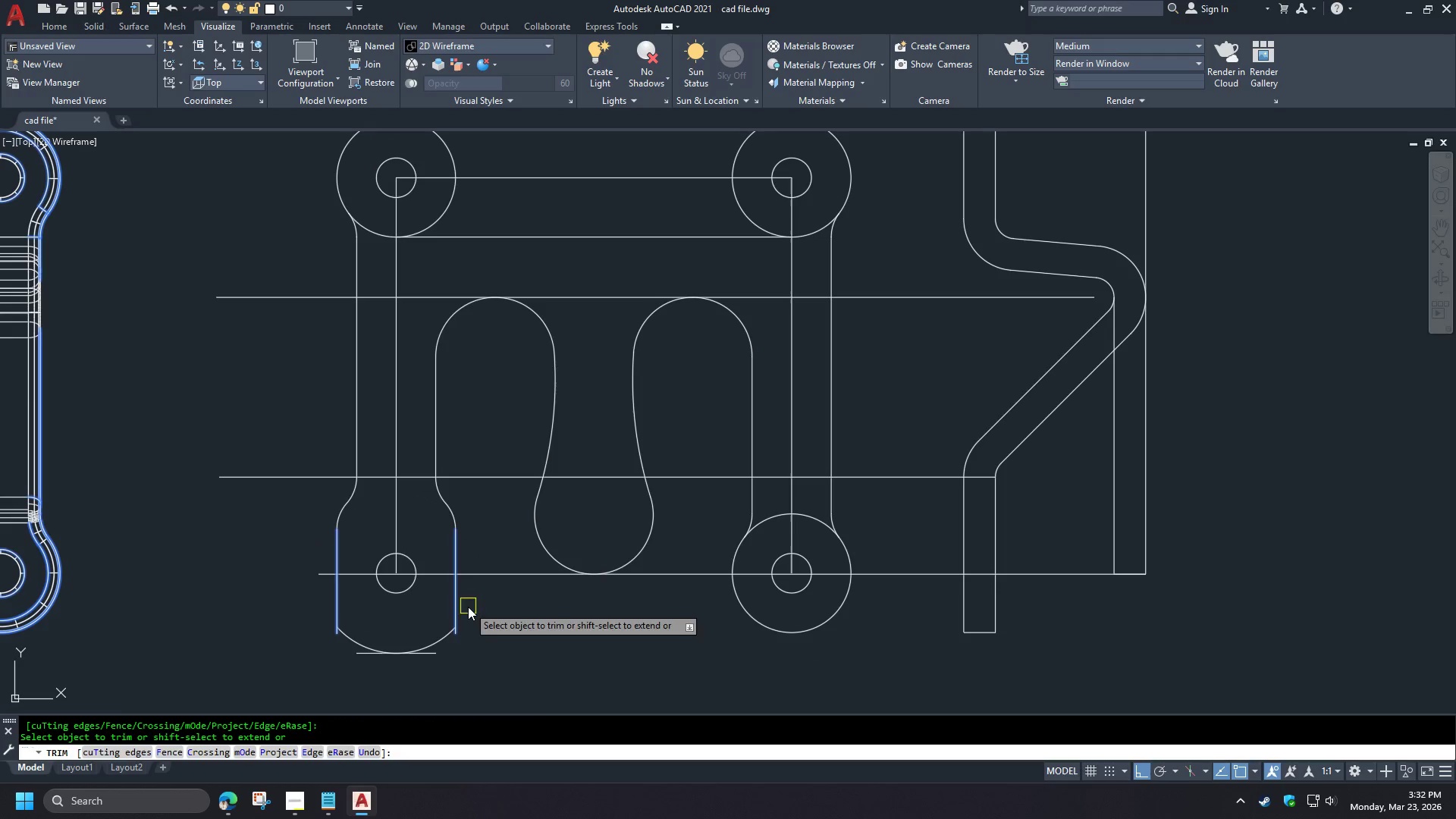 
type( tr )
 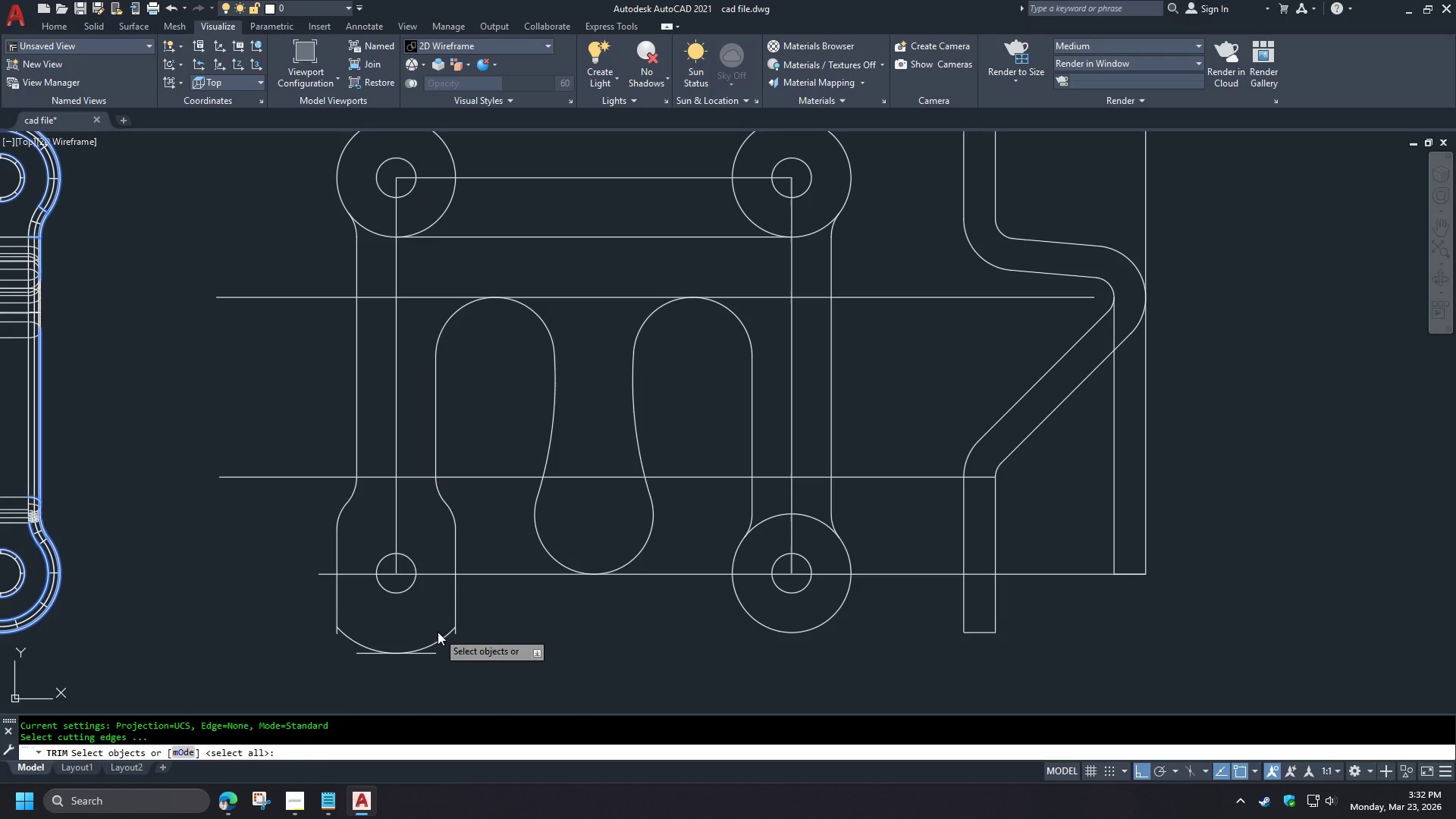 
left_click([438, 632])
 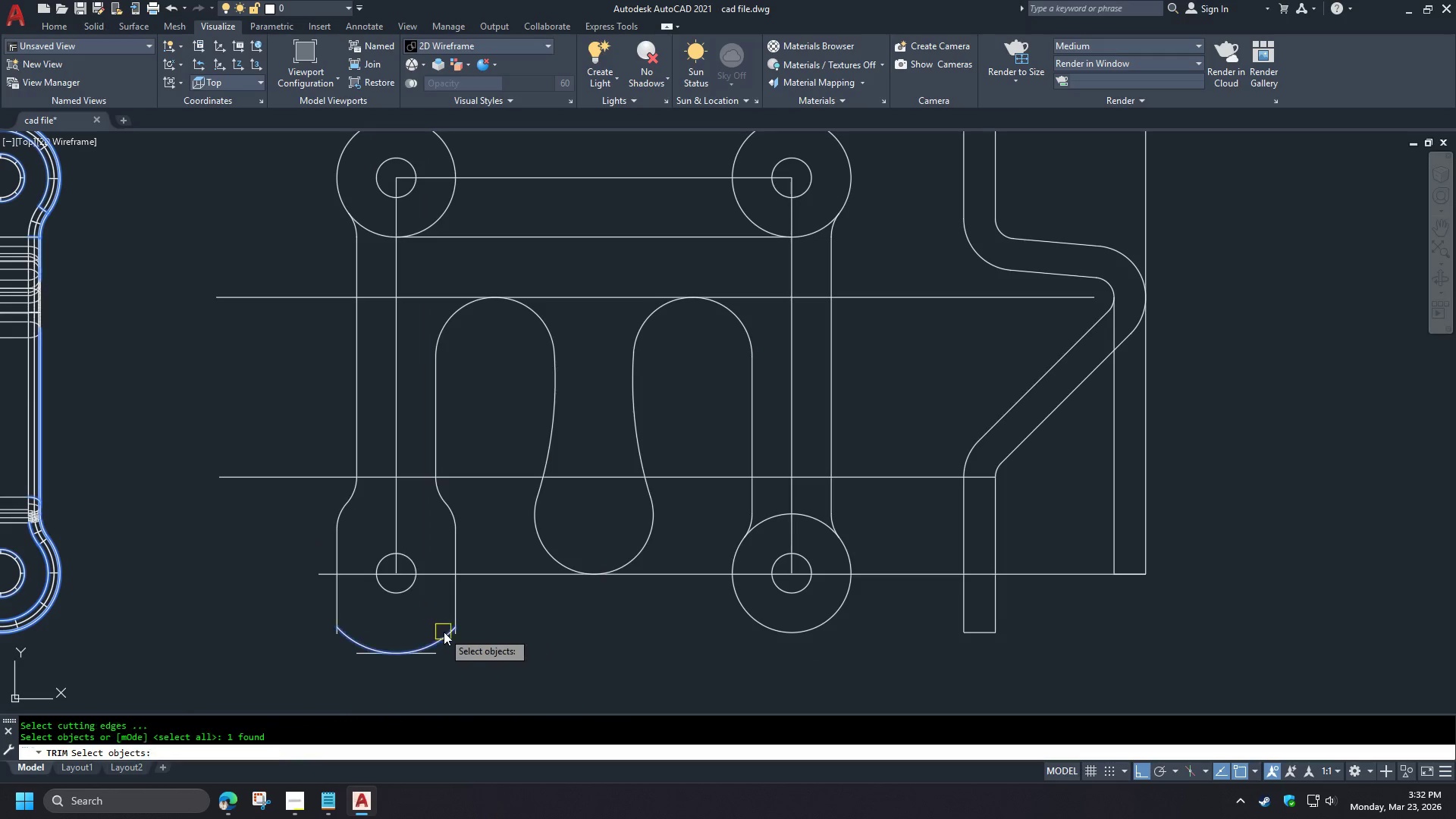 
key(Space)
 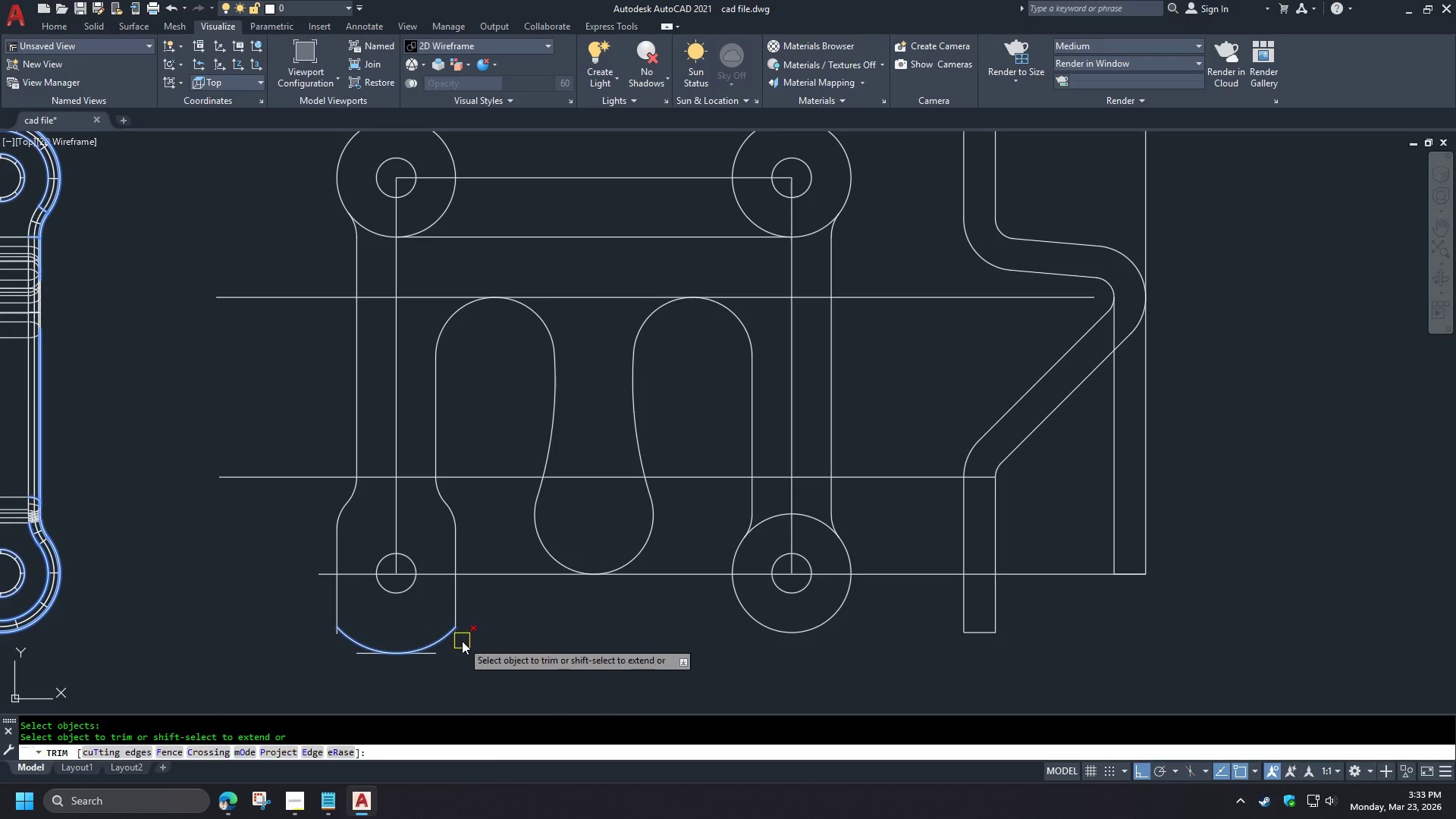 
left_click([462, 641])
 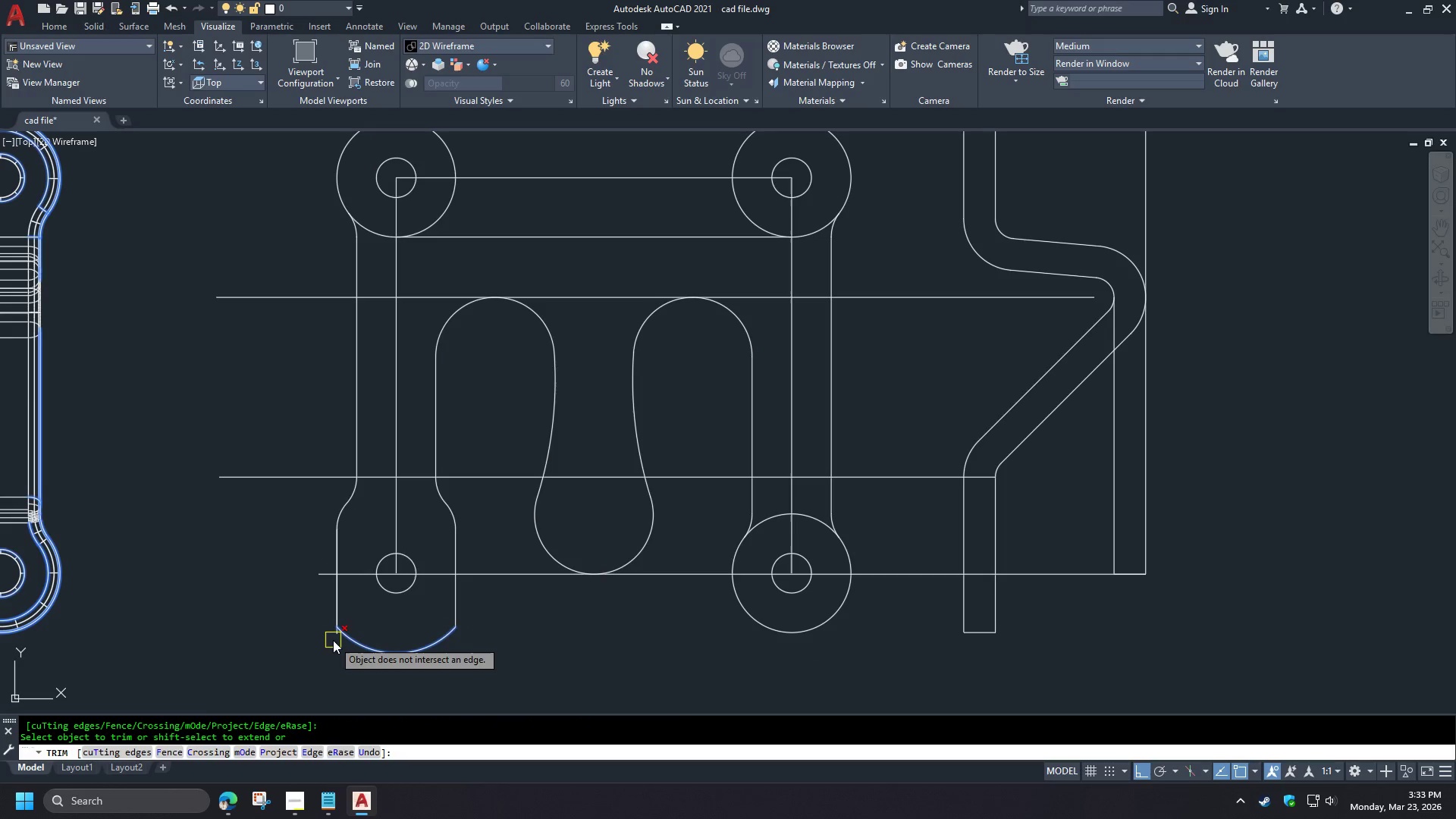 
left_click([331, 641])
 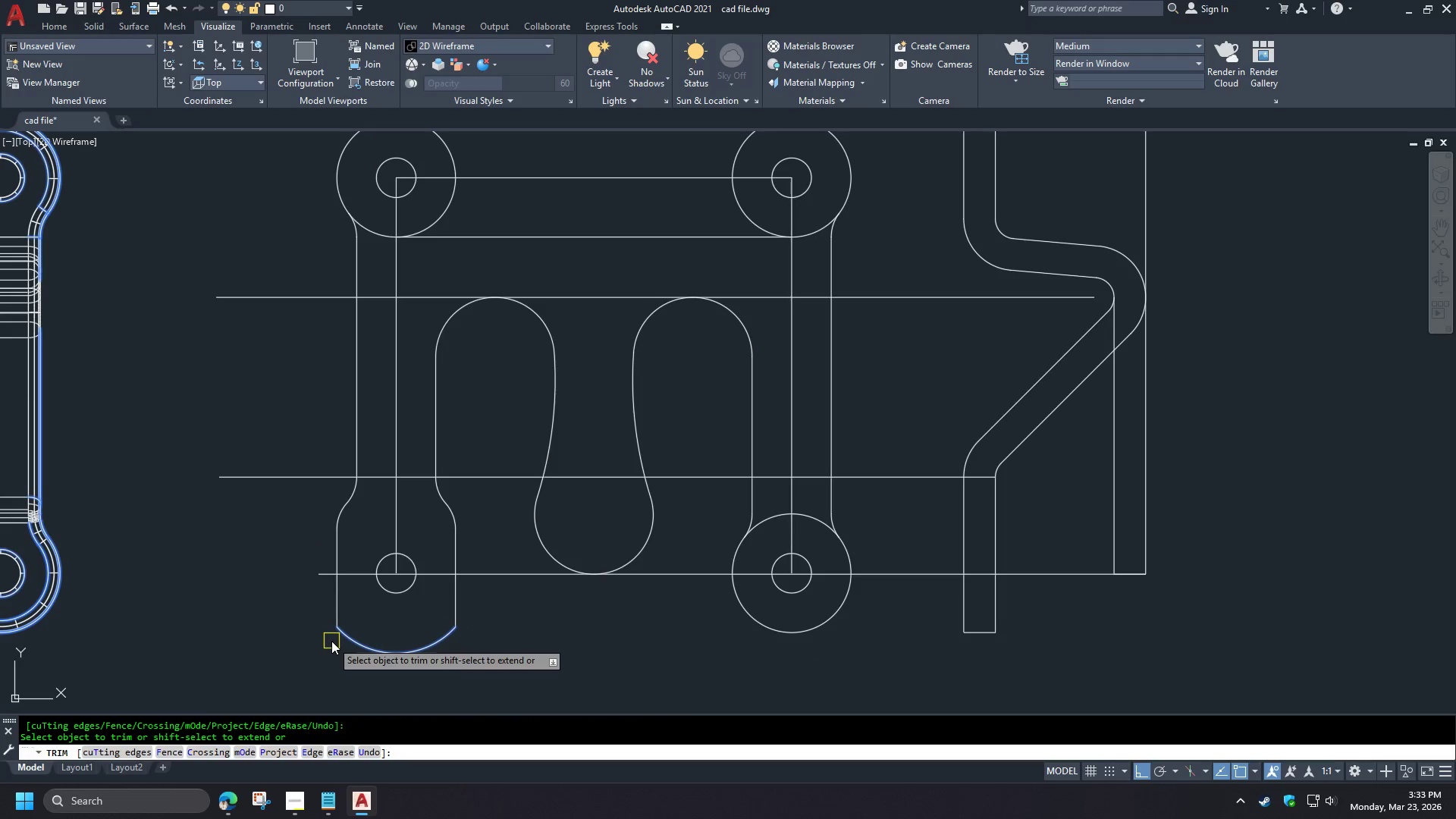 
key(Space)
 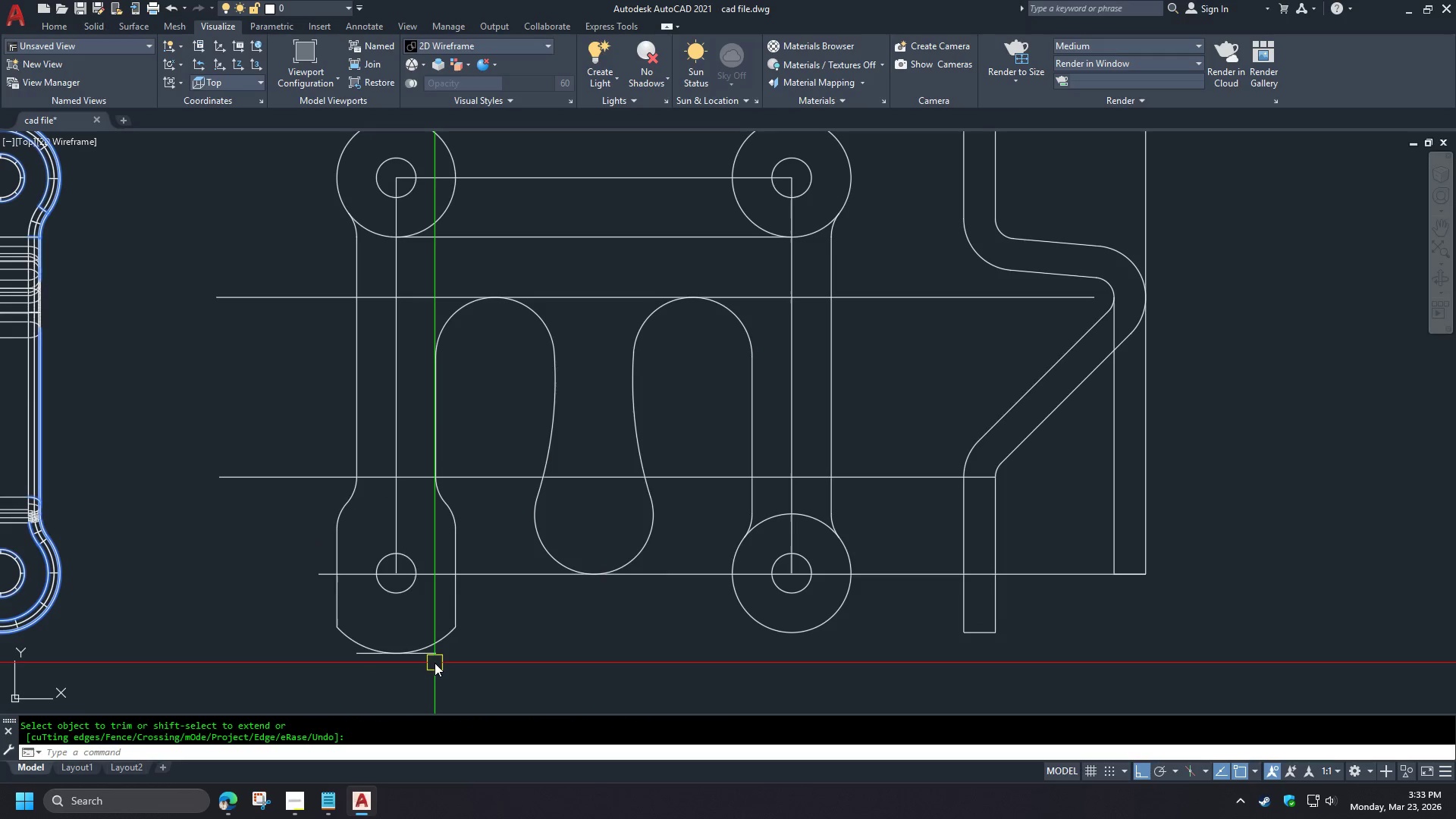 
left_click([435, 660])
 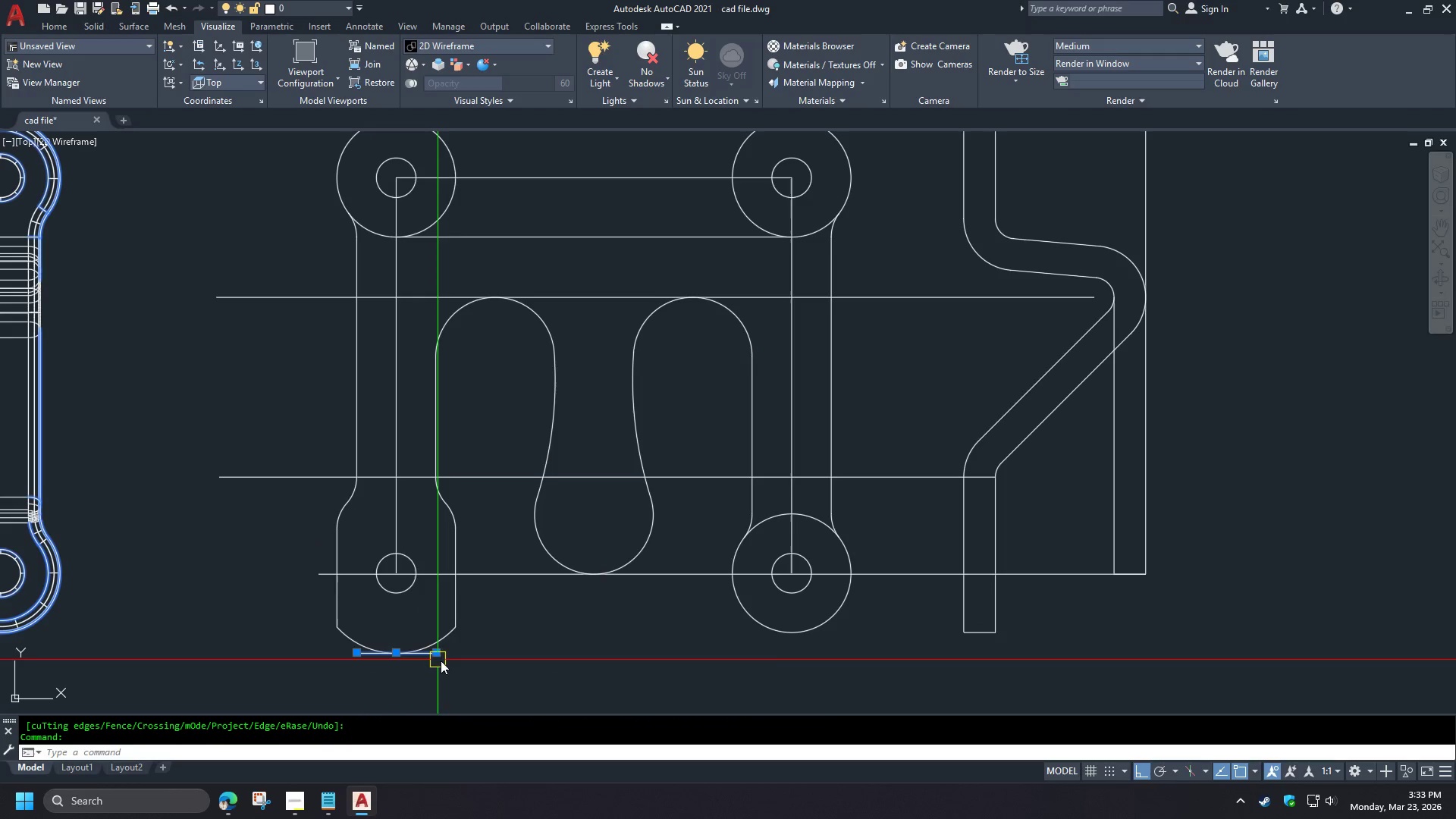 
key(E)
 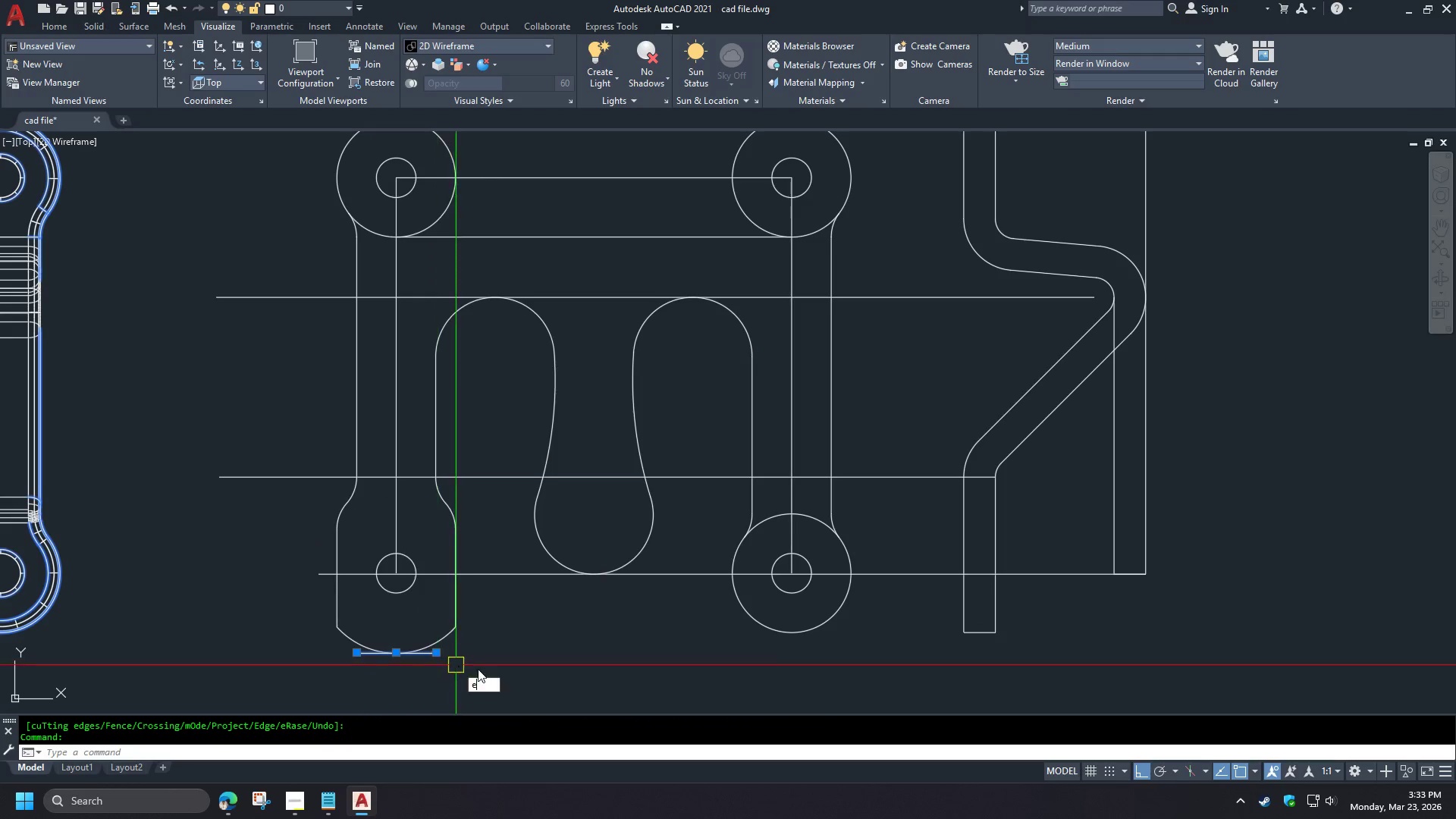 
key(Space)
 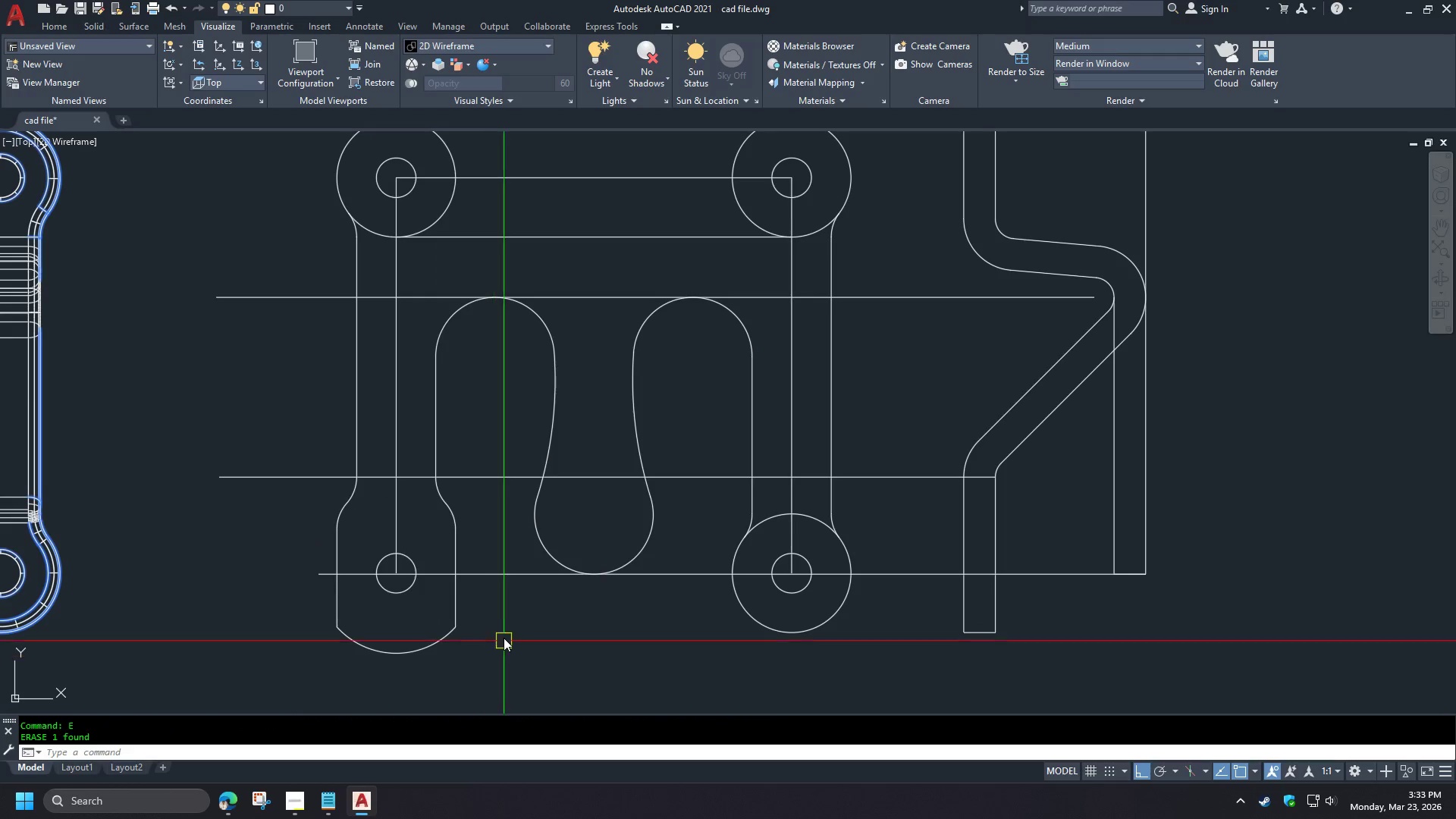 
scroll: coordinate [504, 634], scroll_direction: down, amount: 1.0
 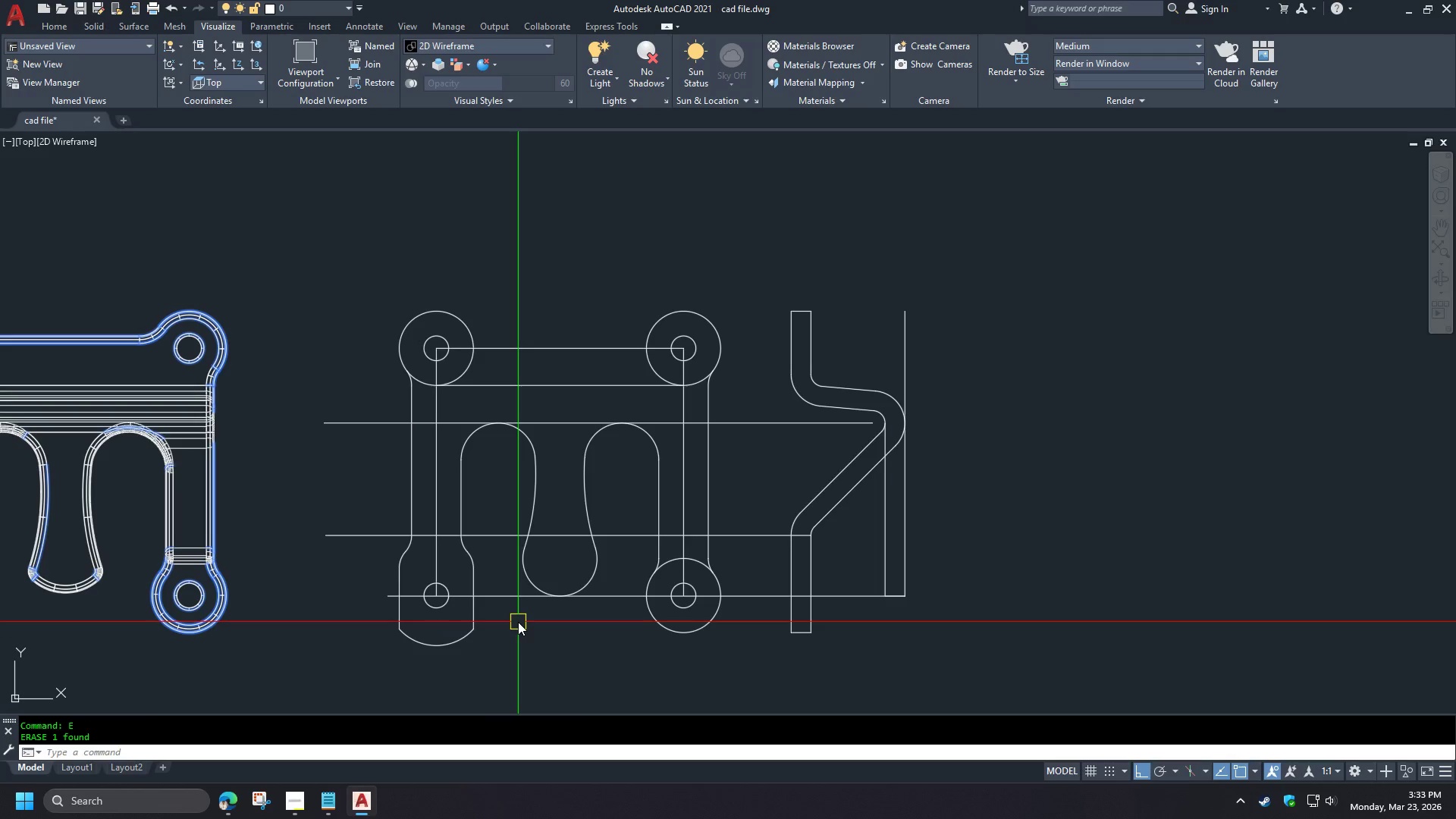 
wait(13.05)
 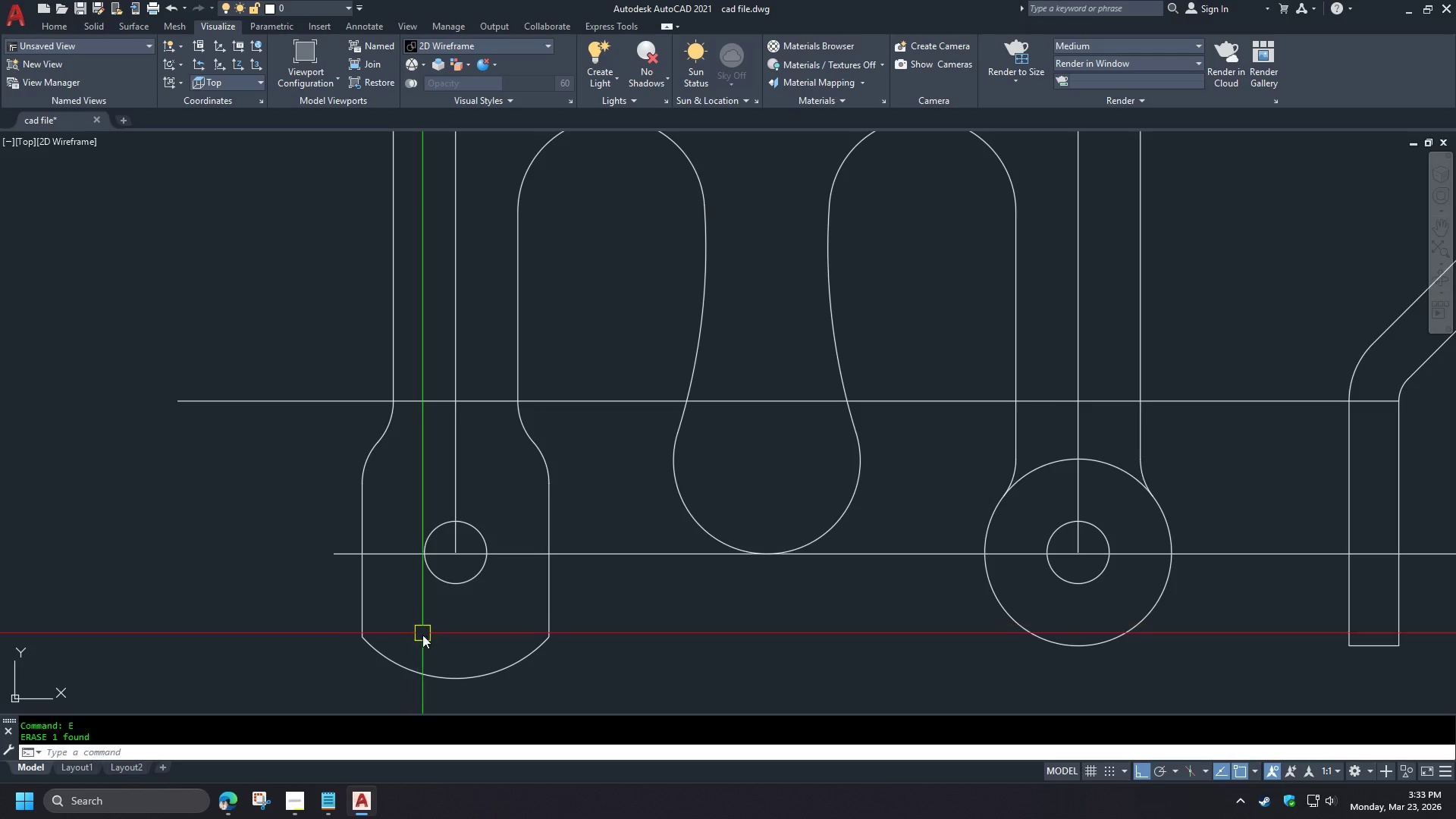 
left_click([425, 671])
 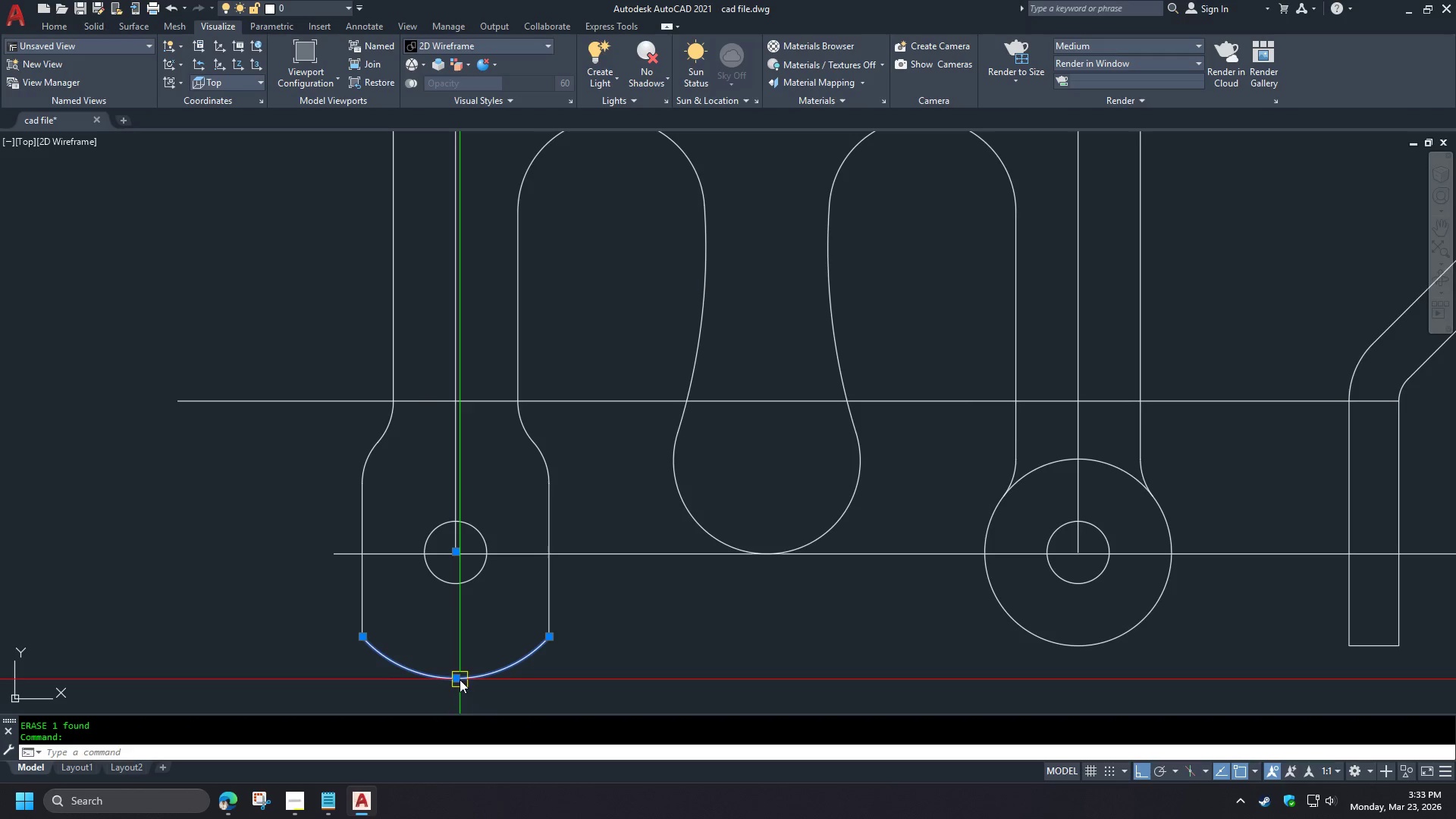 
left_click([457, 679])
 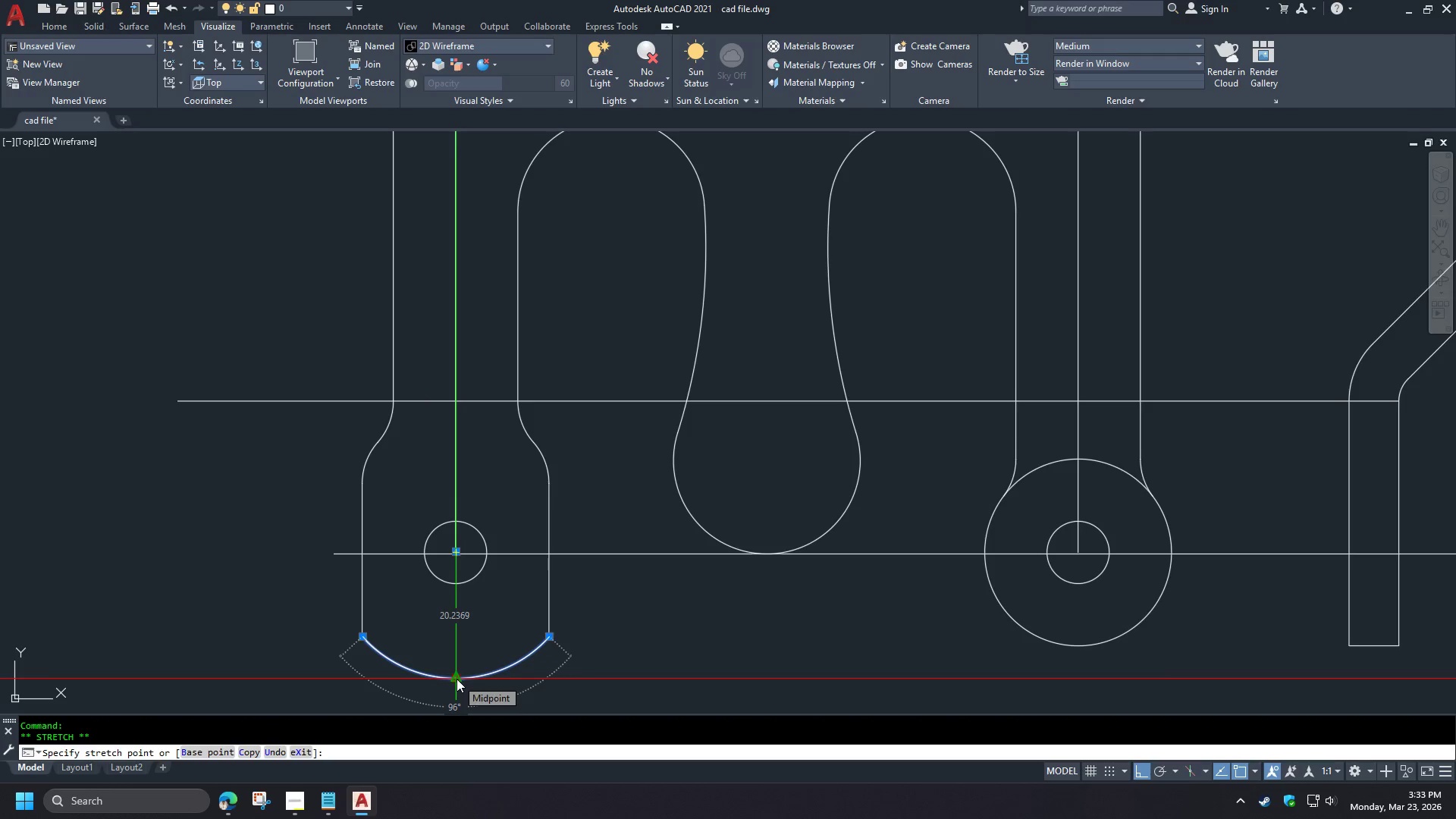 
scroll: coordinate [403, 617], scroll_direction: up, amount: 3.0
 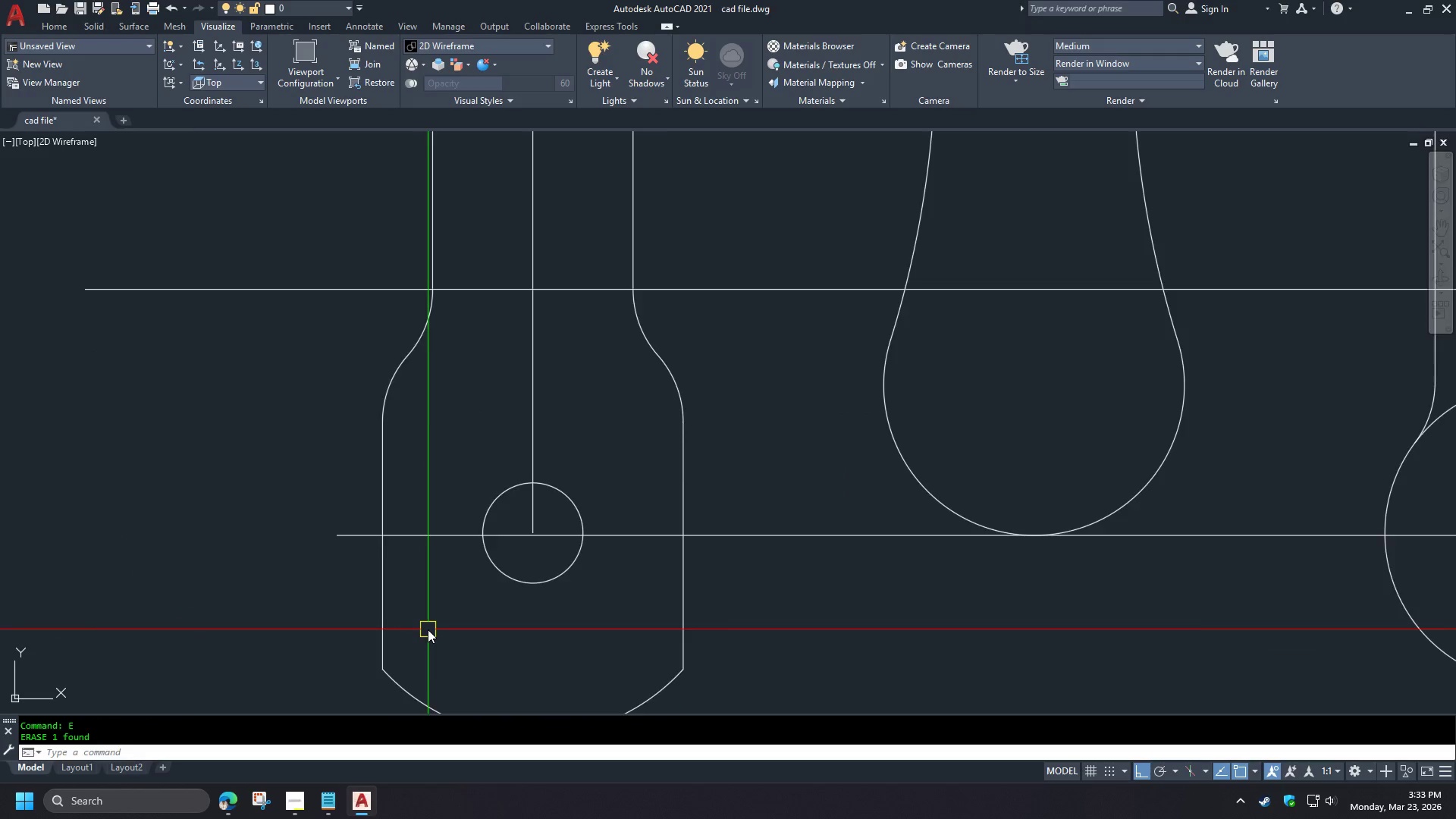 
key(Escape)
 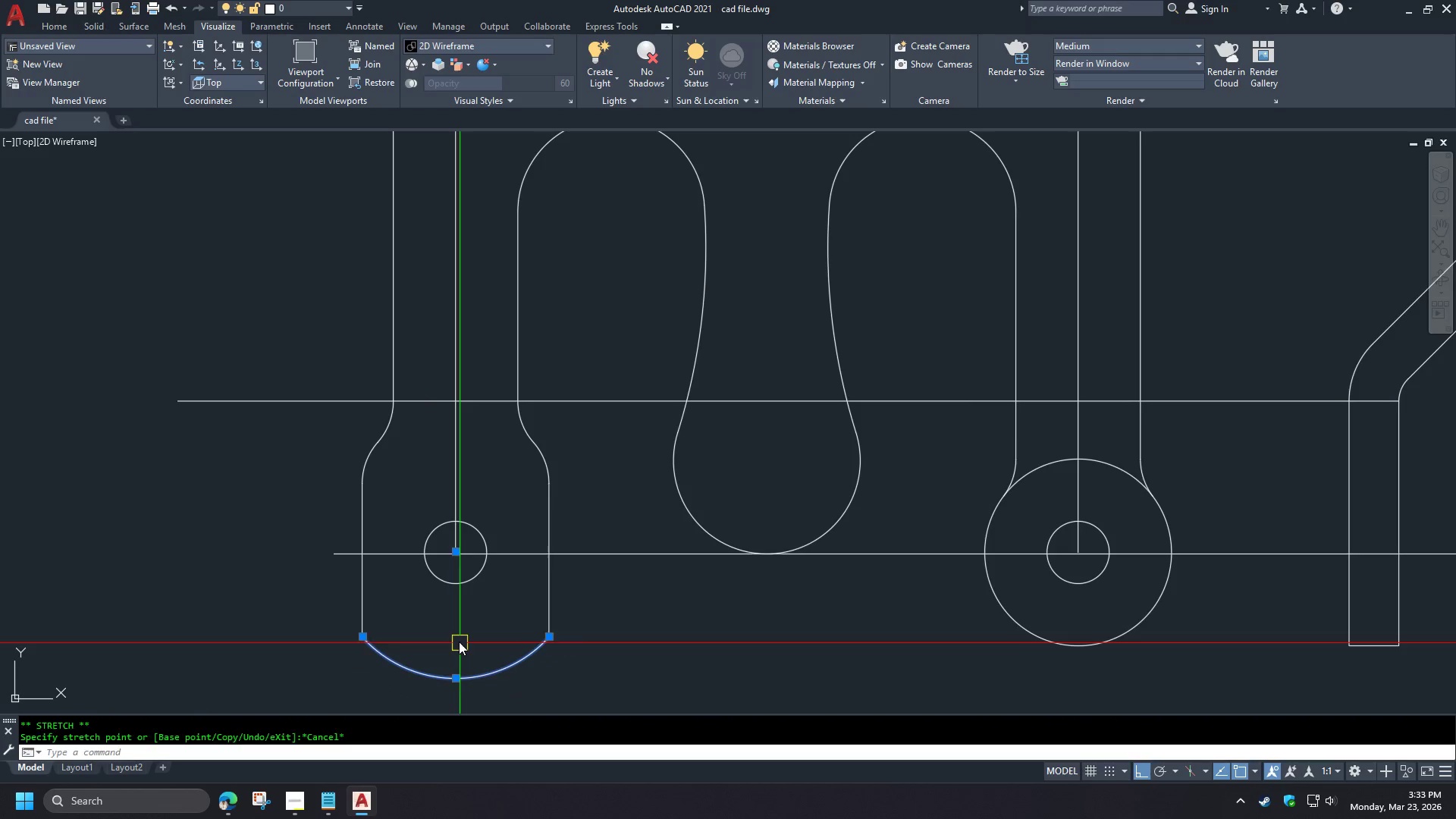 
key(Escape)
 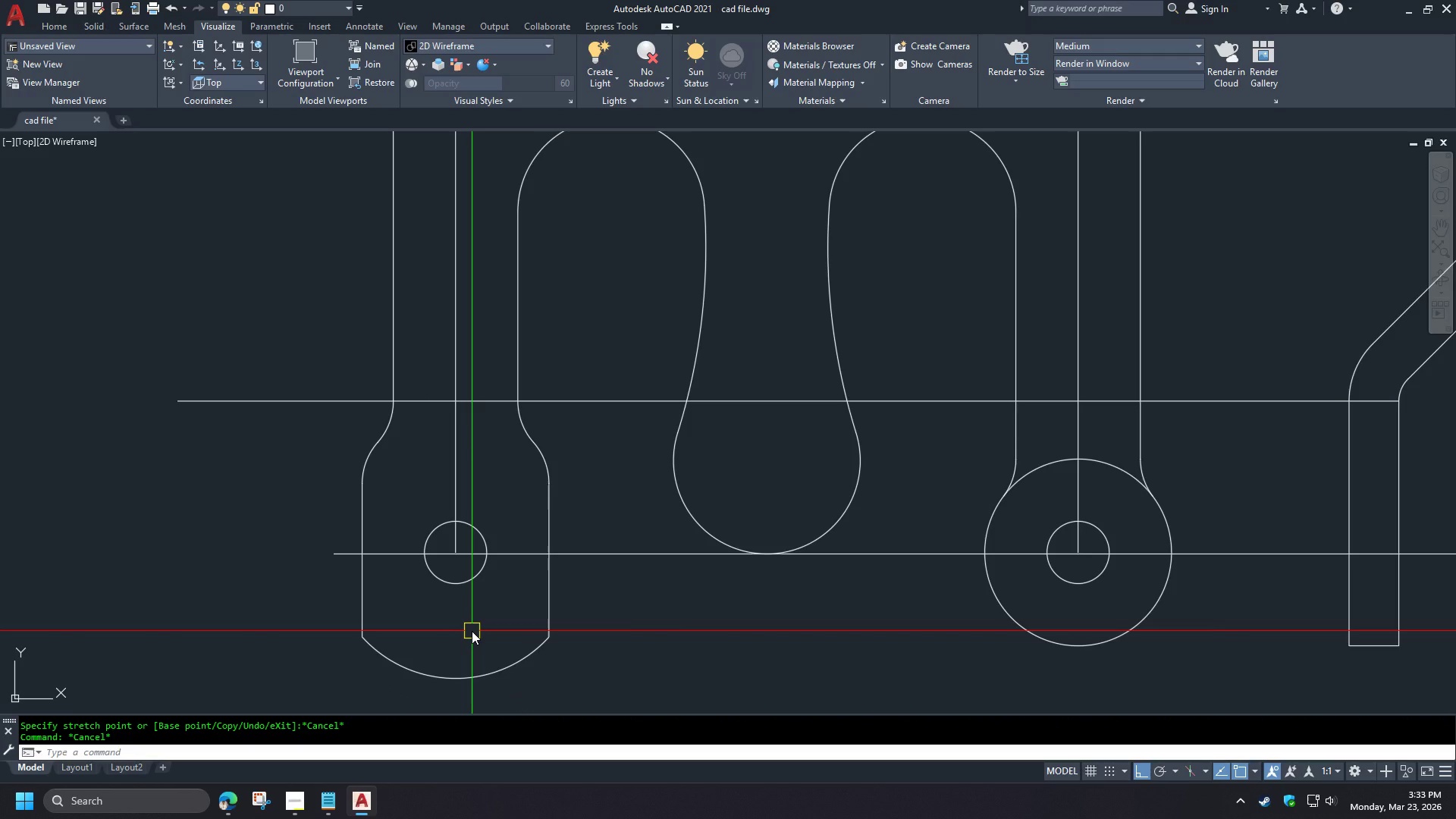 
scroll: coordinate [428, 629], scroll_direction: down, amount: 2.0
 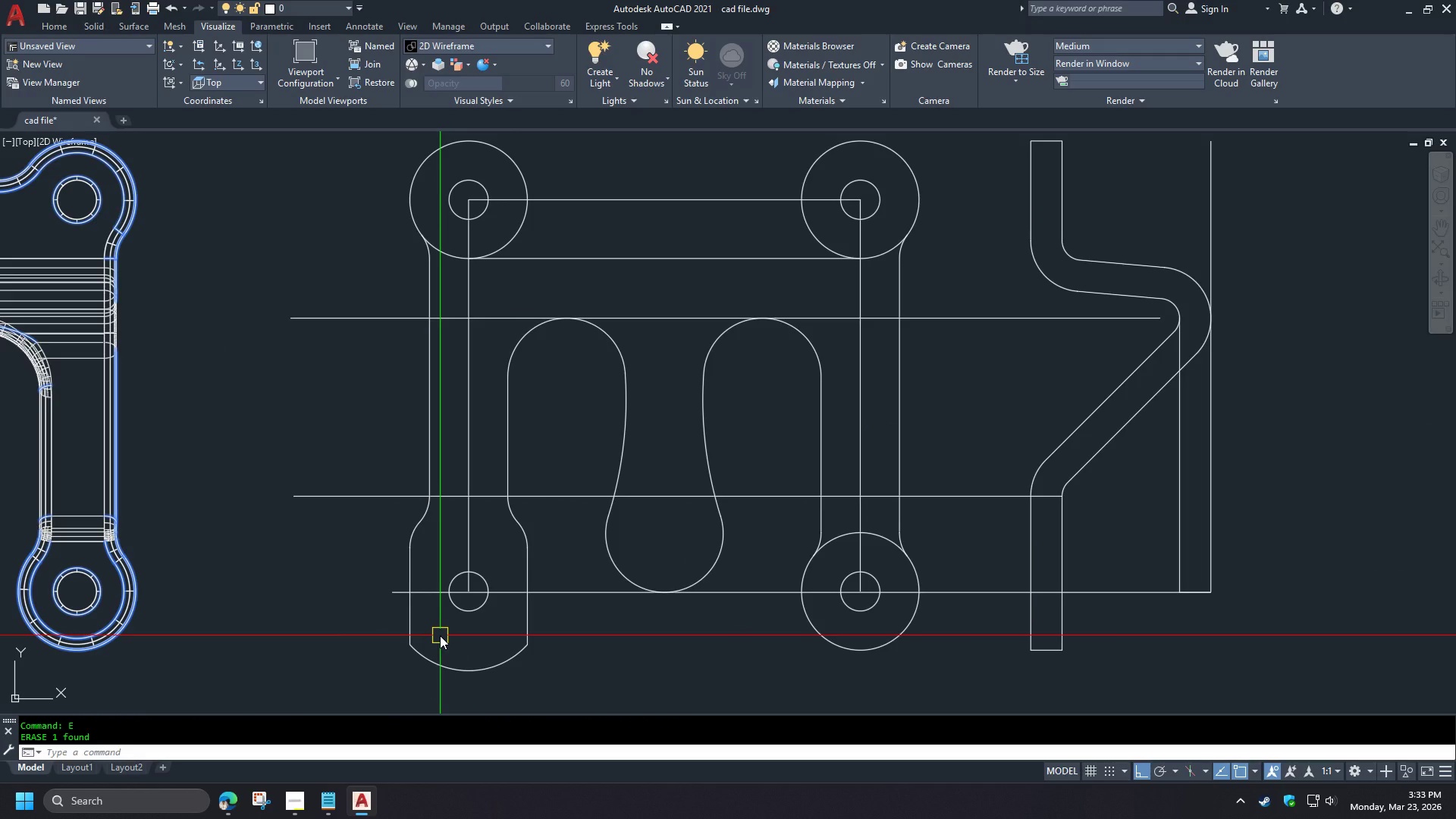 
scroll: coordinate [460, 645], scroll_direction: up, amount: 2.0
 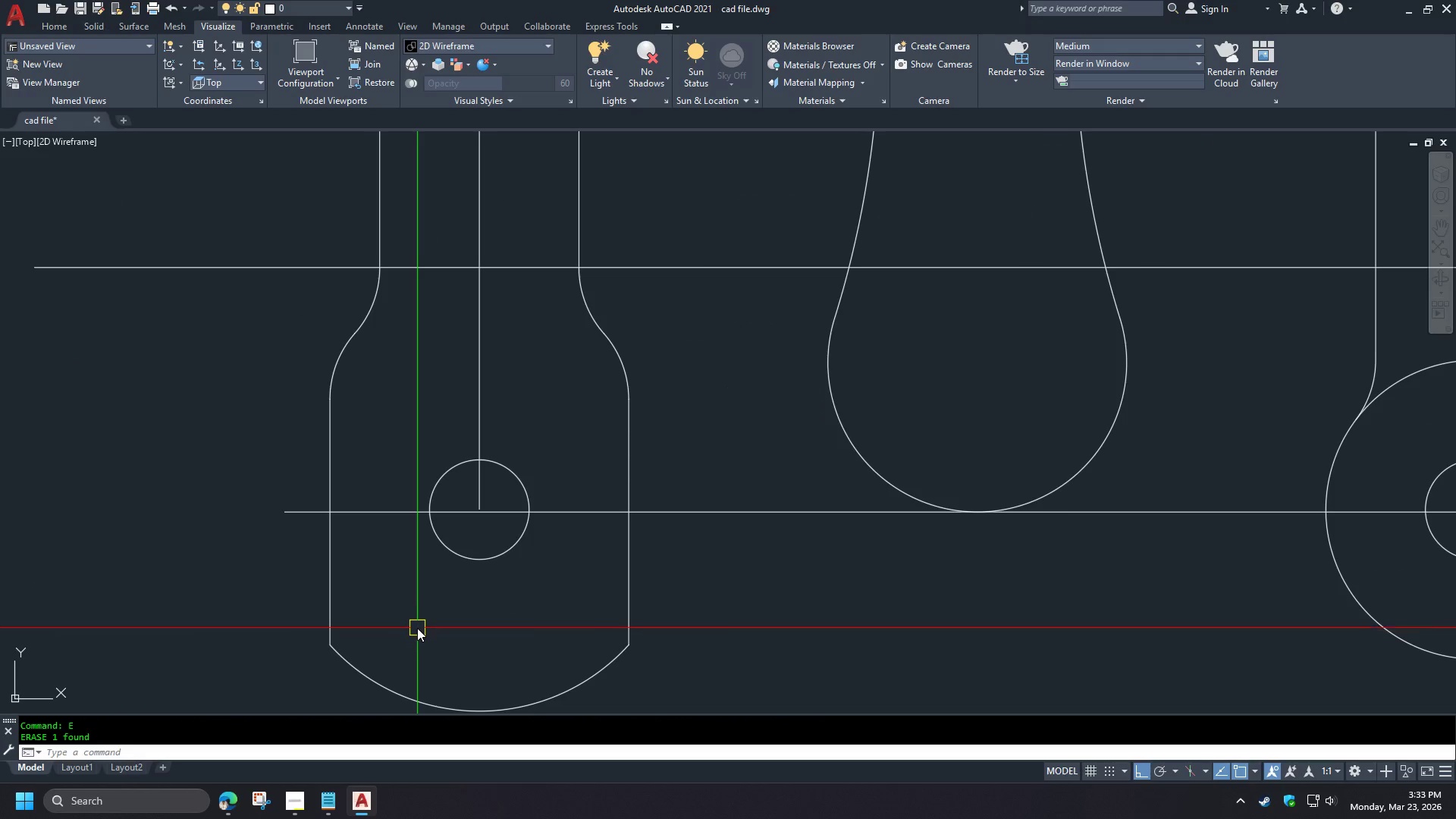 
scroll: coordinate [416, 624], scroll_direction: down, amount: 1.0
 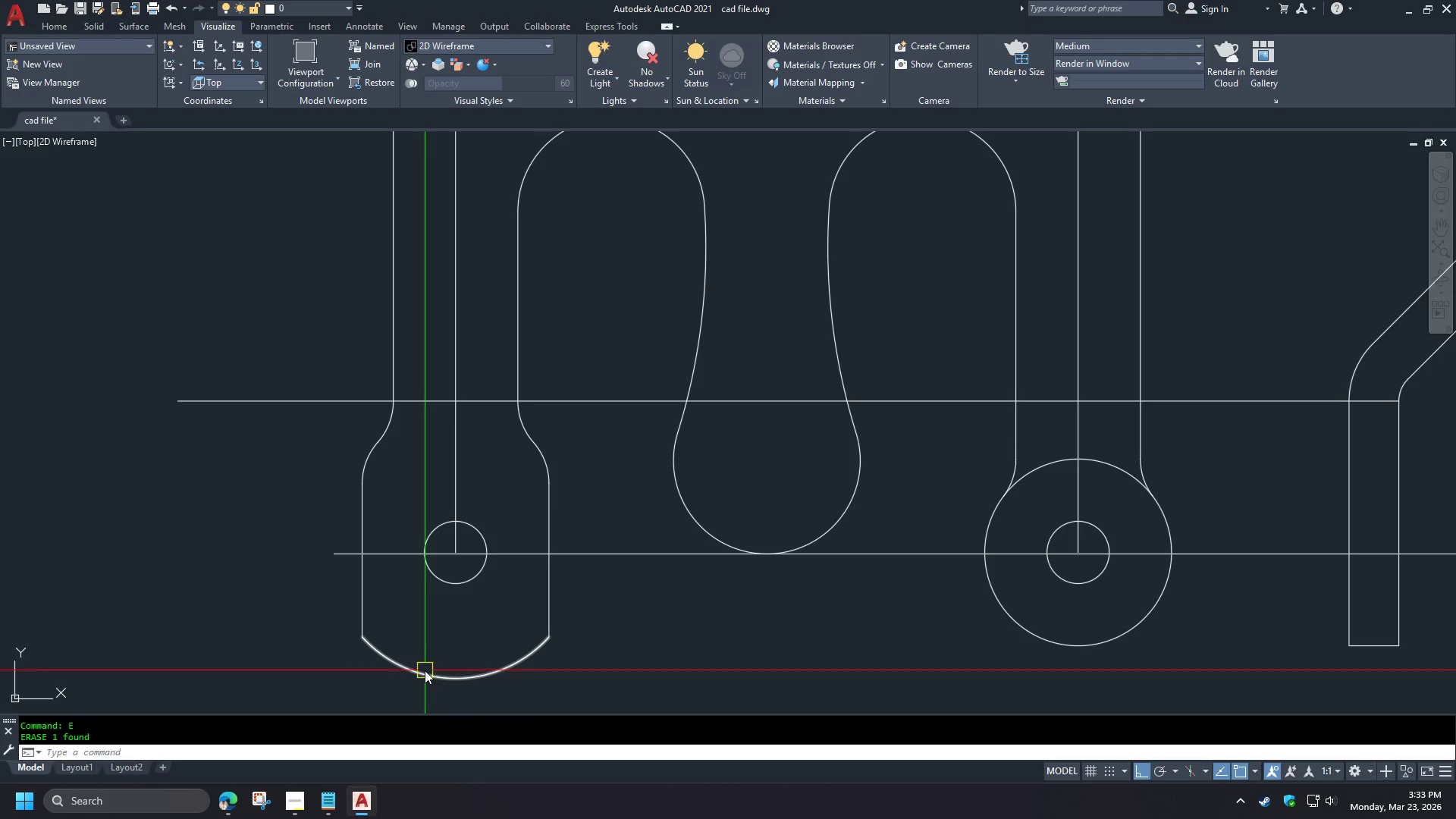 
wait(8.09)
 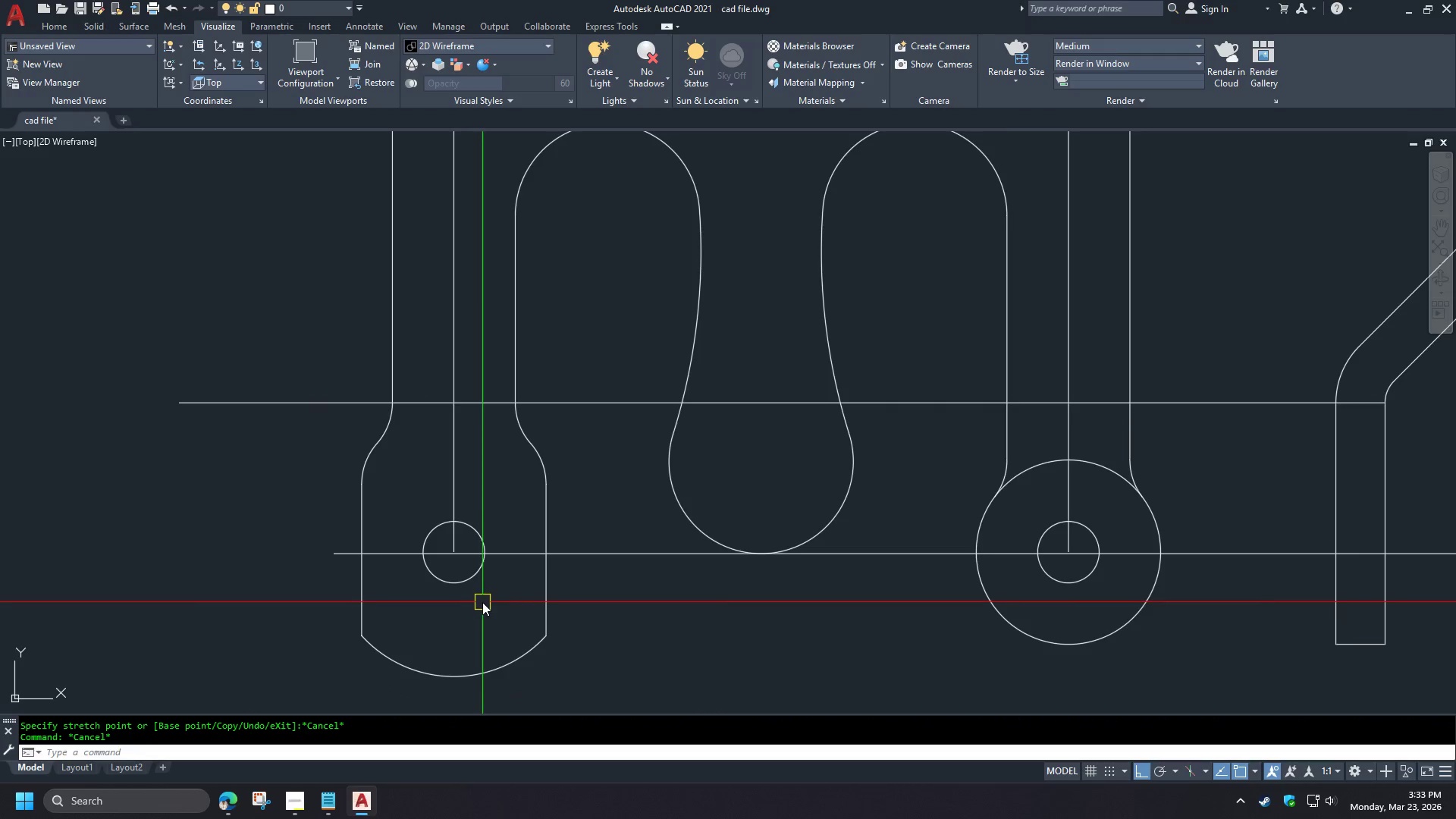 
key(Control+Z)
 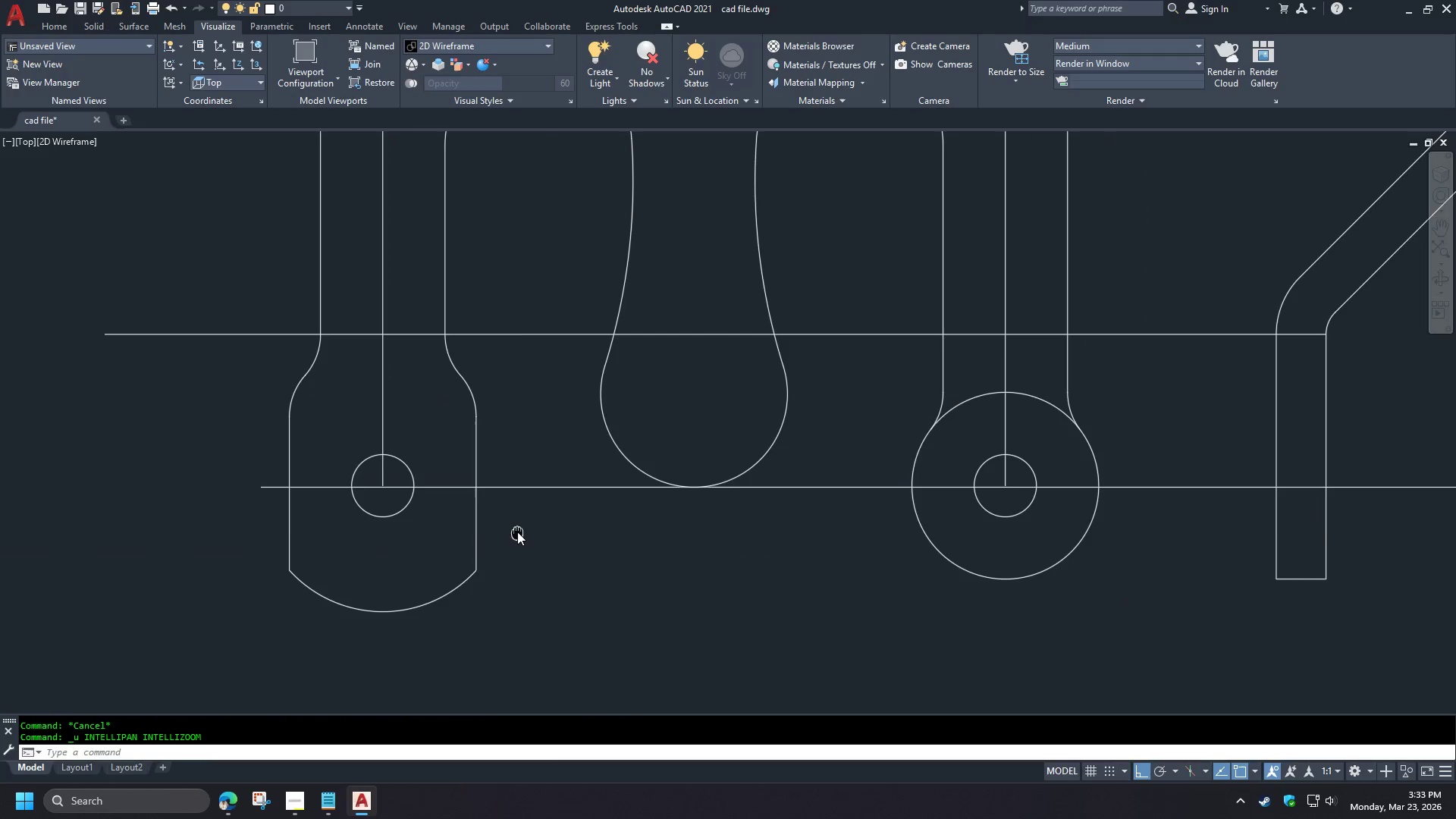 
key(O)
 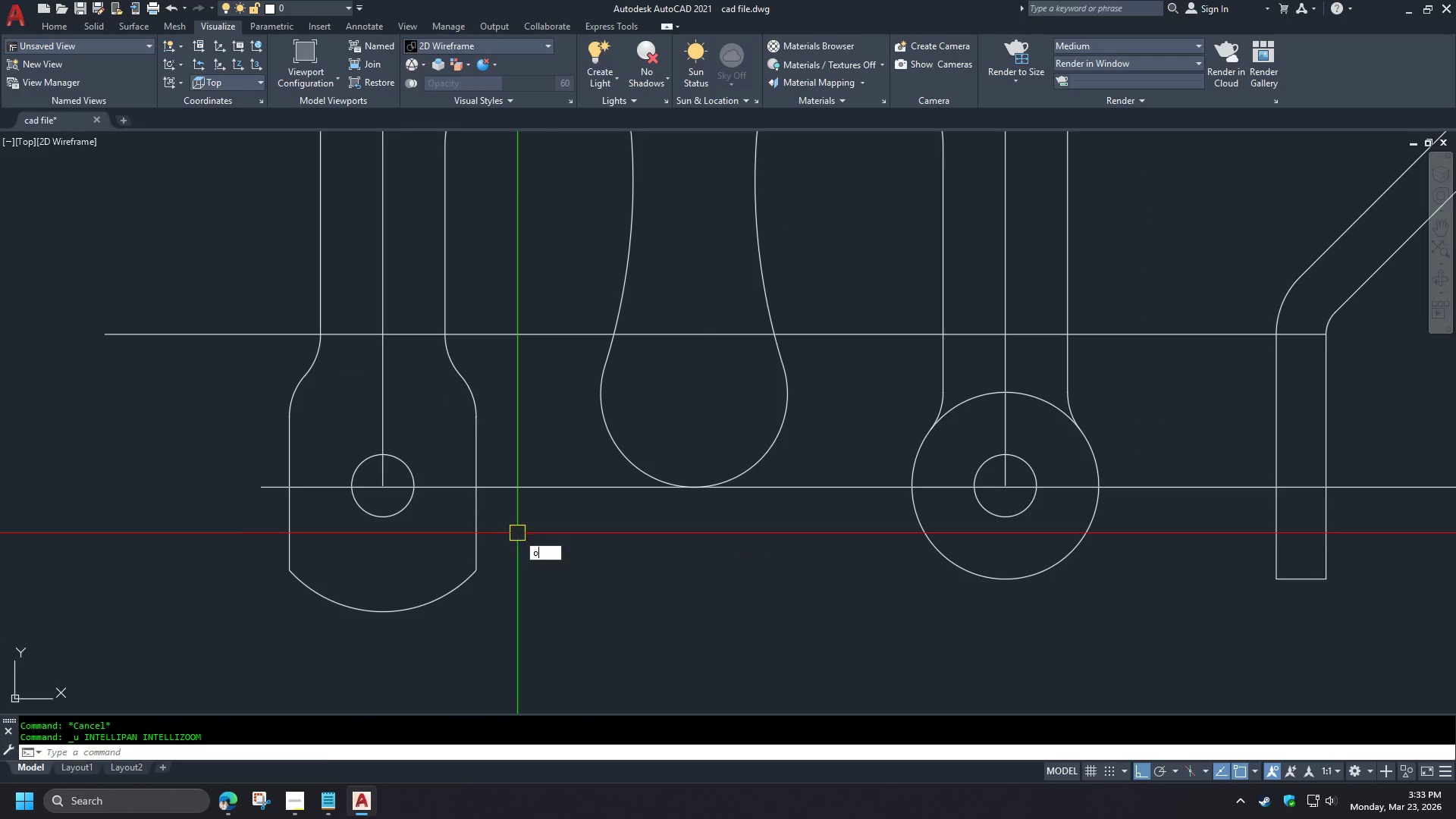 
key(Space)
 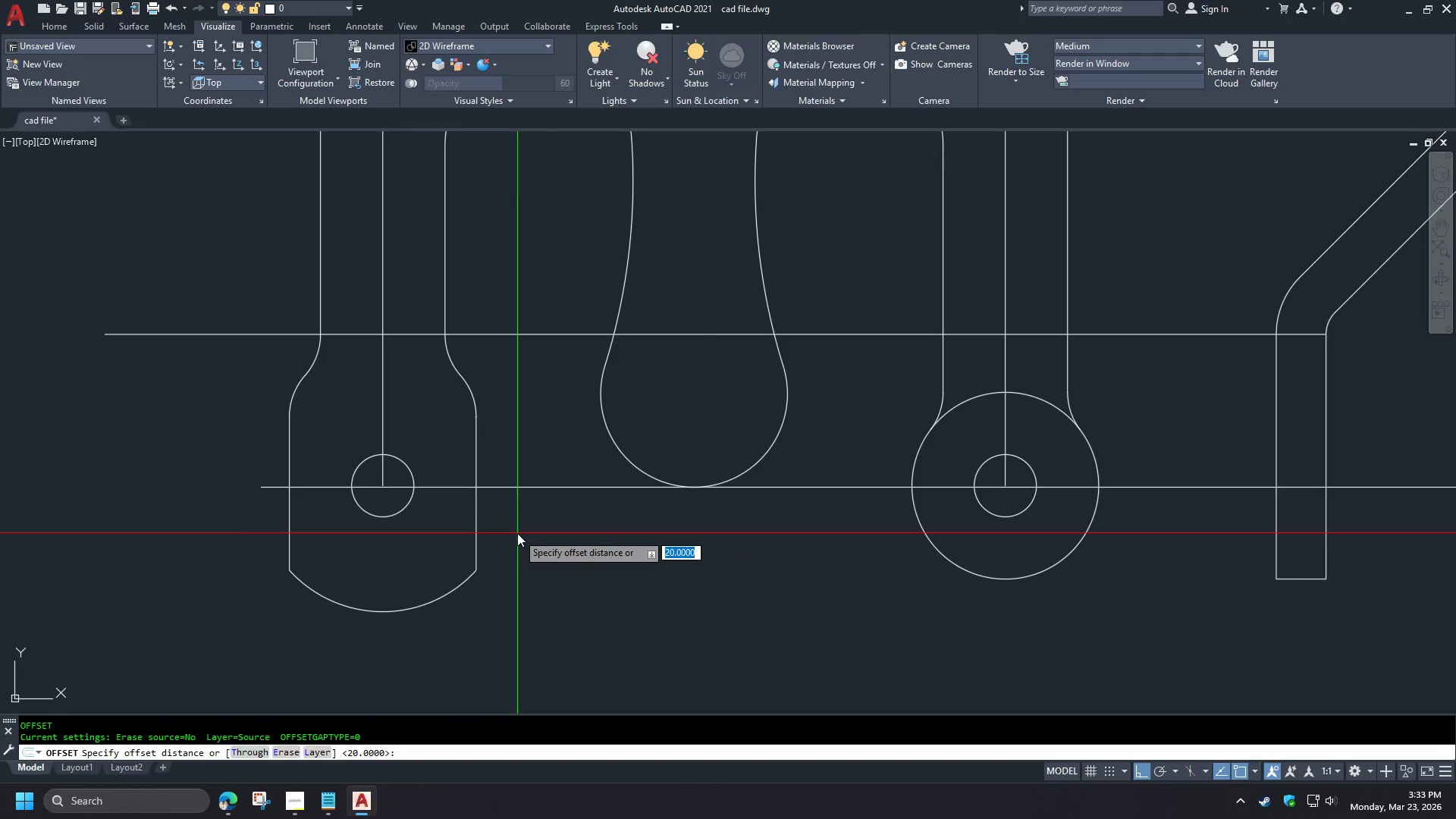 
key(T)
 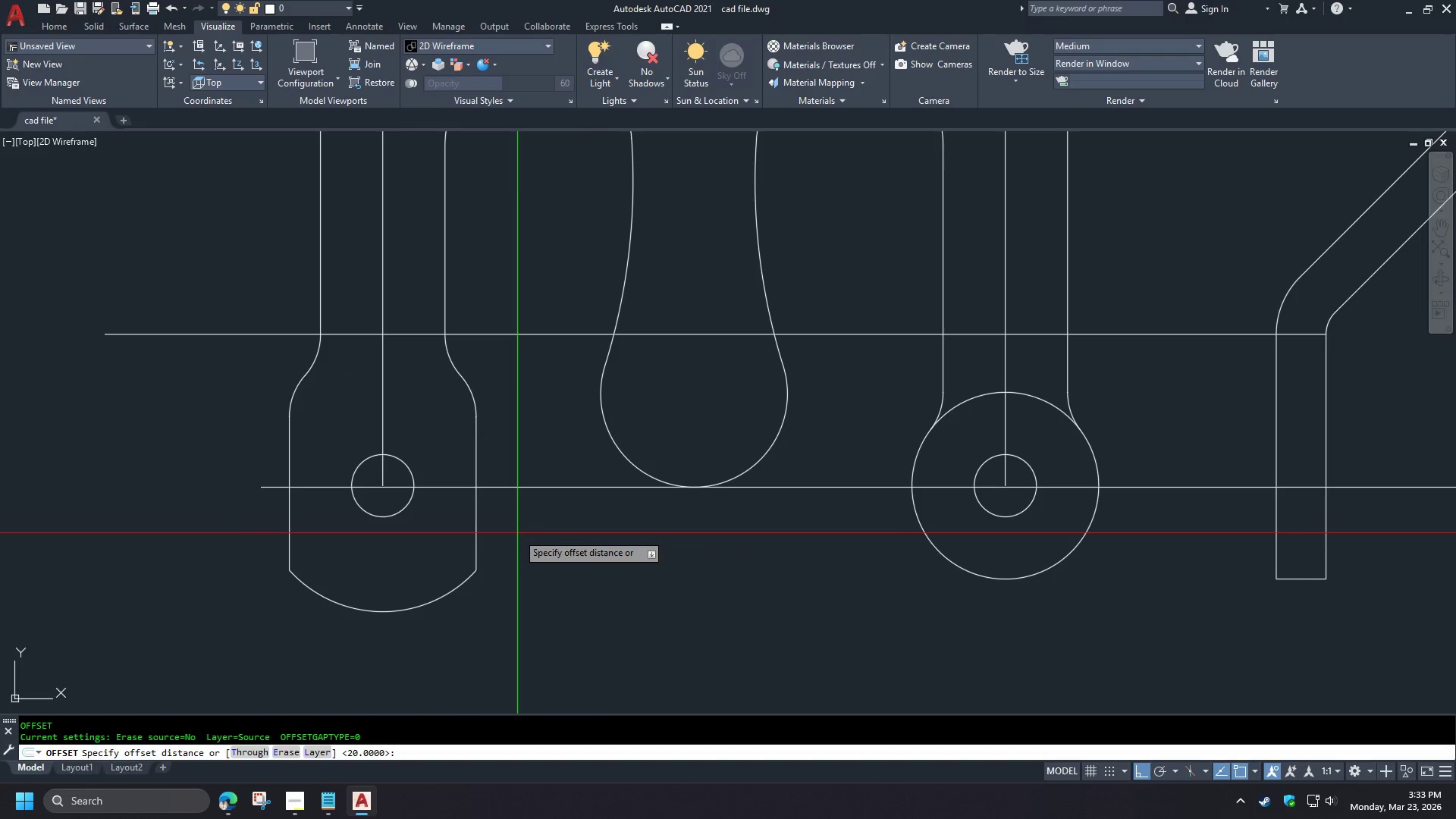 
key(Space)
 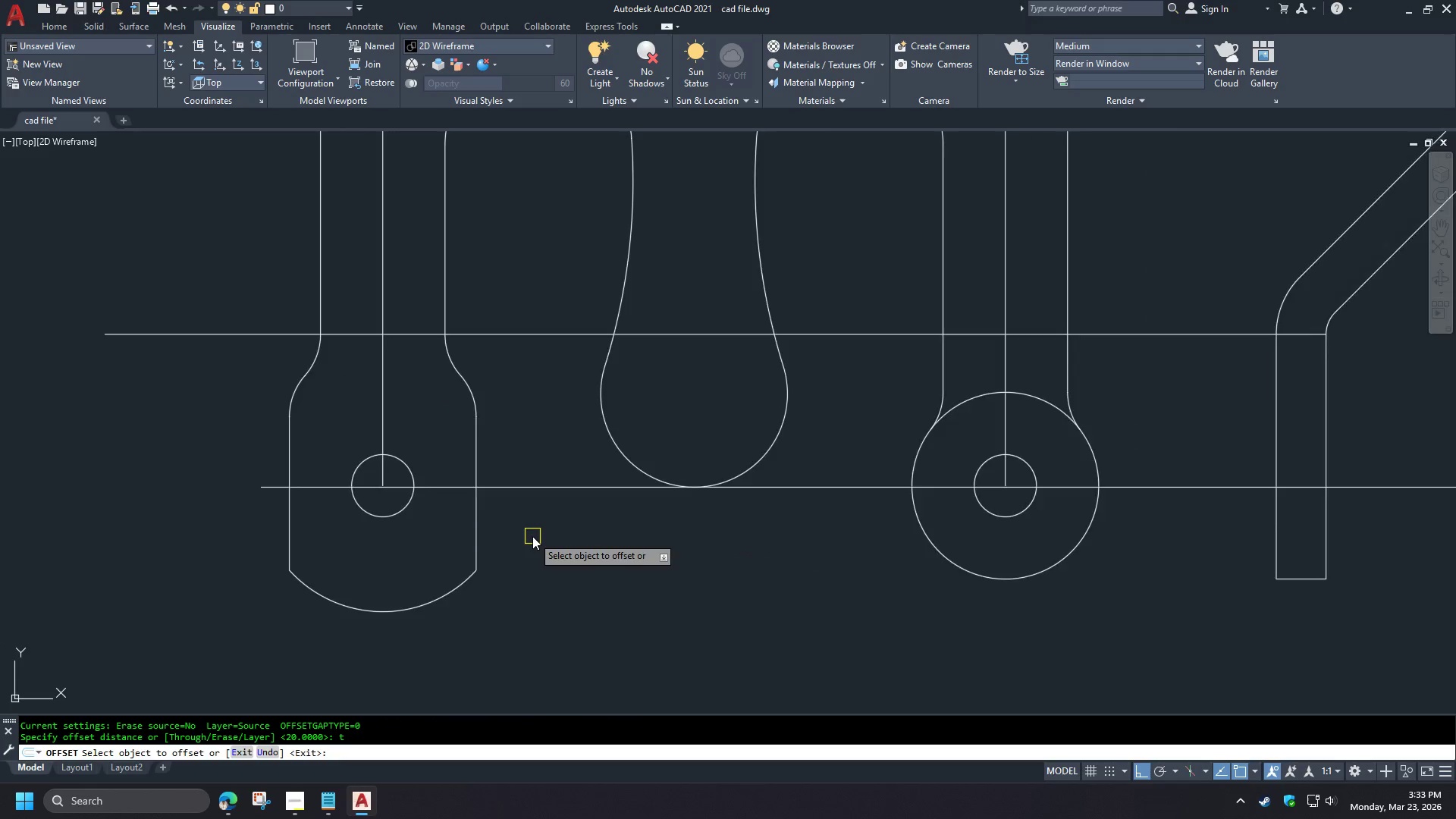 
left_click([529, 507])
 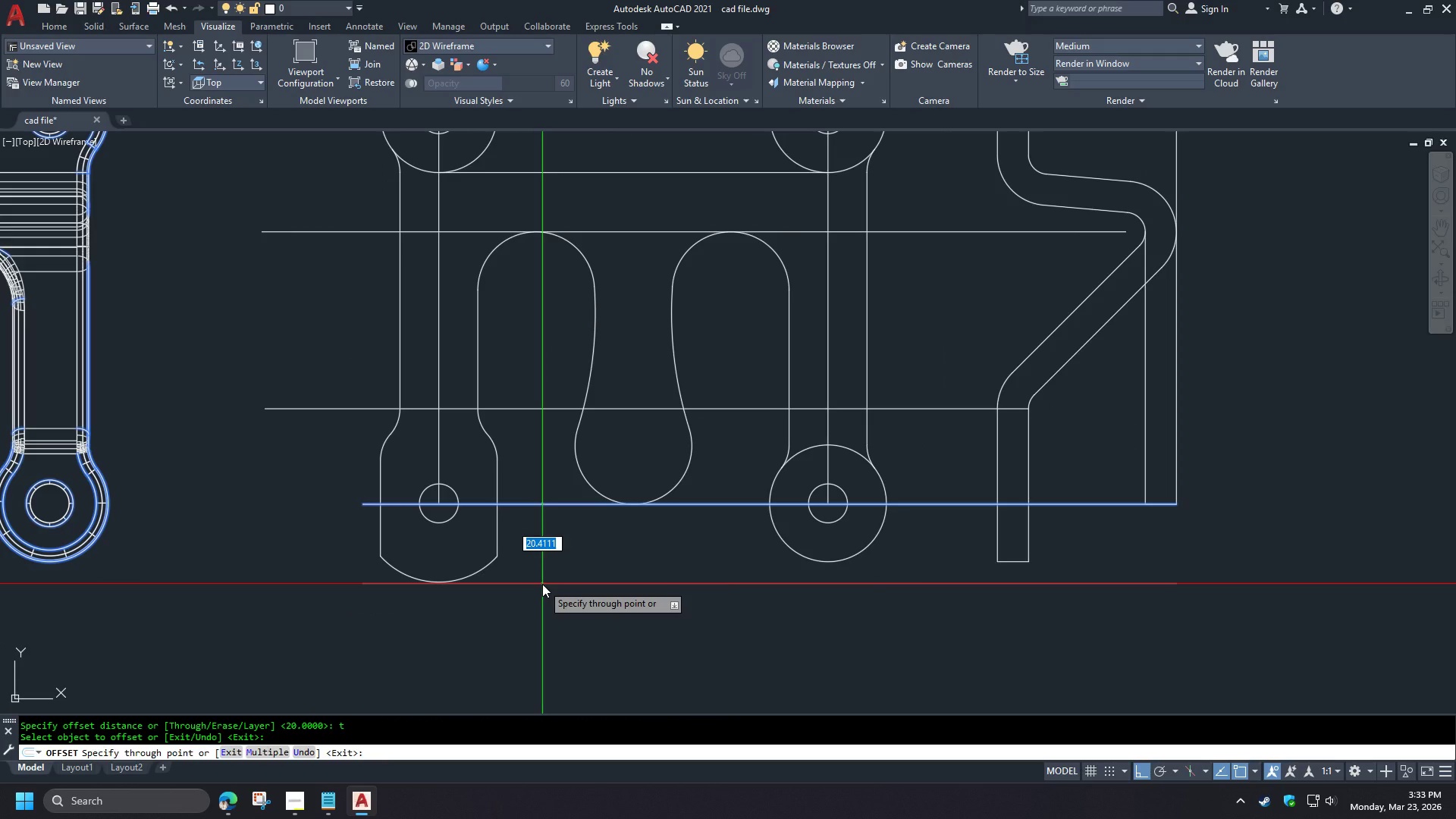 
key(Numpad2)
 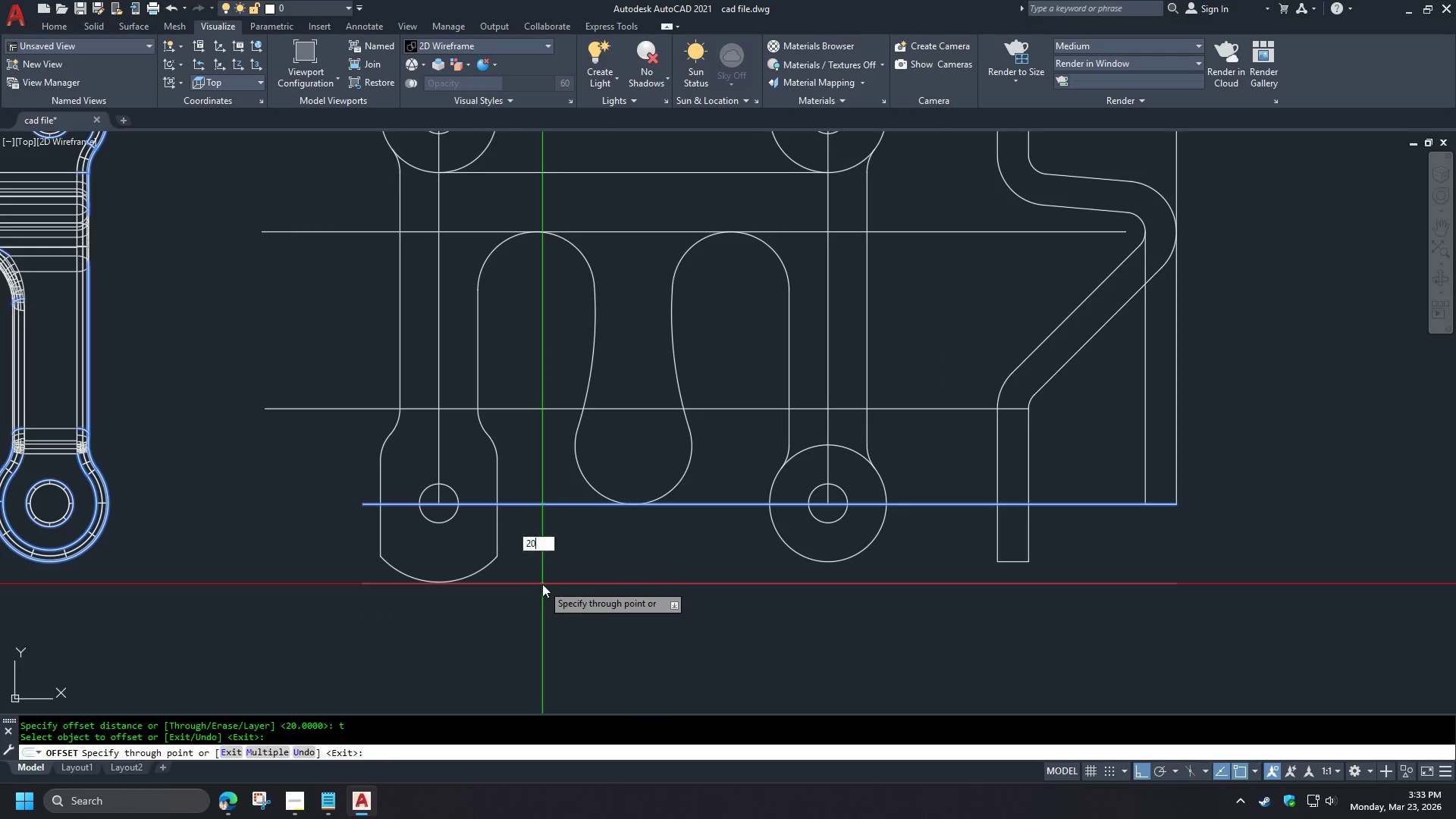 
key(Numpad0)
 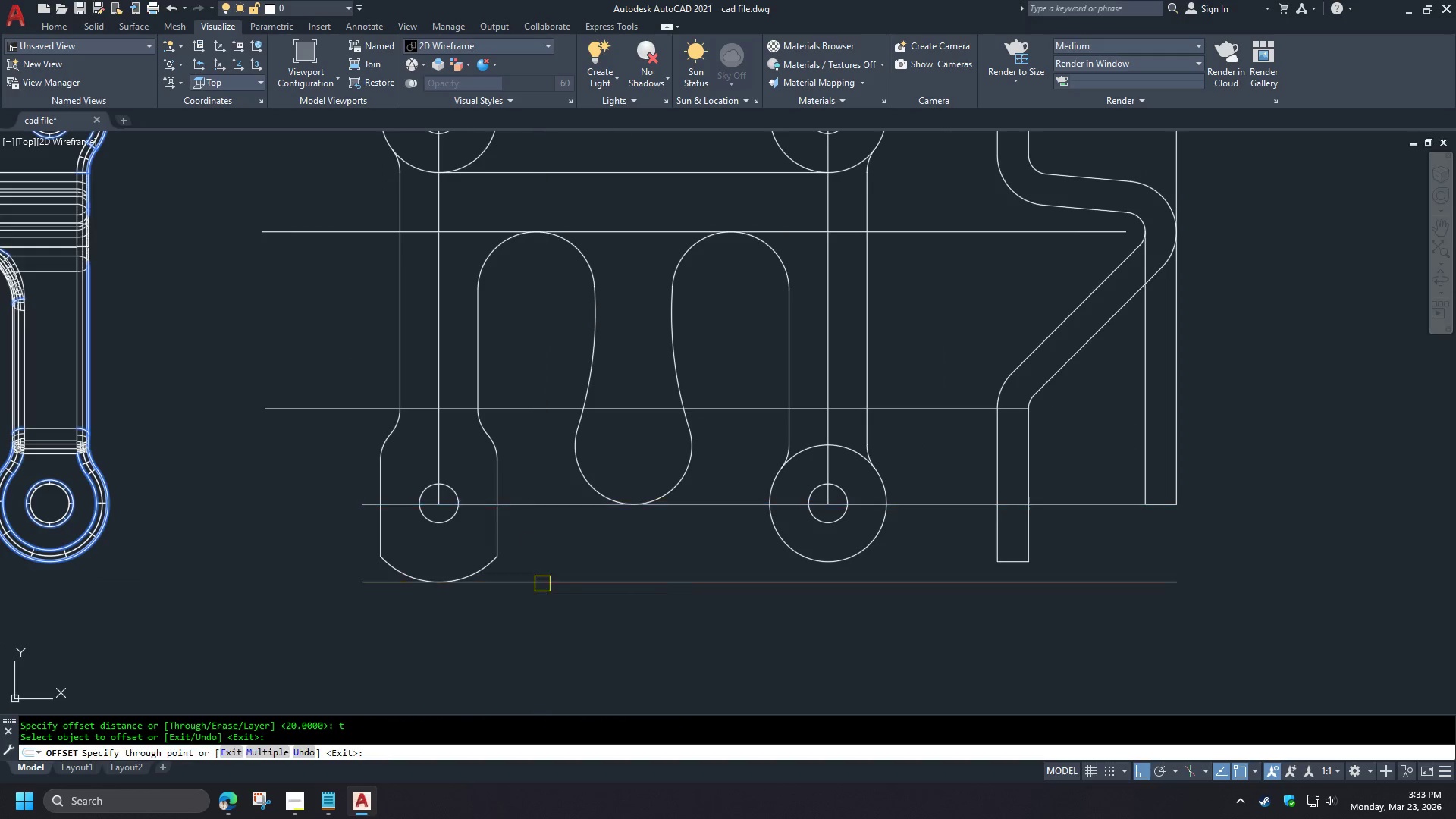 
key(Space)
 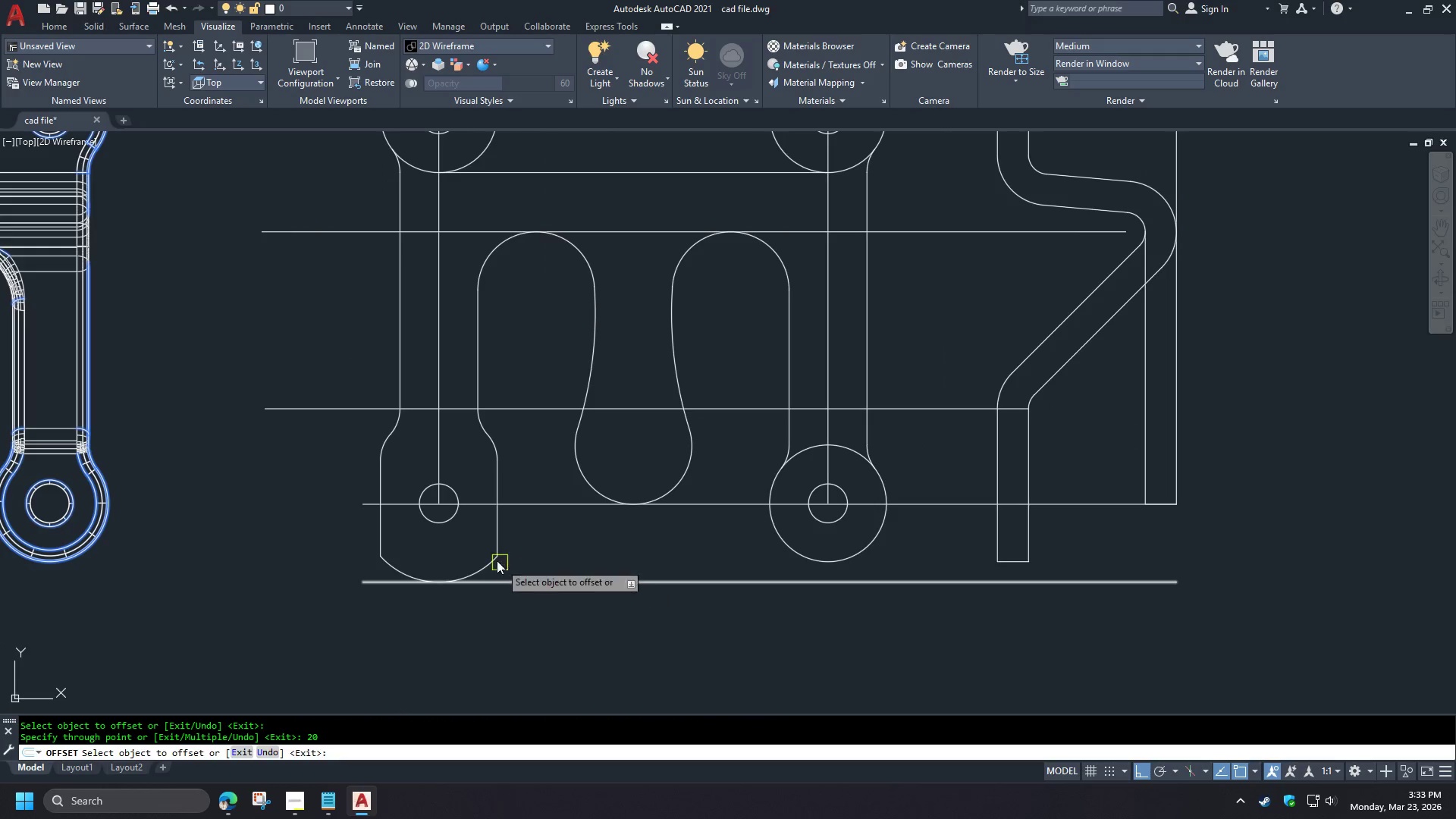 
scroll: coordinate [461, 582], scroll_direction: up, amount: 4.0
 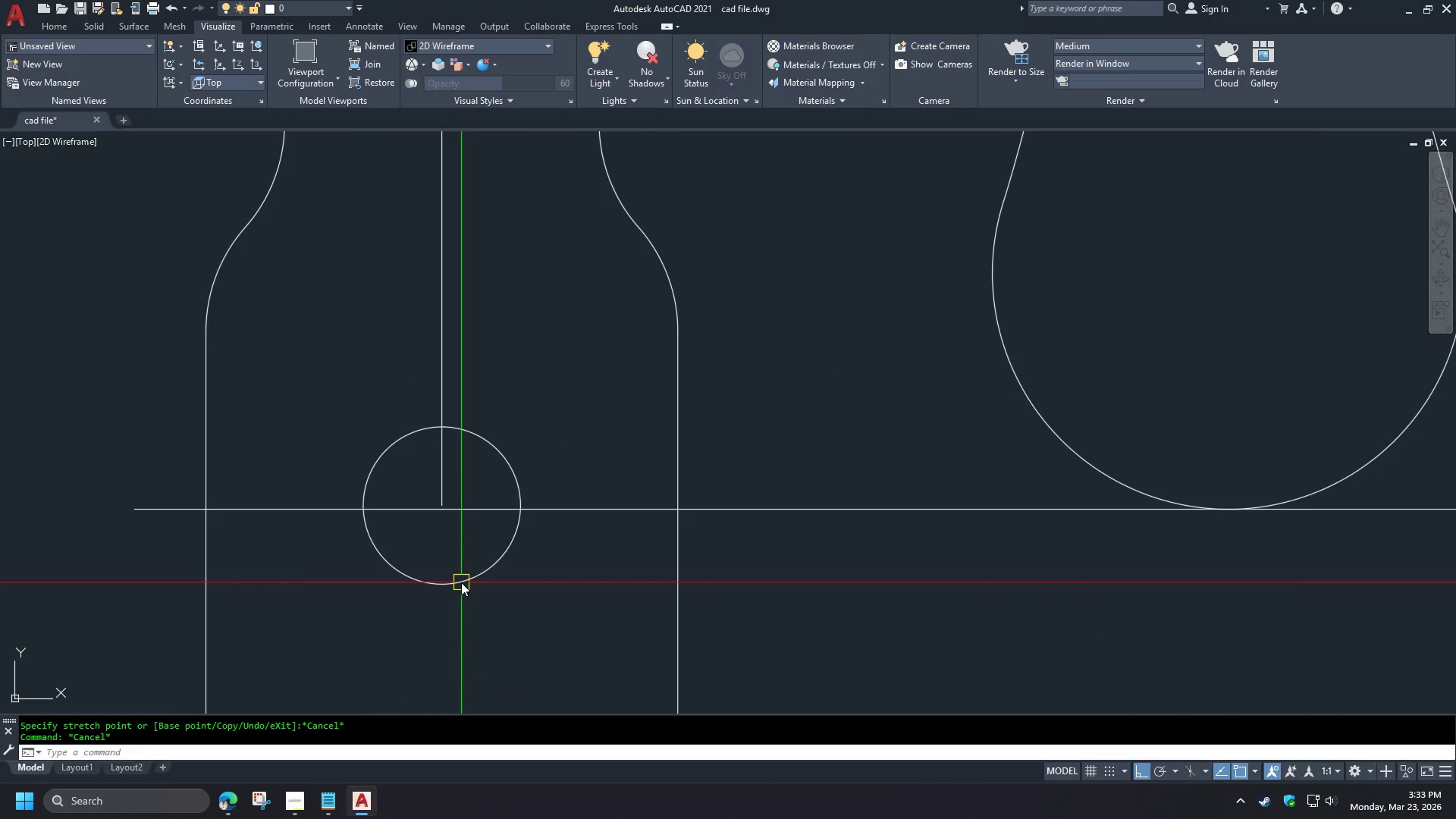 
mouse_move([480, 599])
 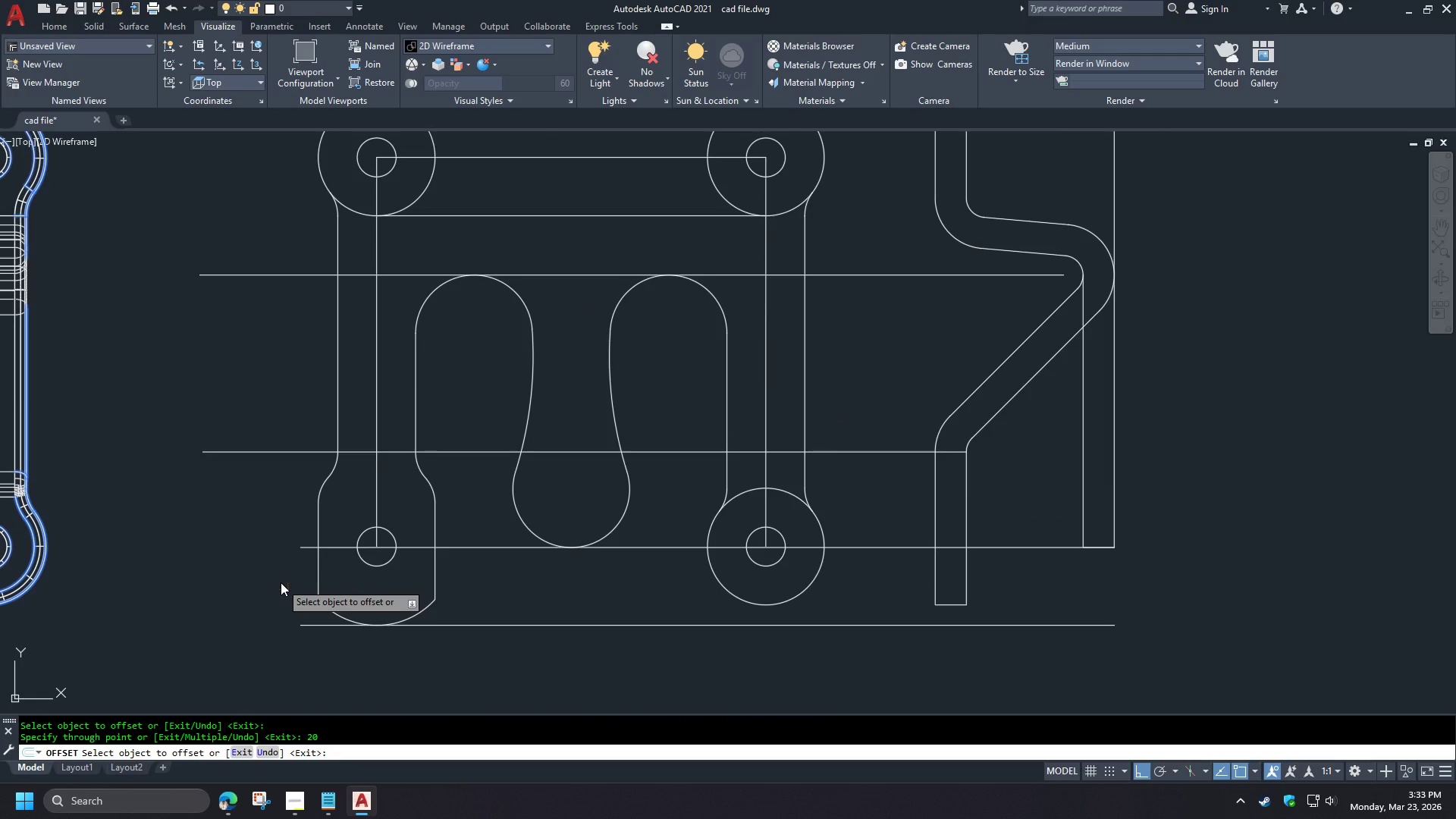 
scroll: coordinate [461, 582], scroll_direction: down, amount: 4.0
 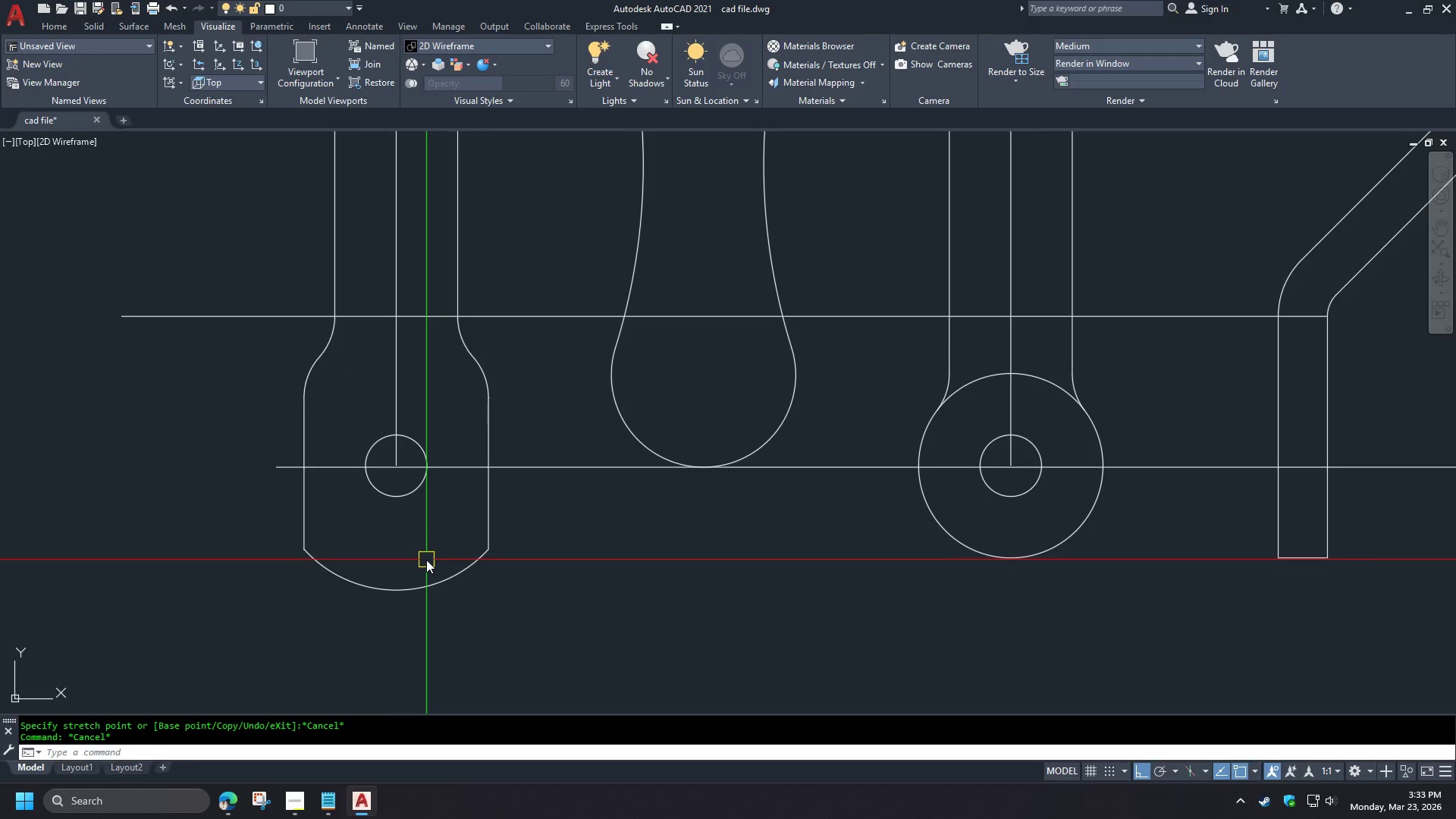 
left_click([281, 582])
 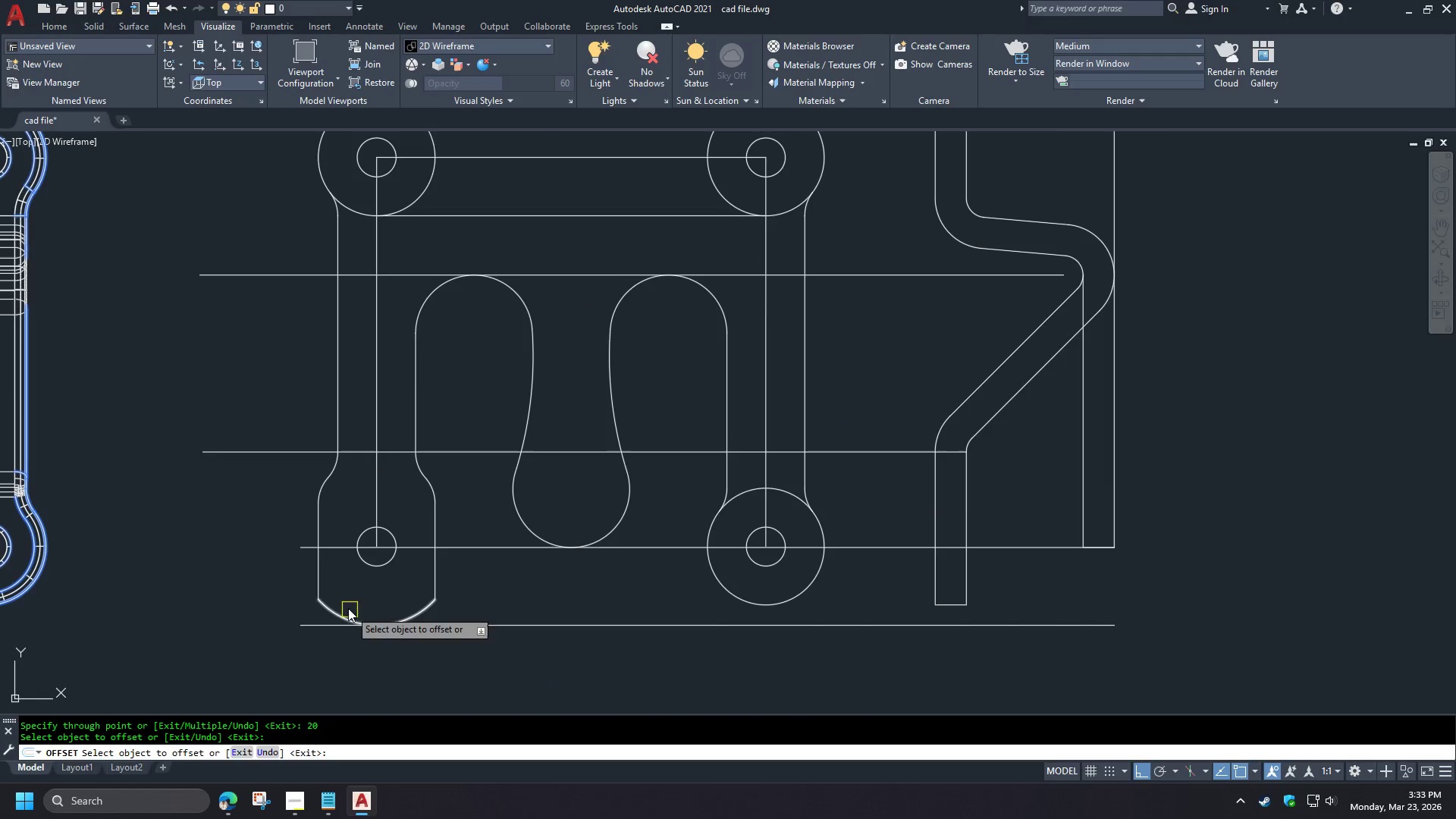 
key(Escape)
 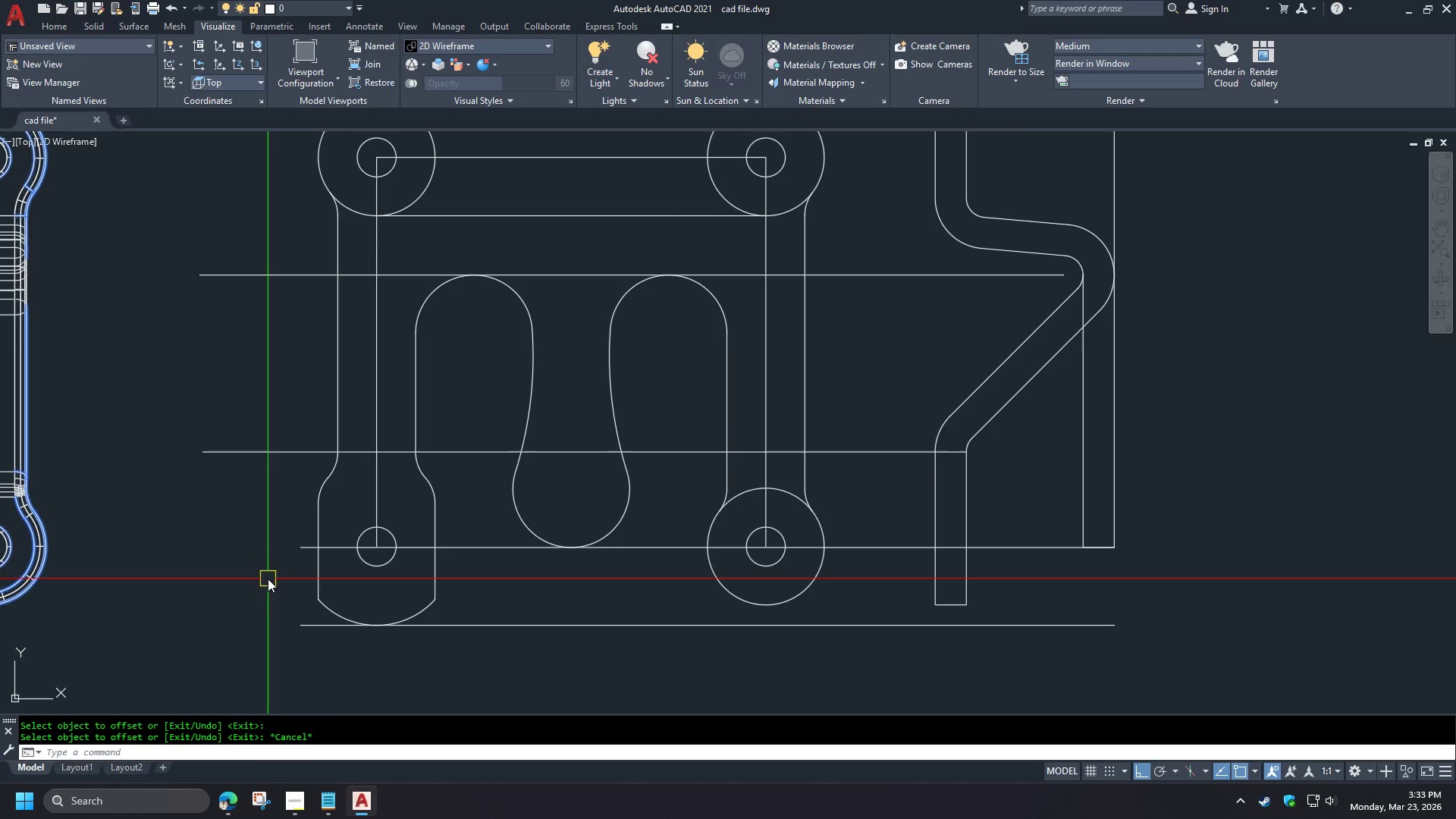 
left_click([268, 579])
 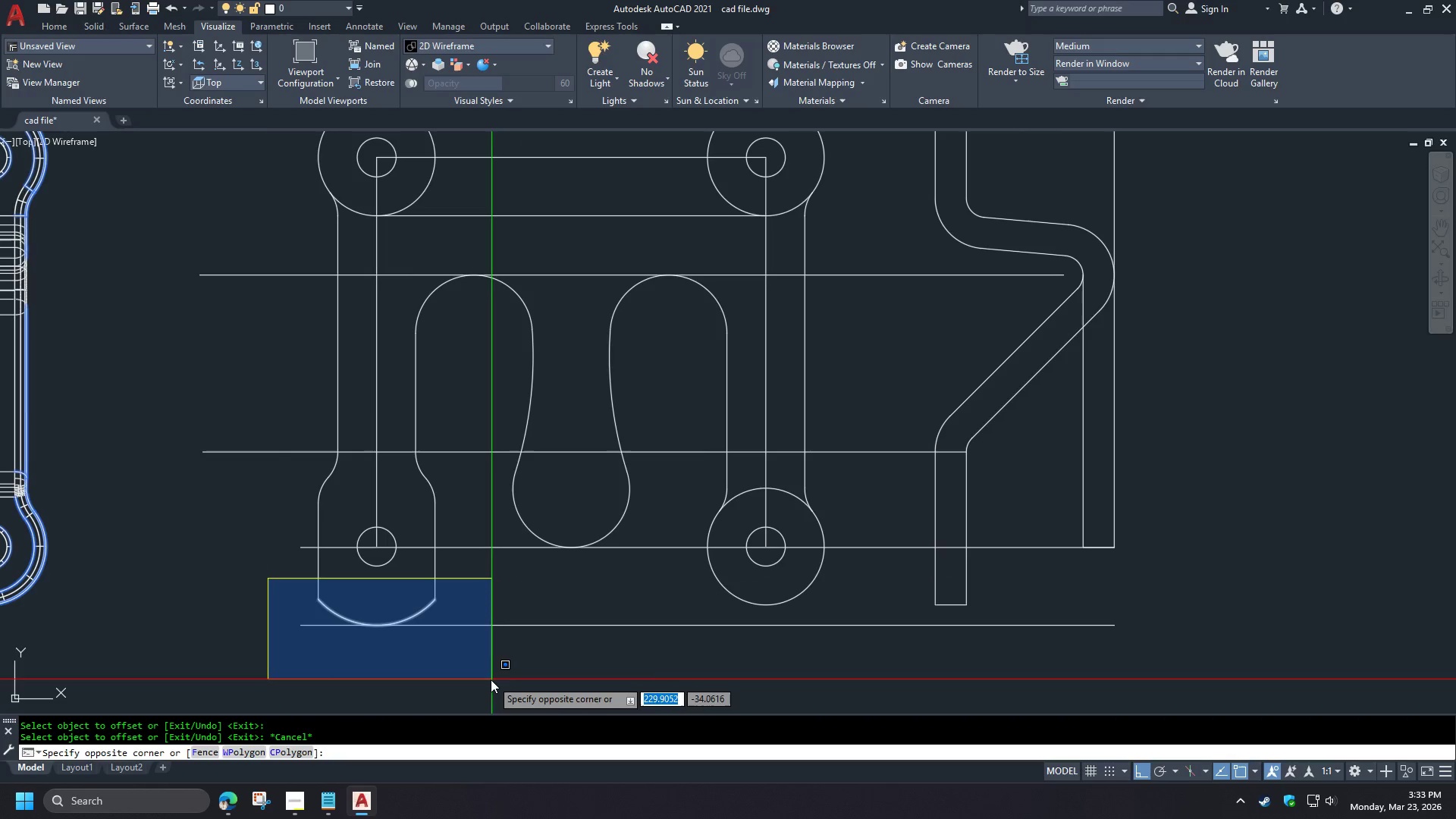 
left_click([488, 677])
 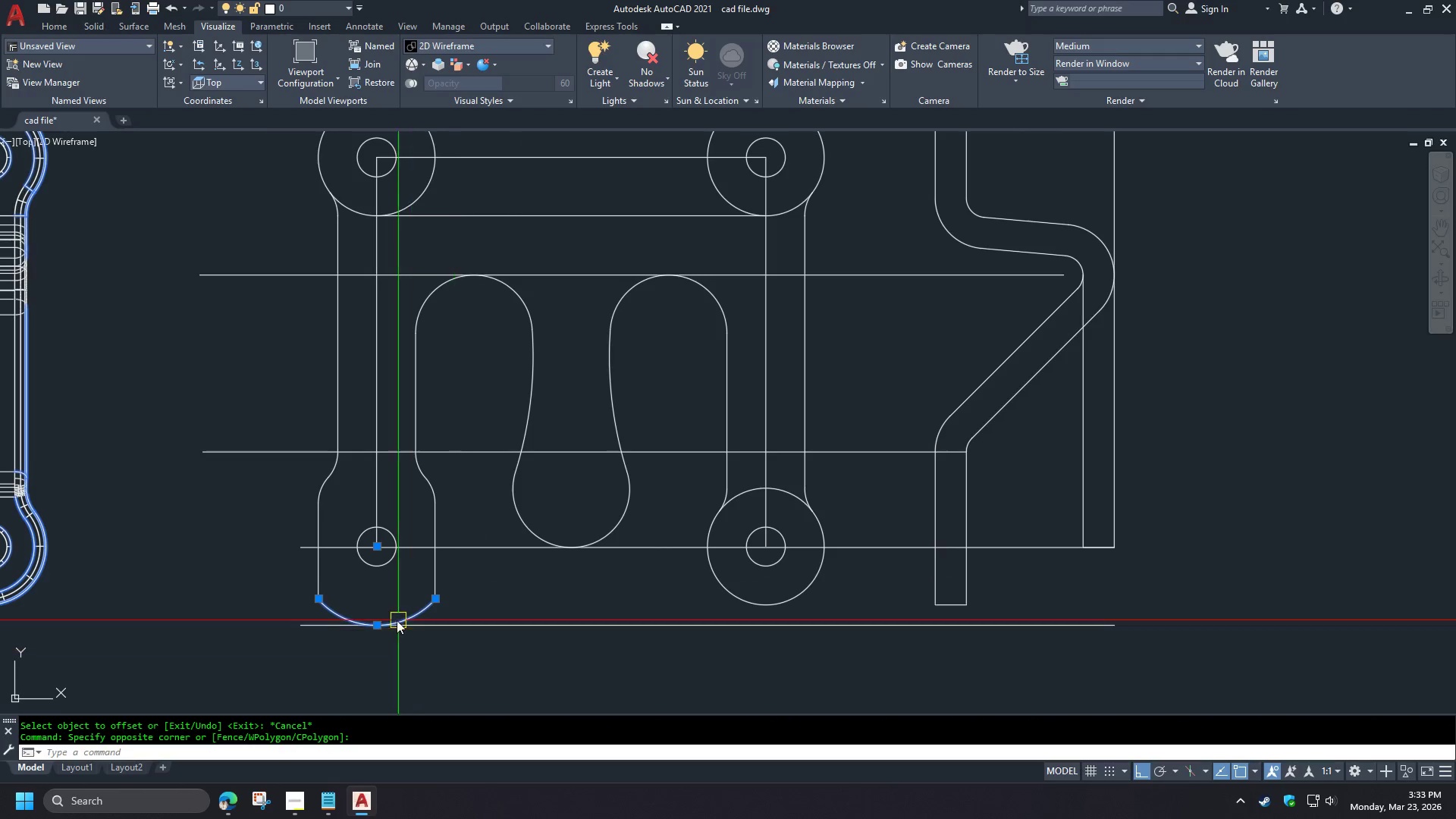 
key(E)
 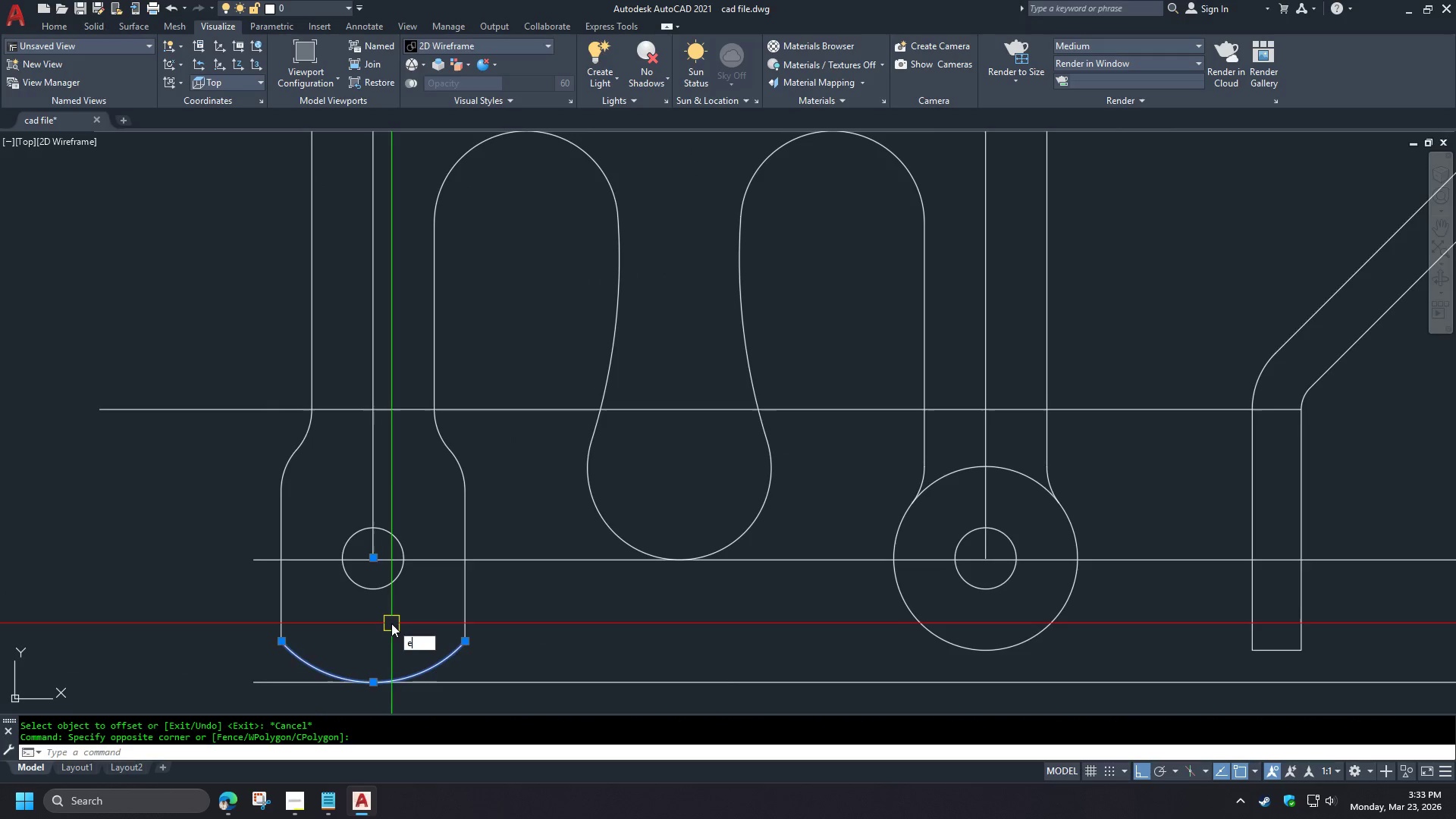 
key(Space)
 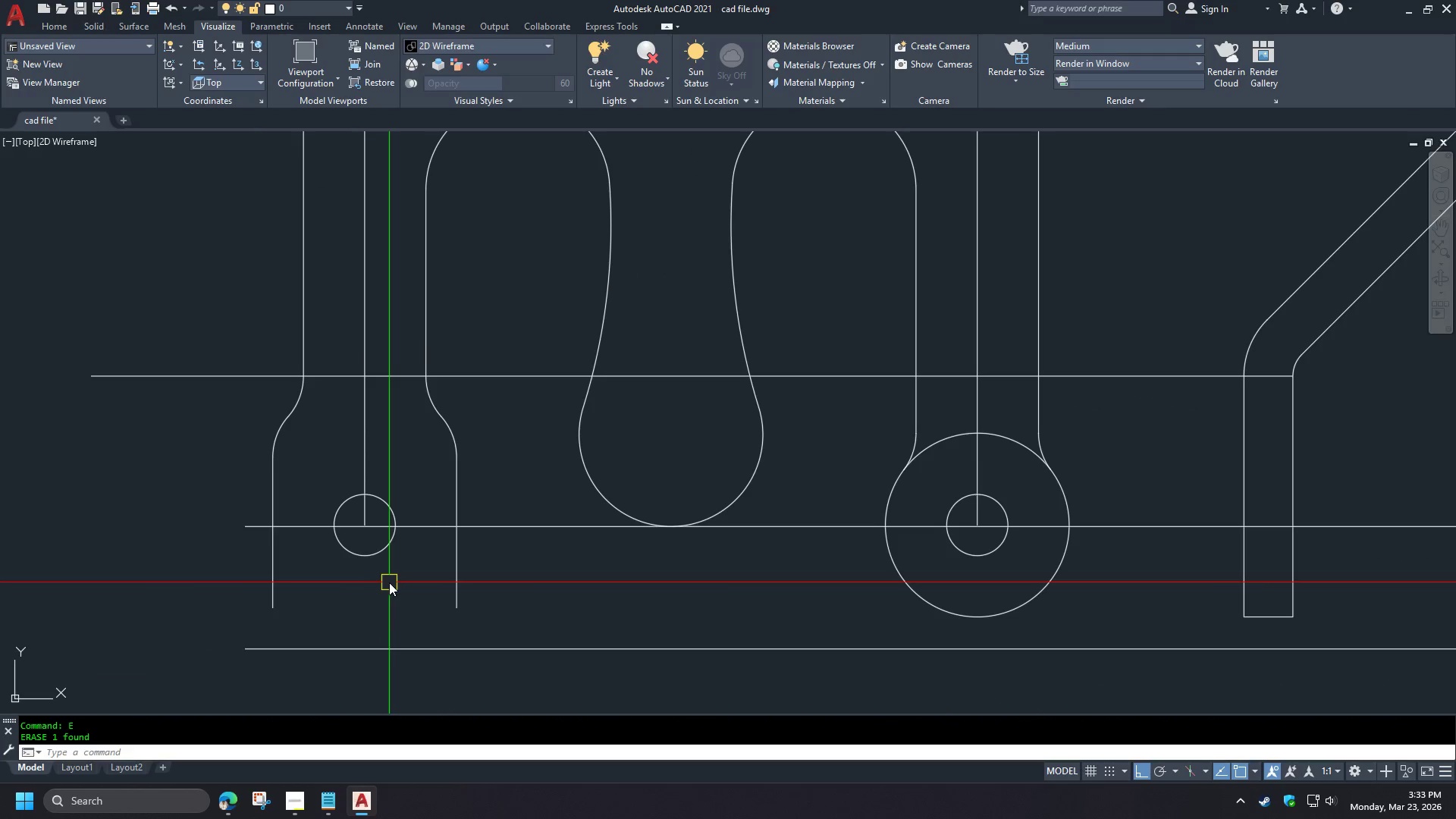 
scroll: coordinate [532, 533], scroll_direction: down, amount: 1.0
 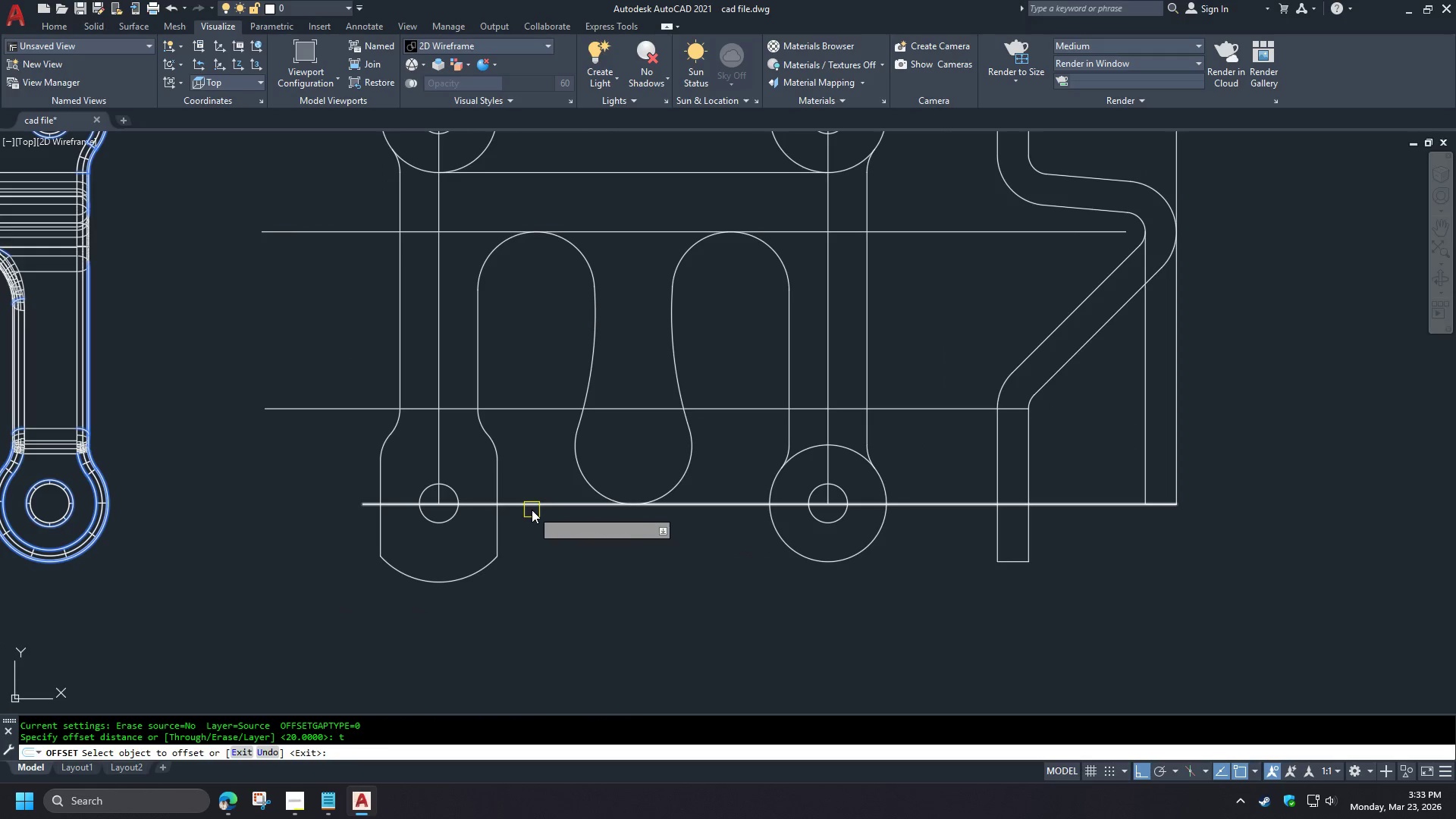 
key(F)
 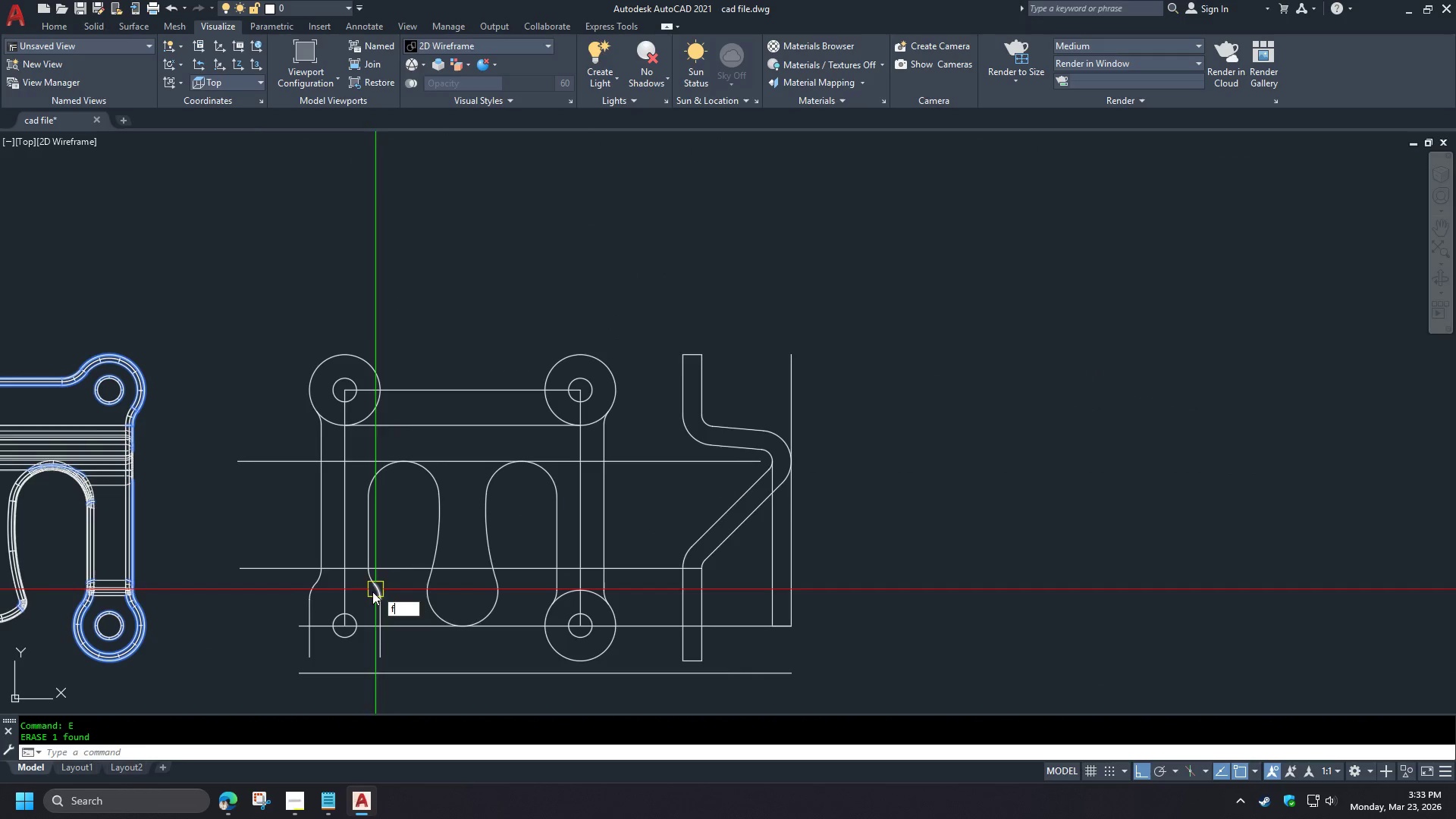 
key(Space)
 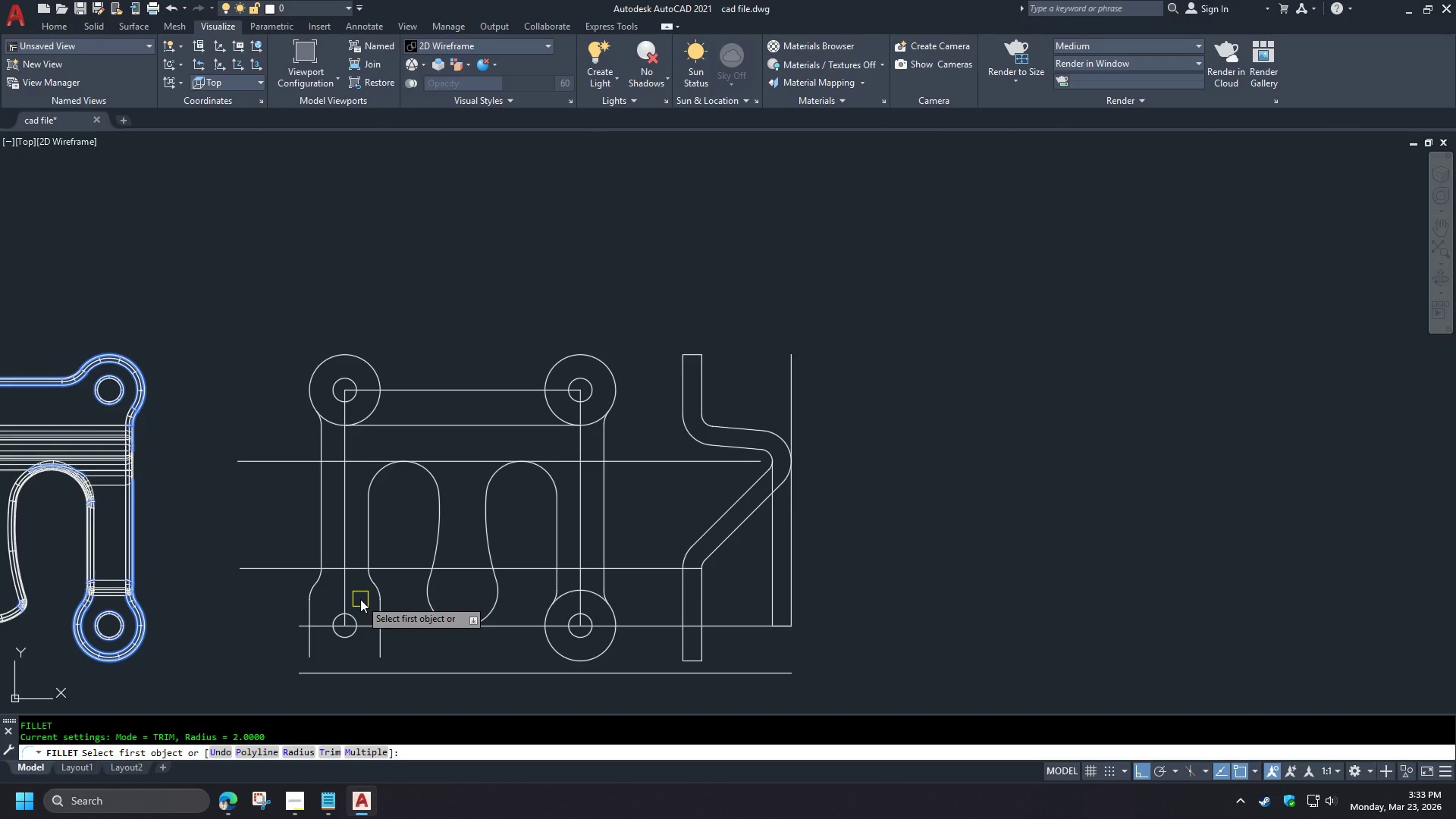 
key(R)
 